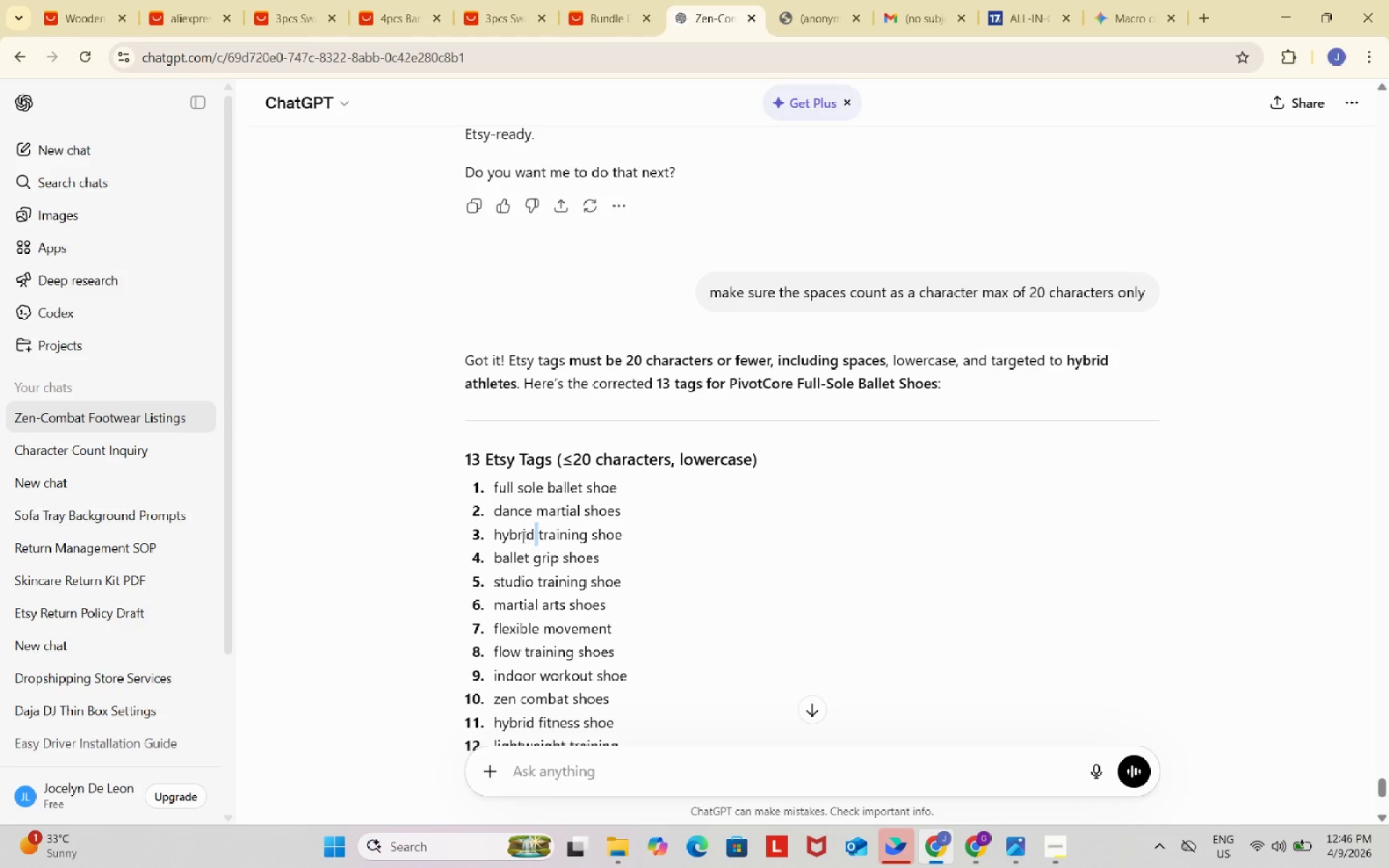 
left_click([522, 537])
 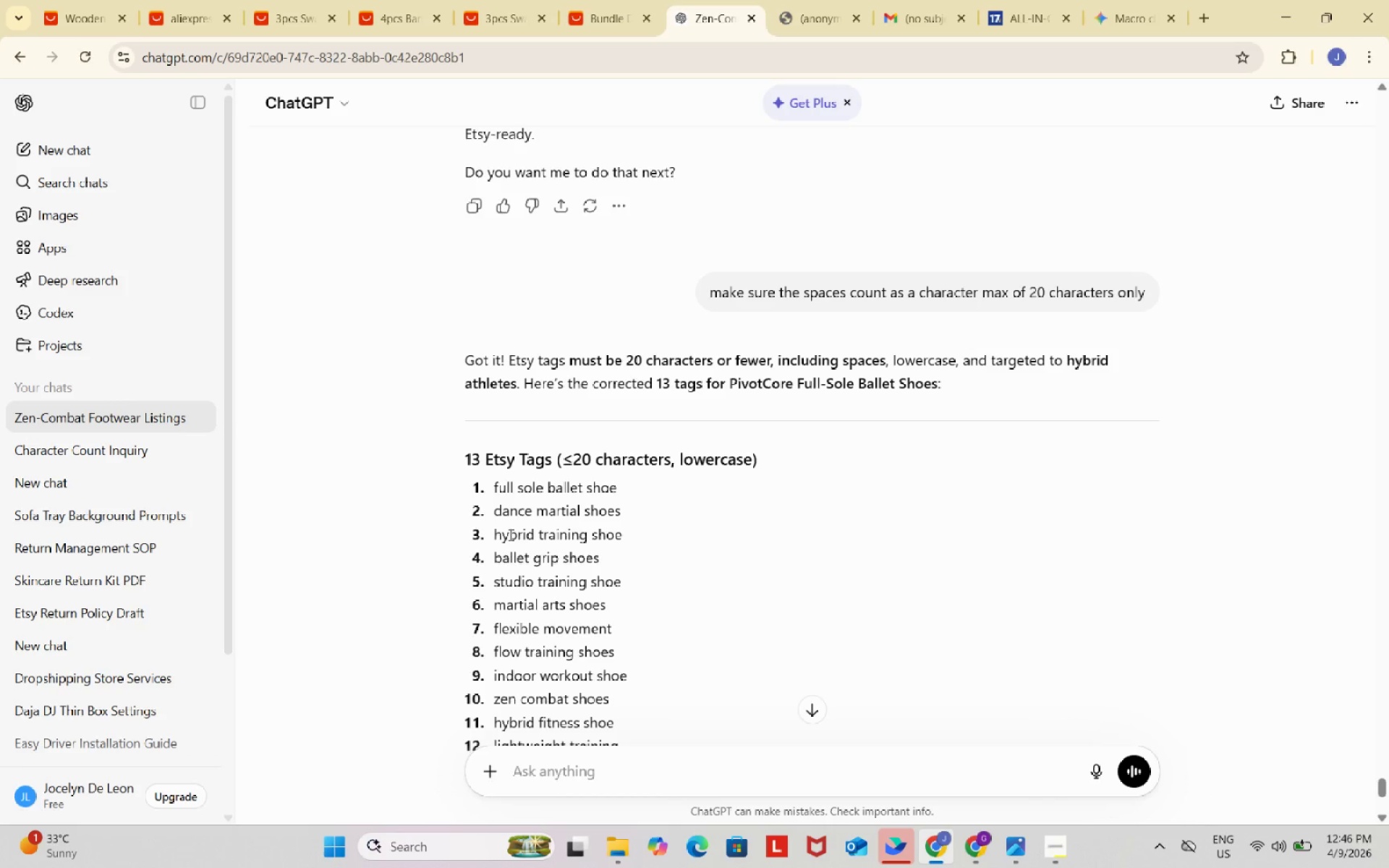 
double_click([501, 533])
 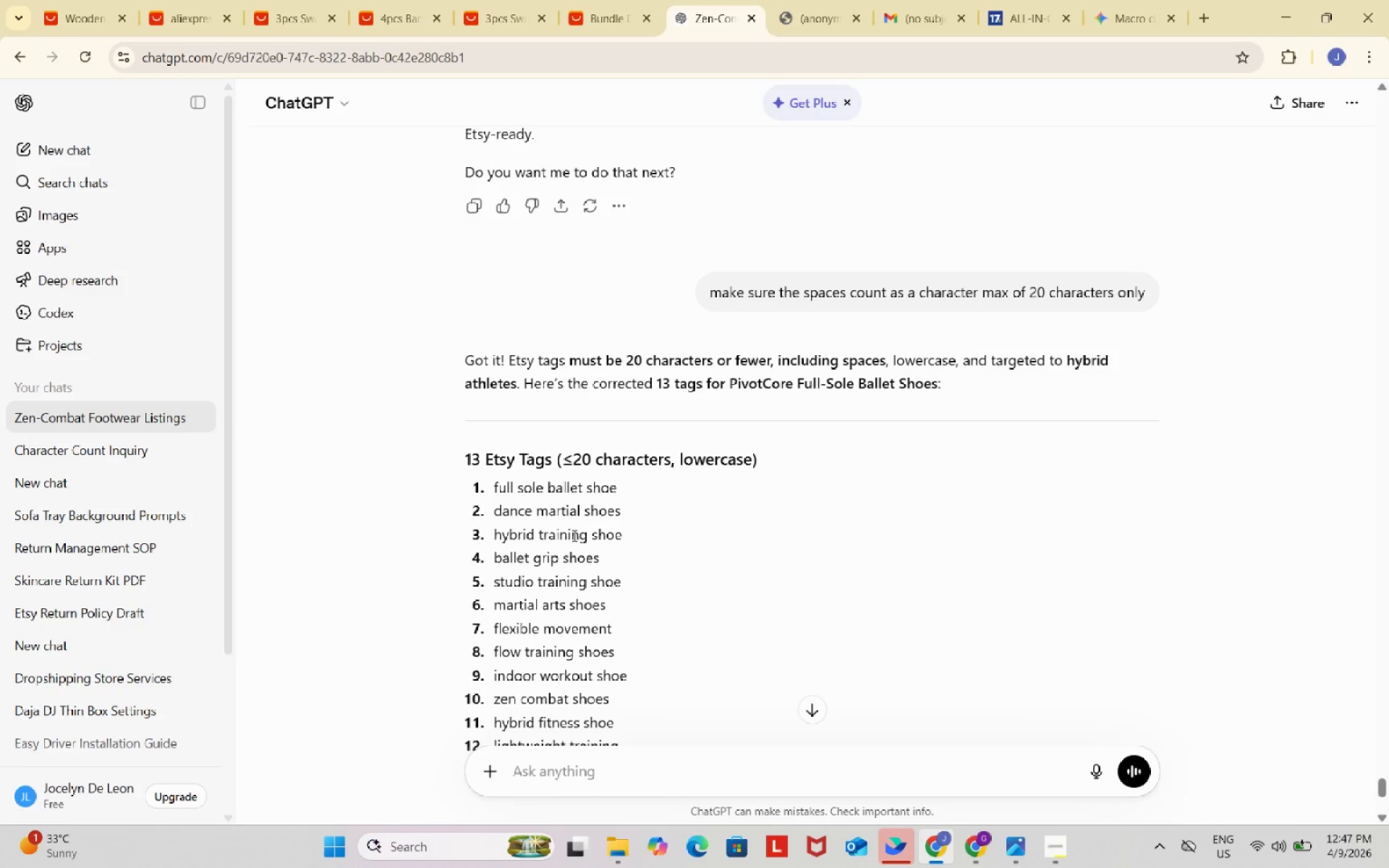 
wait(10.41)
 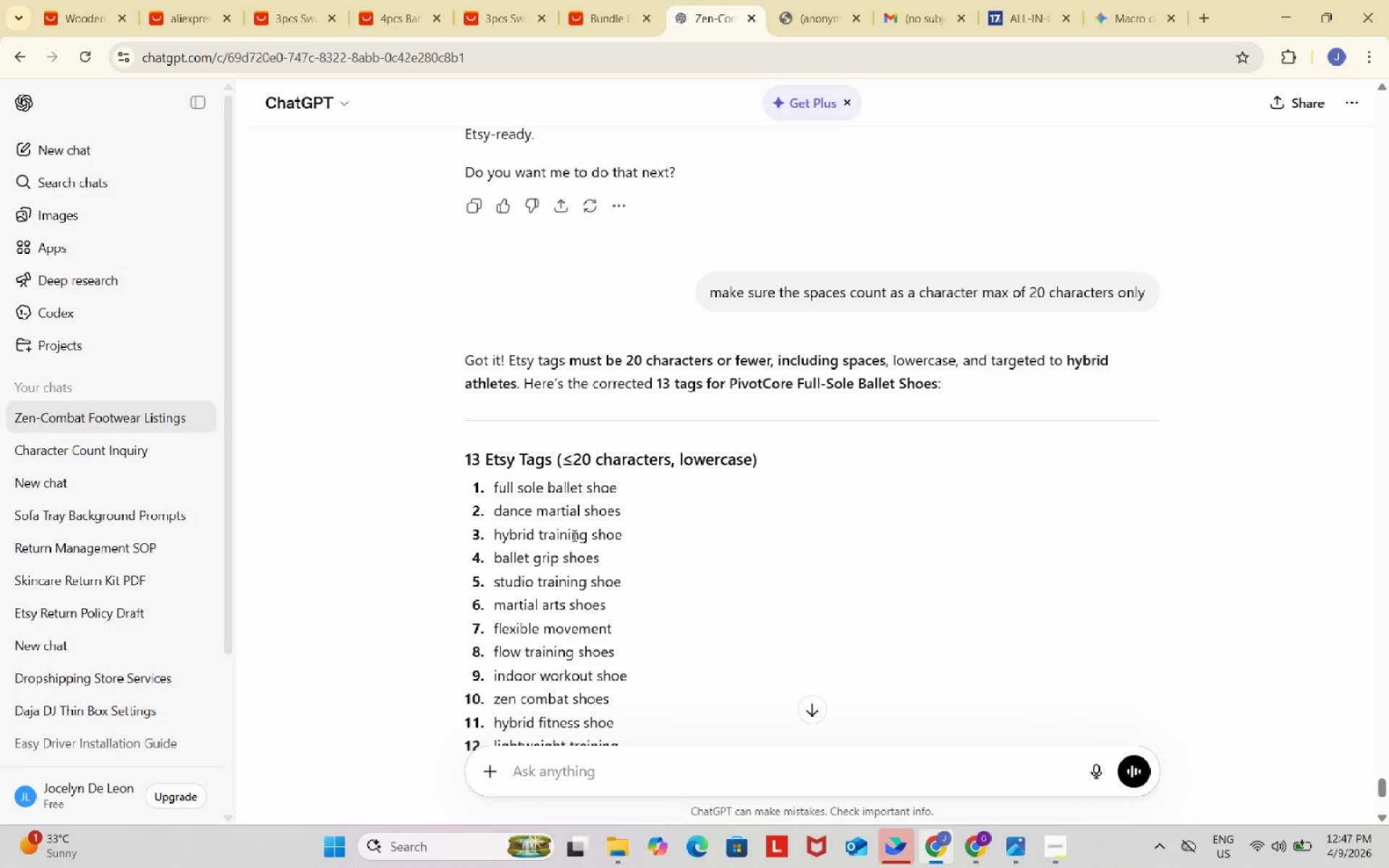 
left_click_drag(start_coordinate=[632, 532], to_coordinate=[496, 531])
 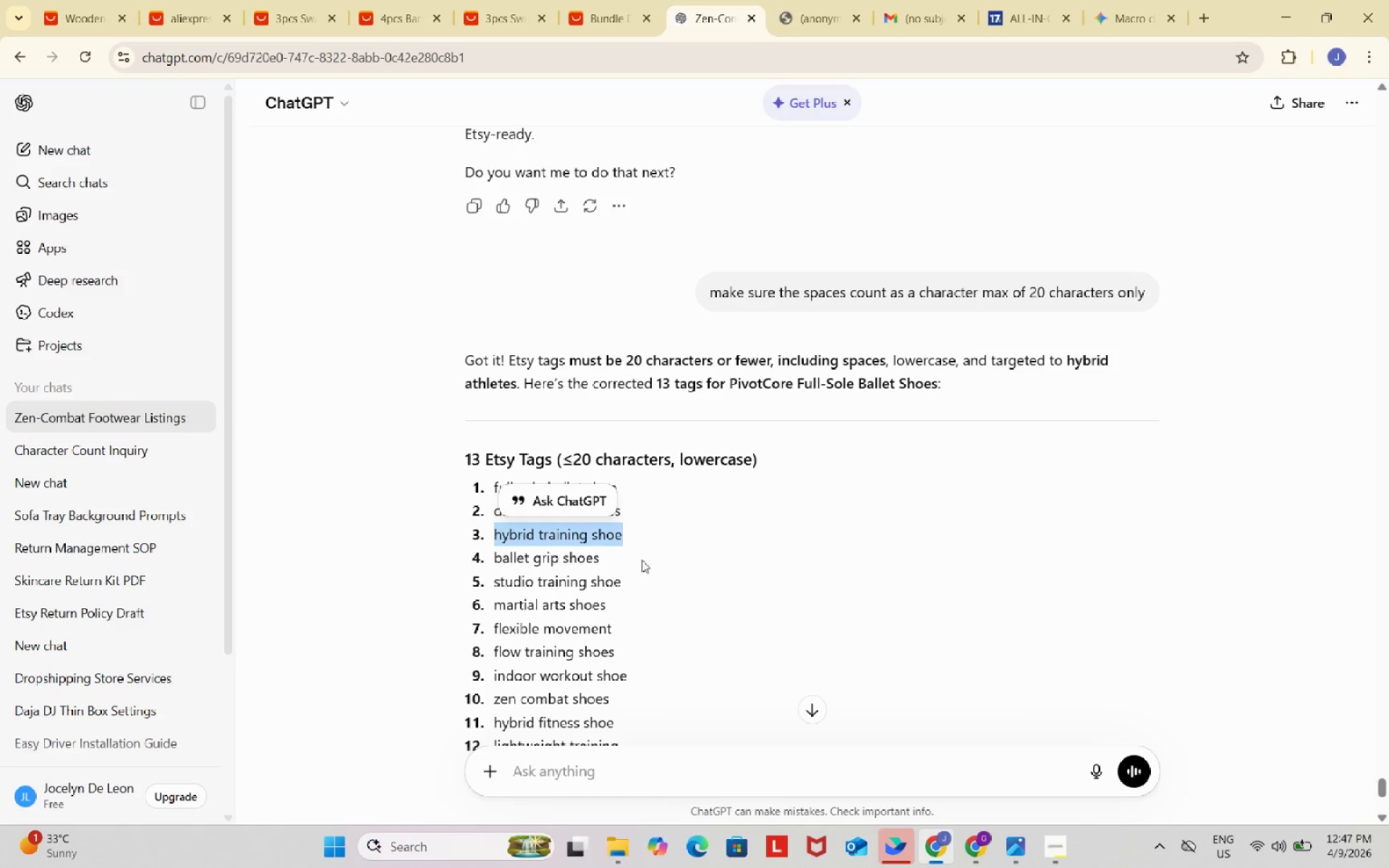 
key(Control+ControlLeft)
 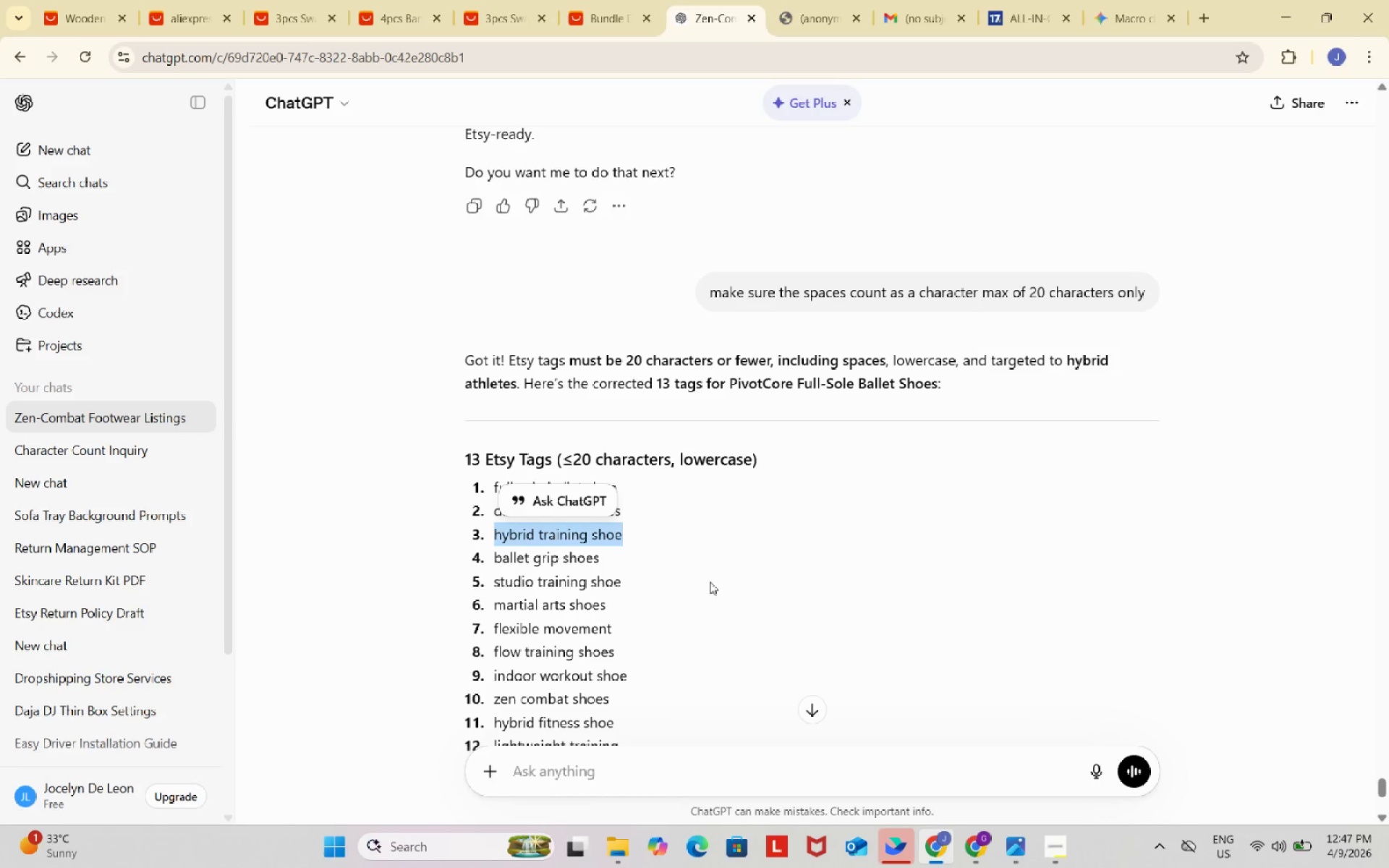 
key(Control+C)
 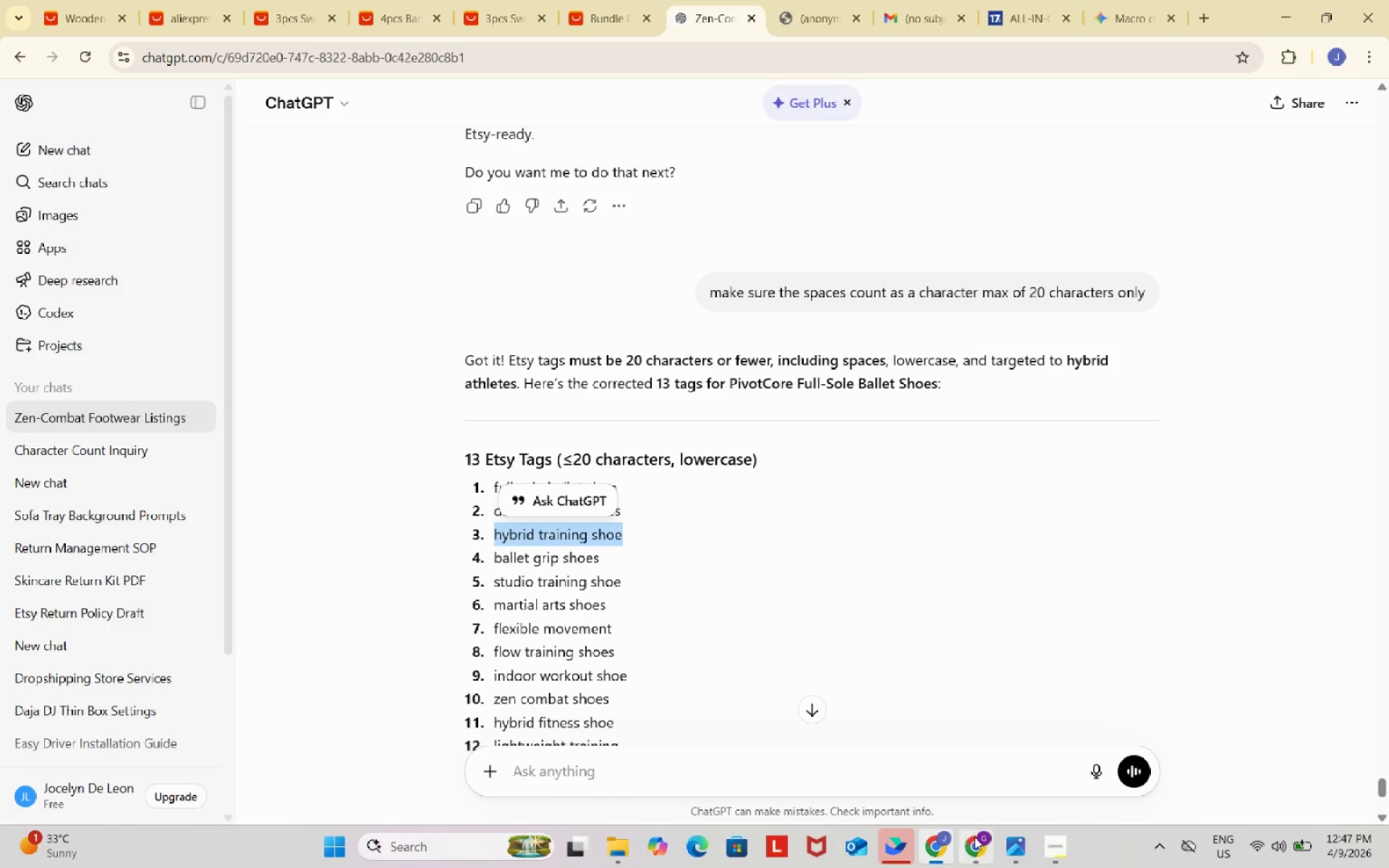 
left_click([977, 841])
 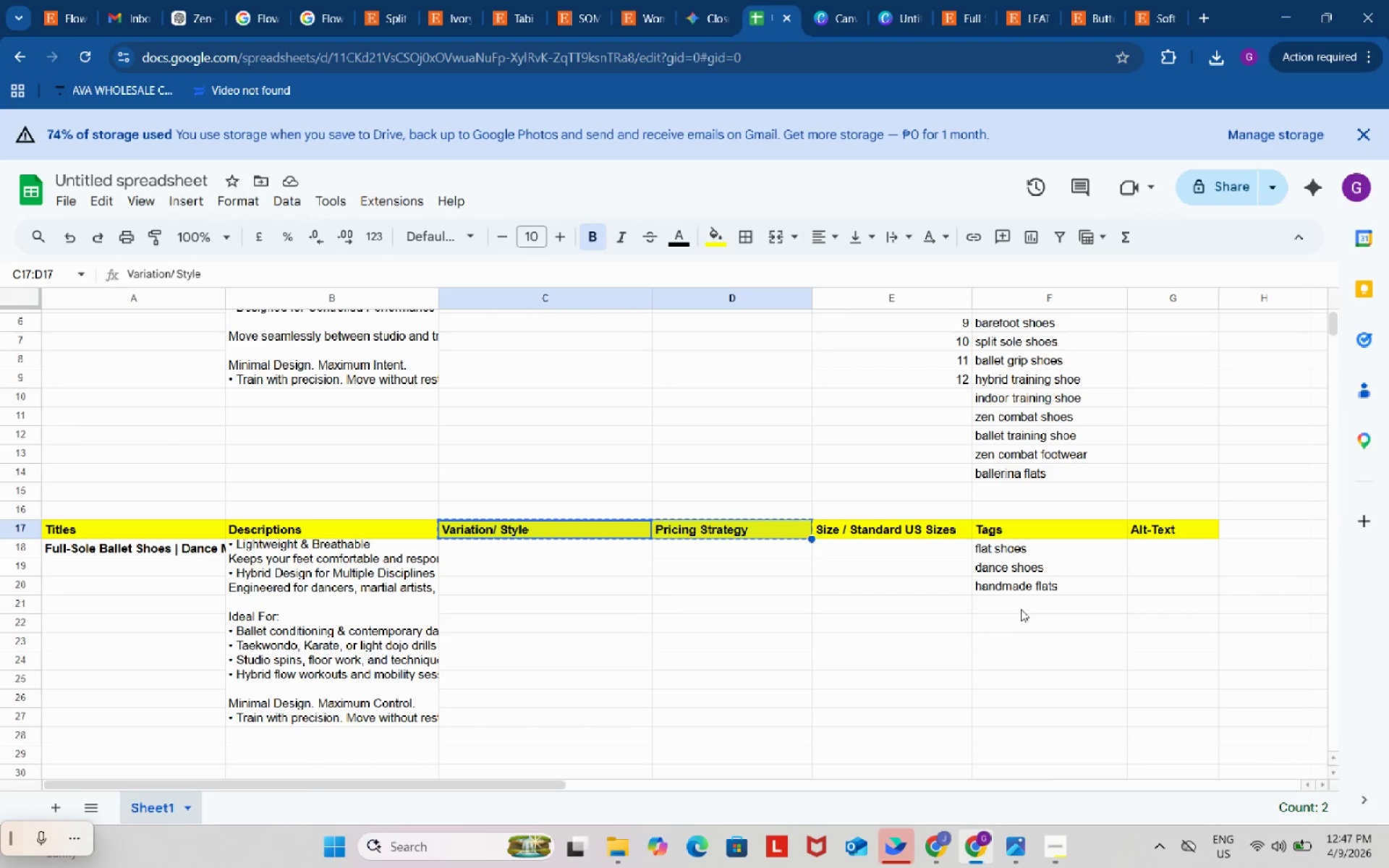 
left_click([1024, 608])
 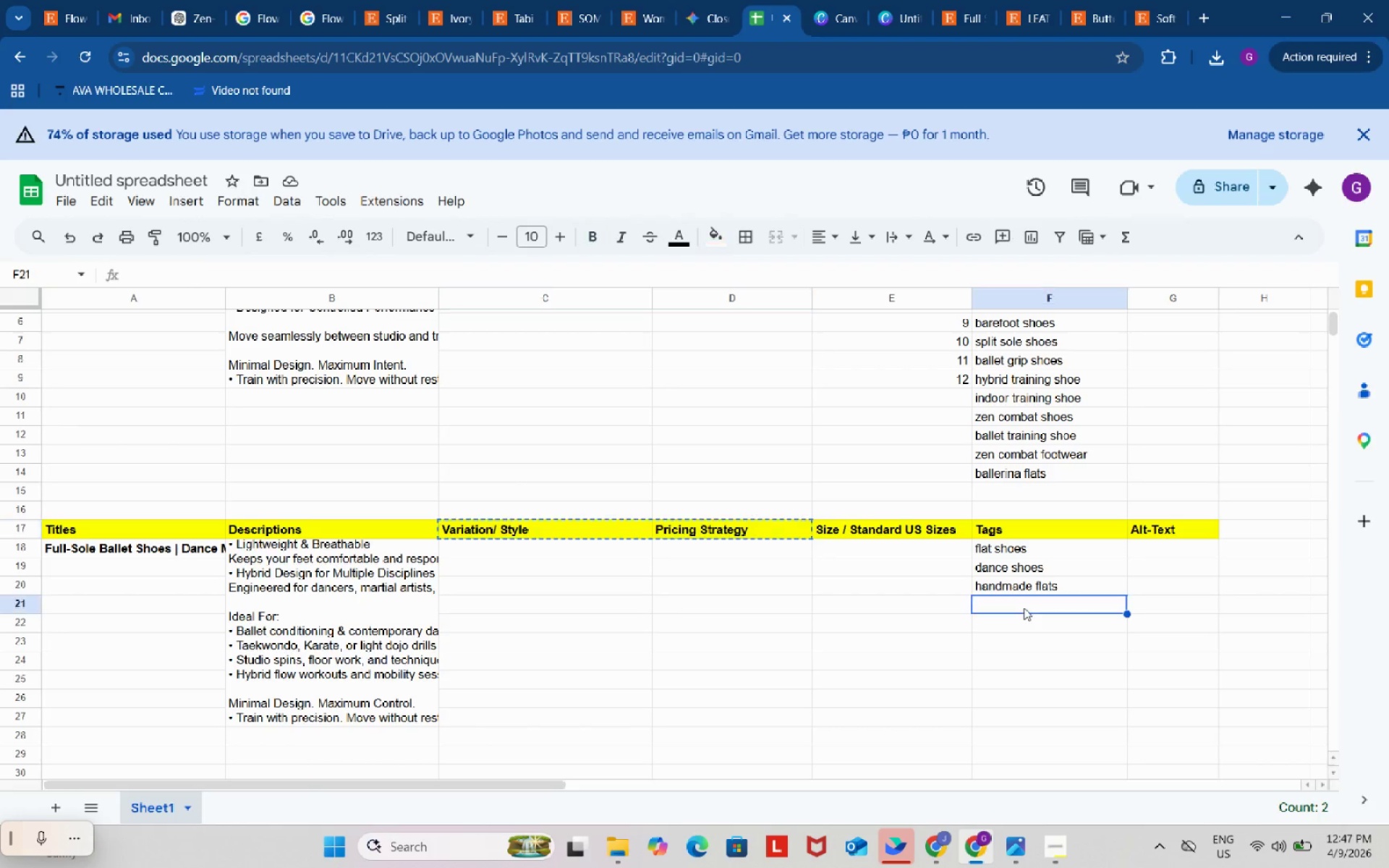 
key(Control+ControlLeft)
 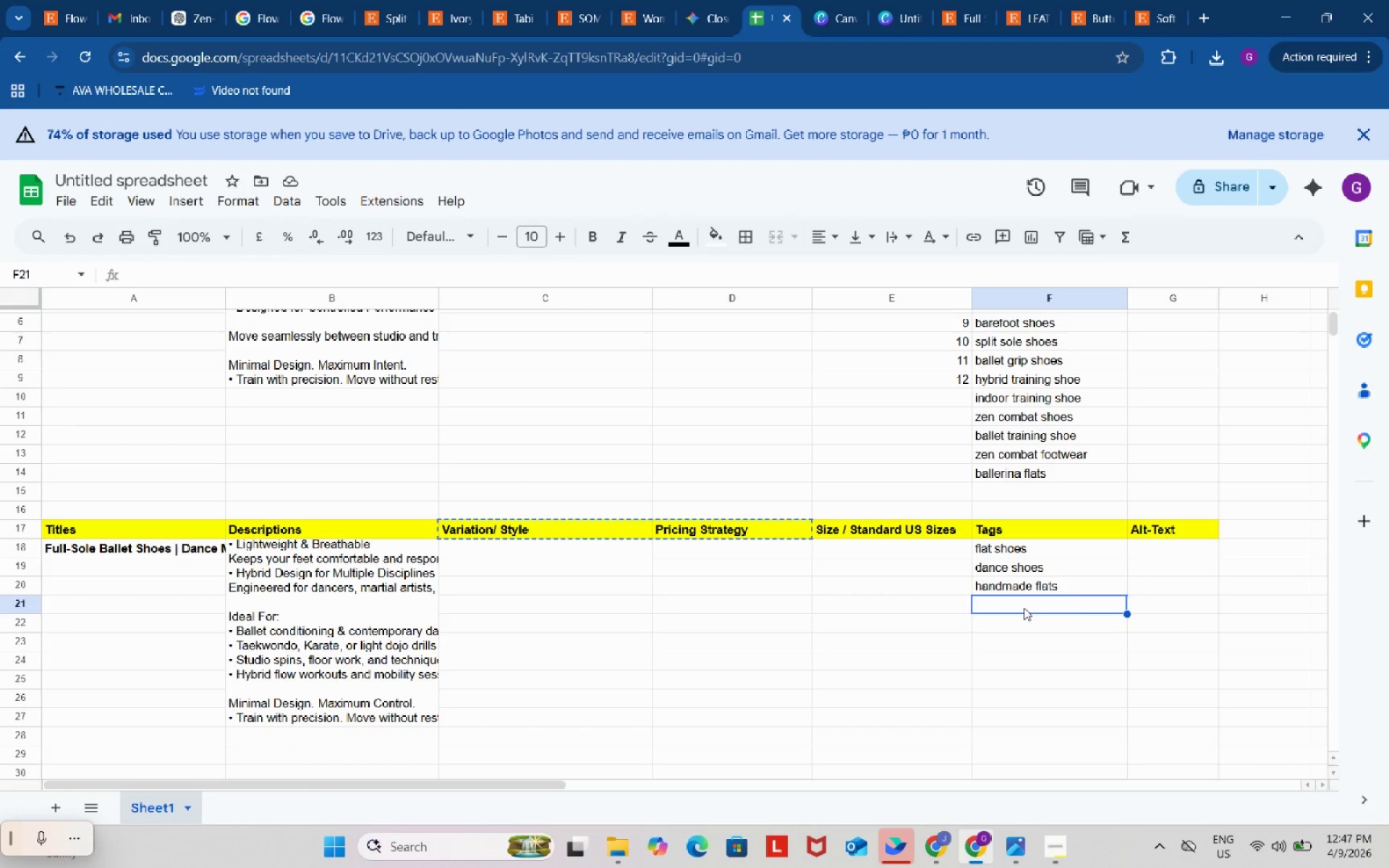 
key(Control+V)
 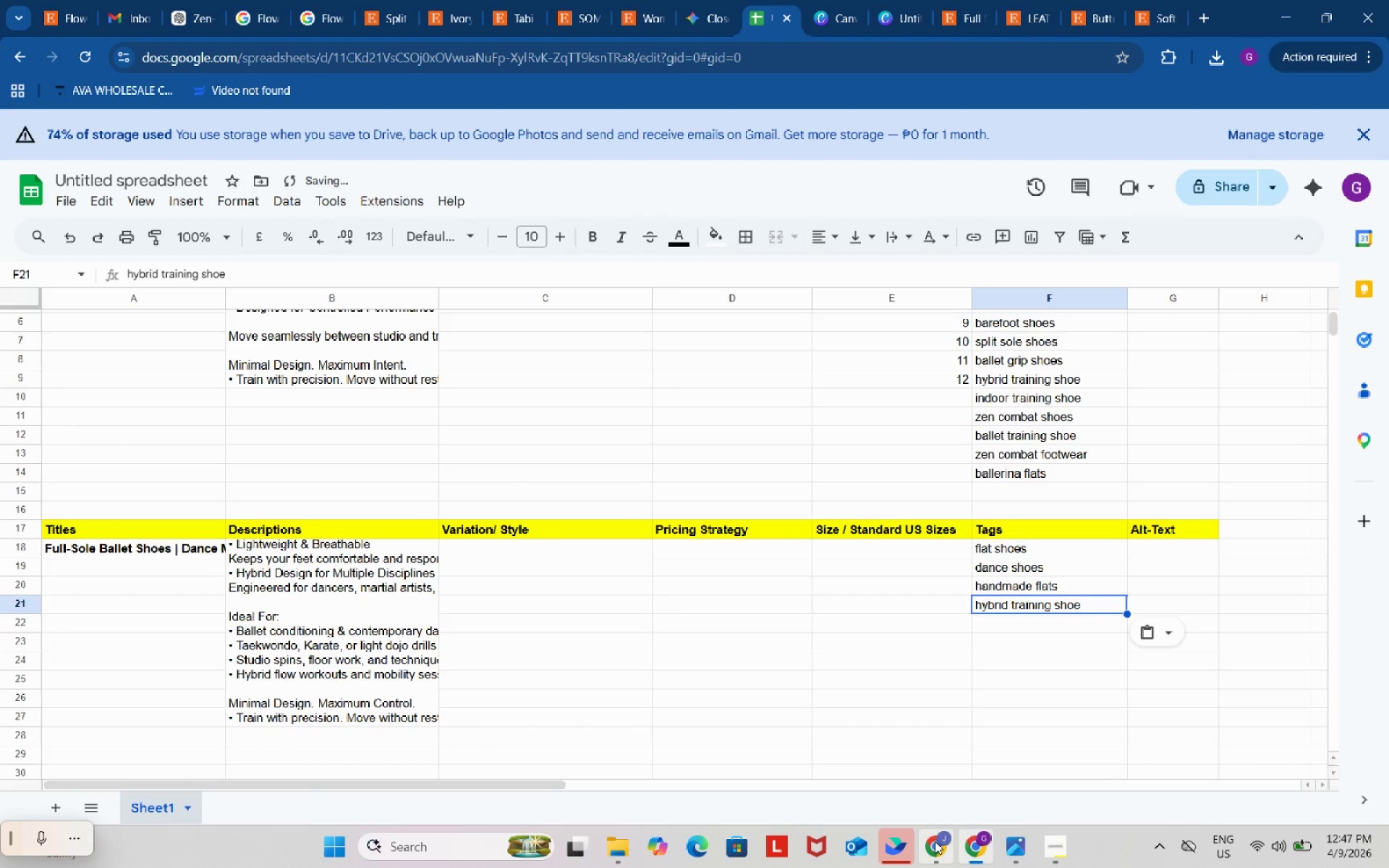 
left_click([935, 842])
 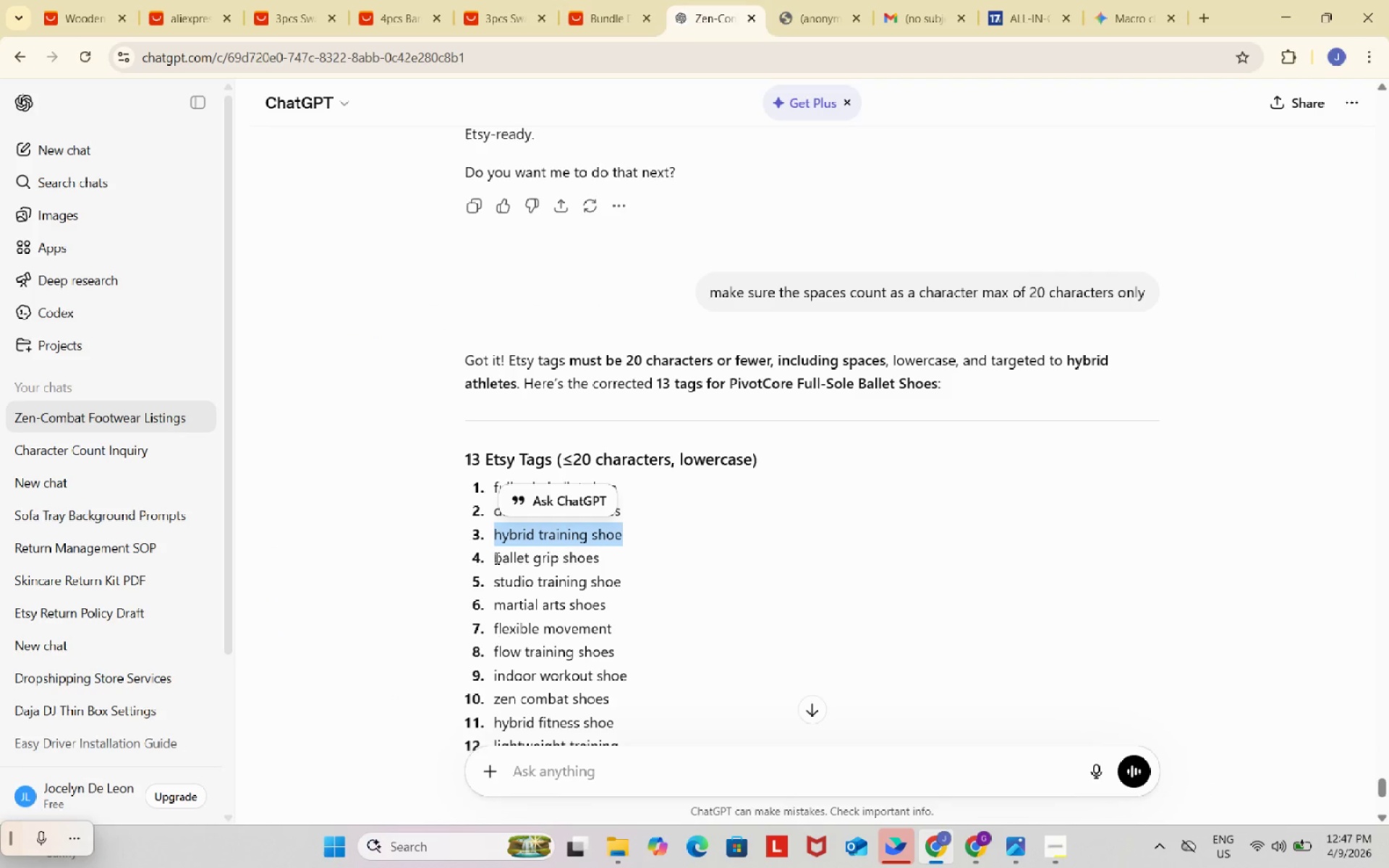 
left_click_drag(start_coordinate=[492, 558], to_coordinate=[599, 563])
 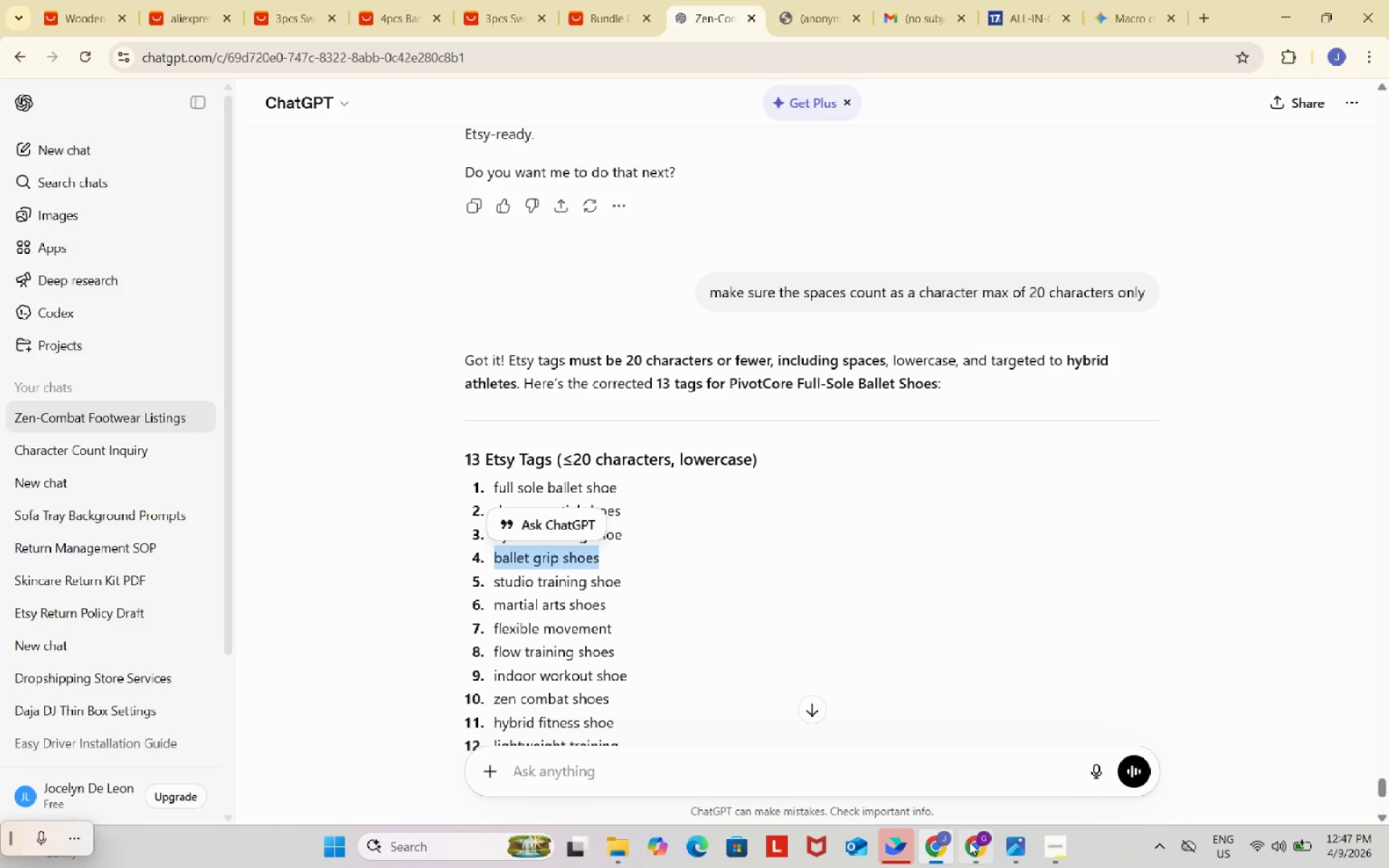 
key(Control+ControlLeft)
 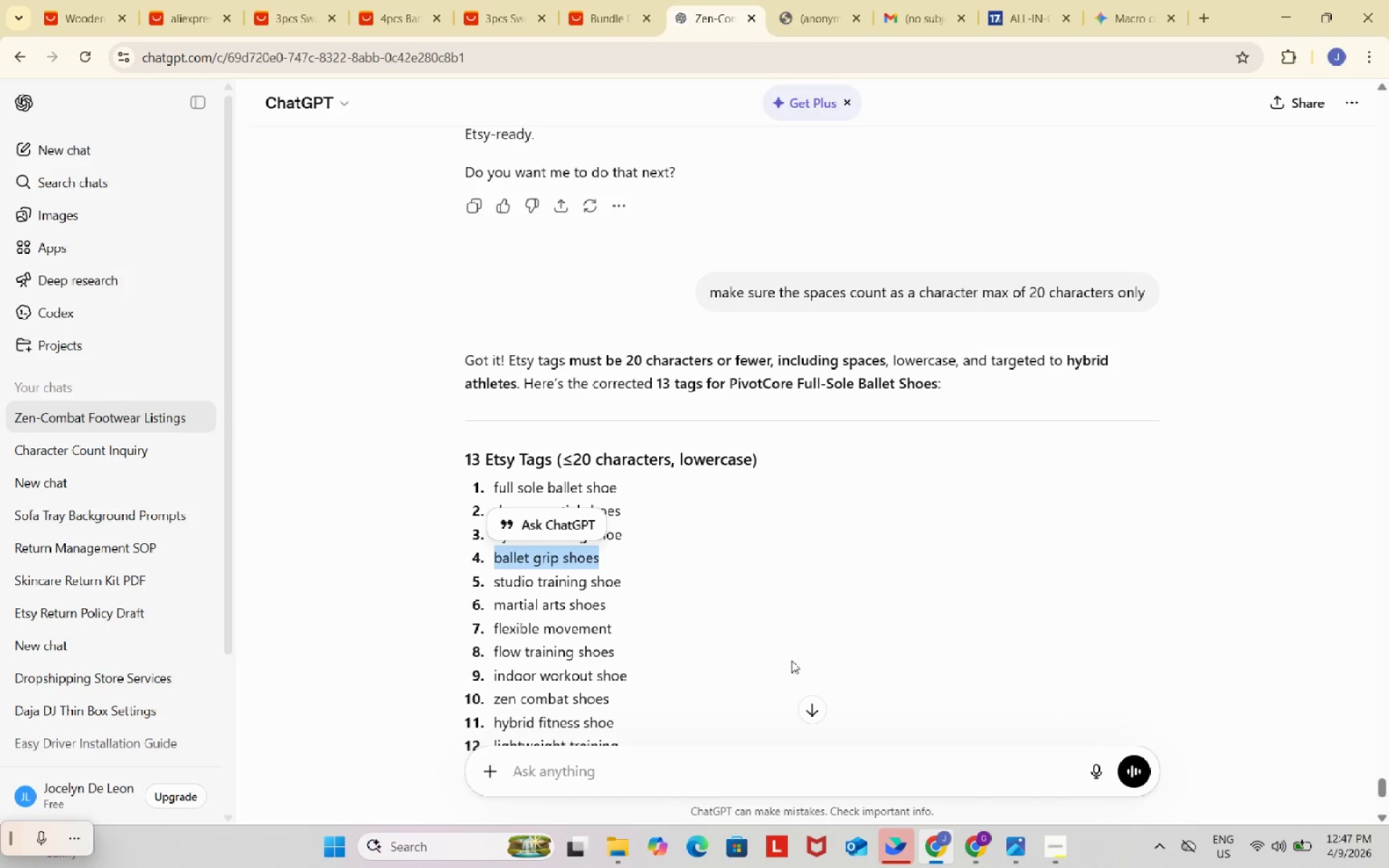 
key(Control+C)
 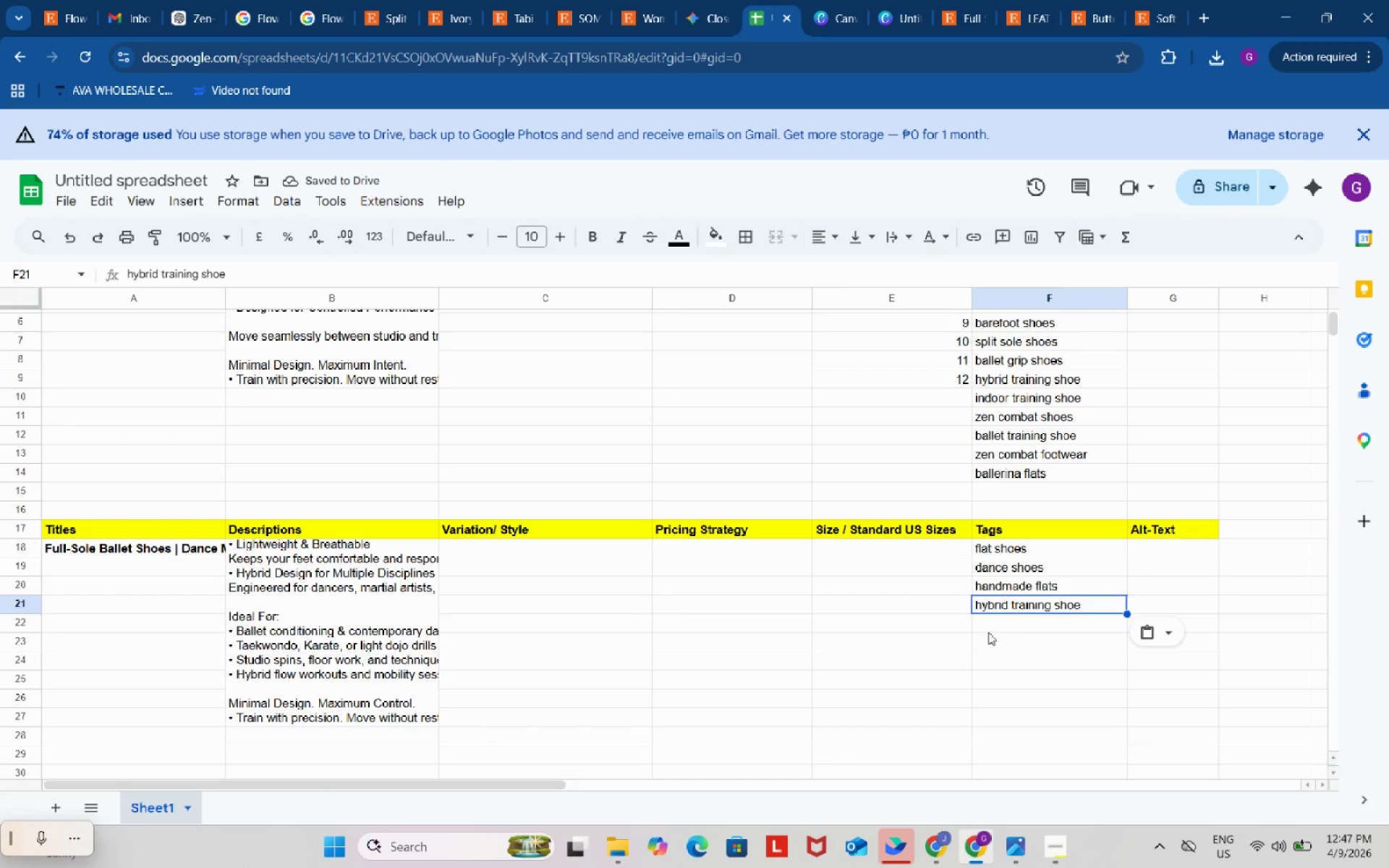 
left_click([1005, 621])
 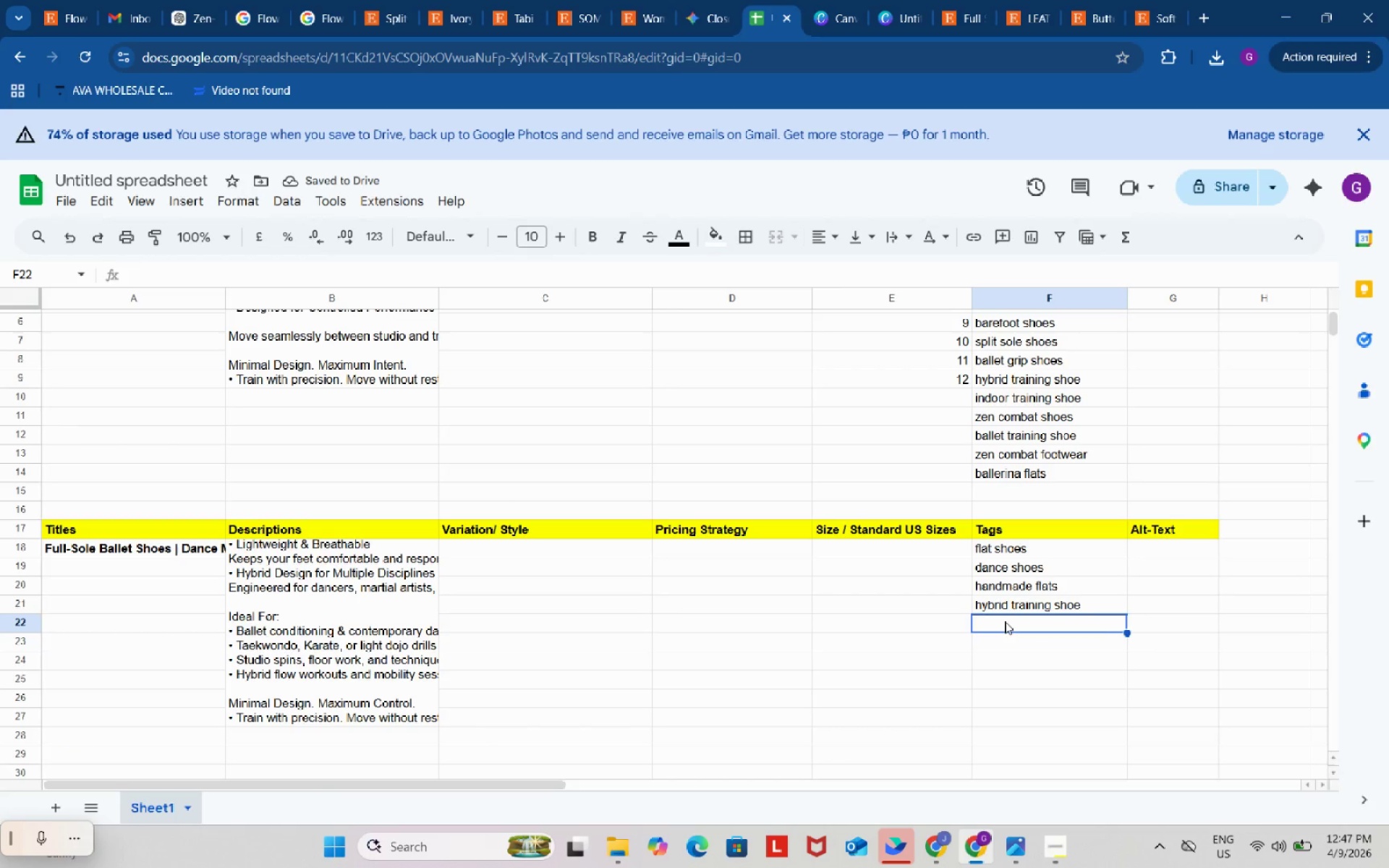 
key(Control+ControlLeft)
 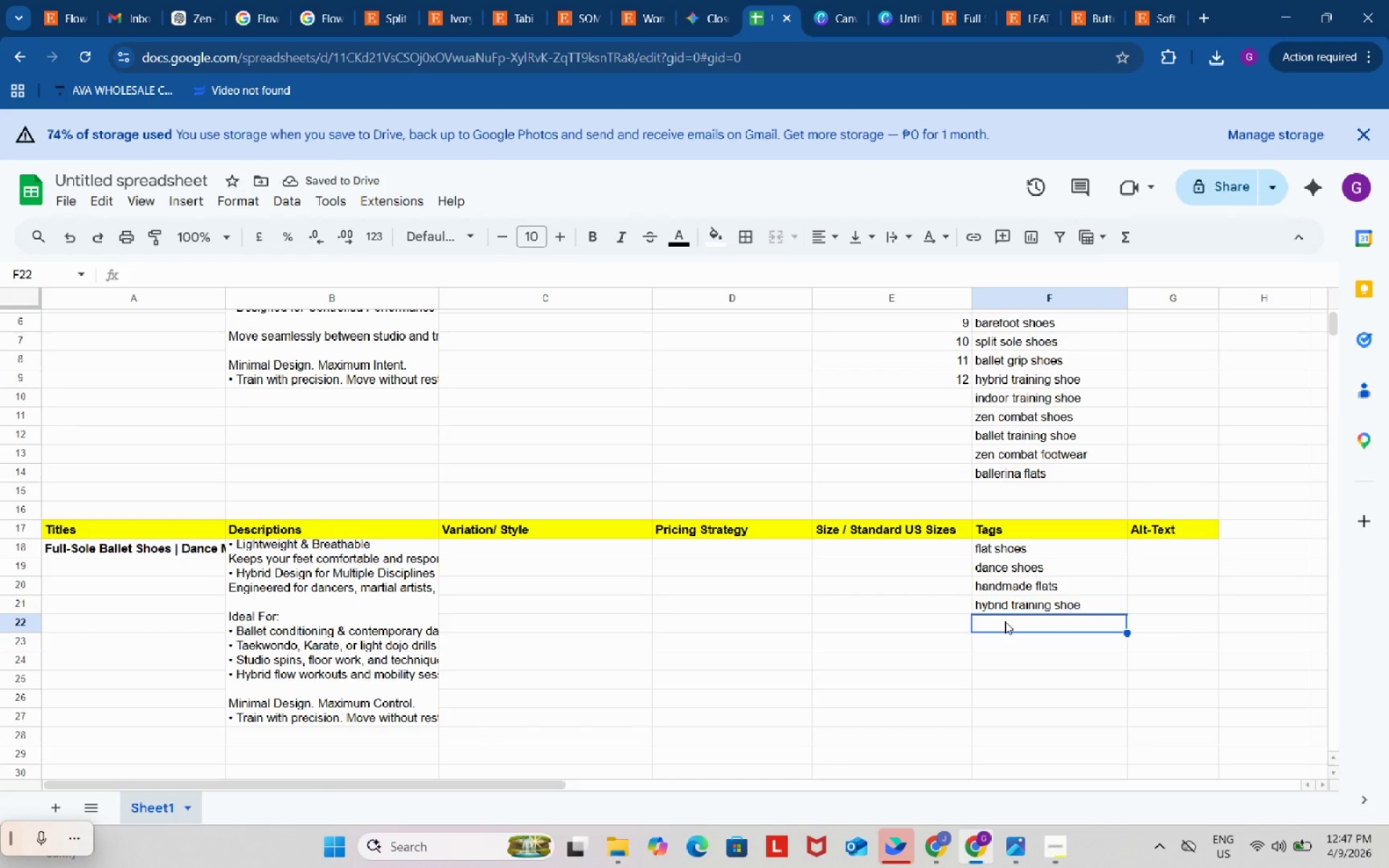 
key(Control+V)
 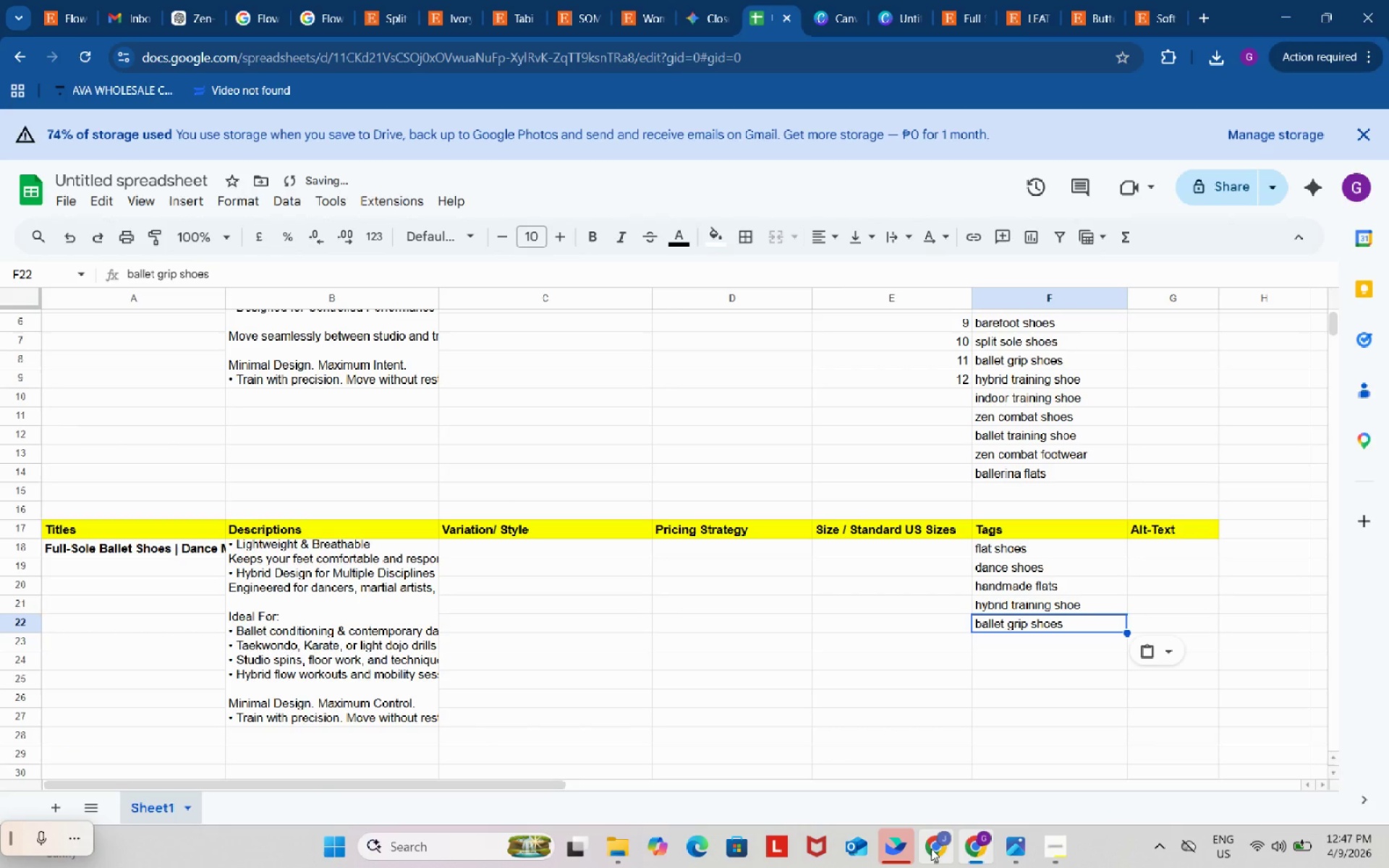 
left_click([938, 844])
 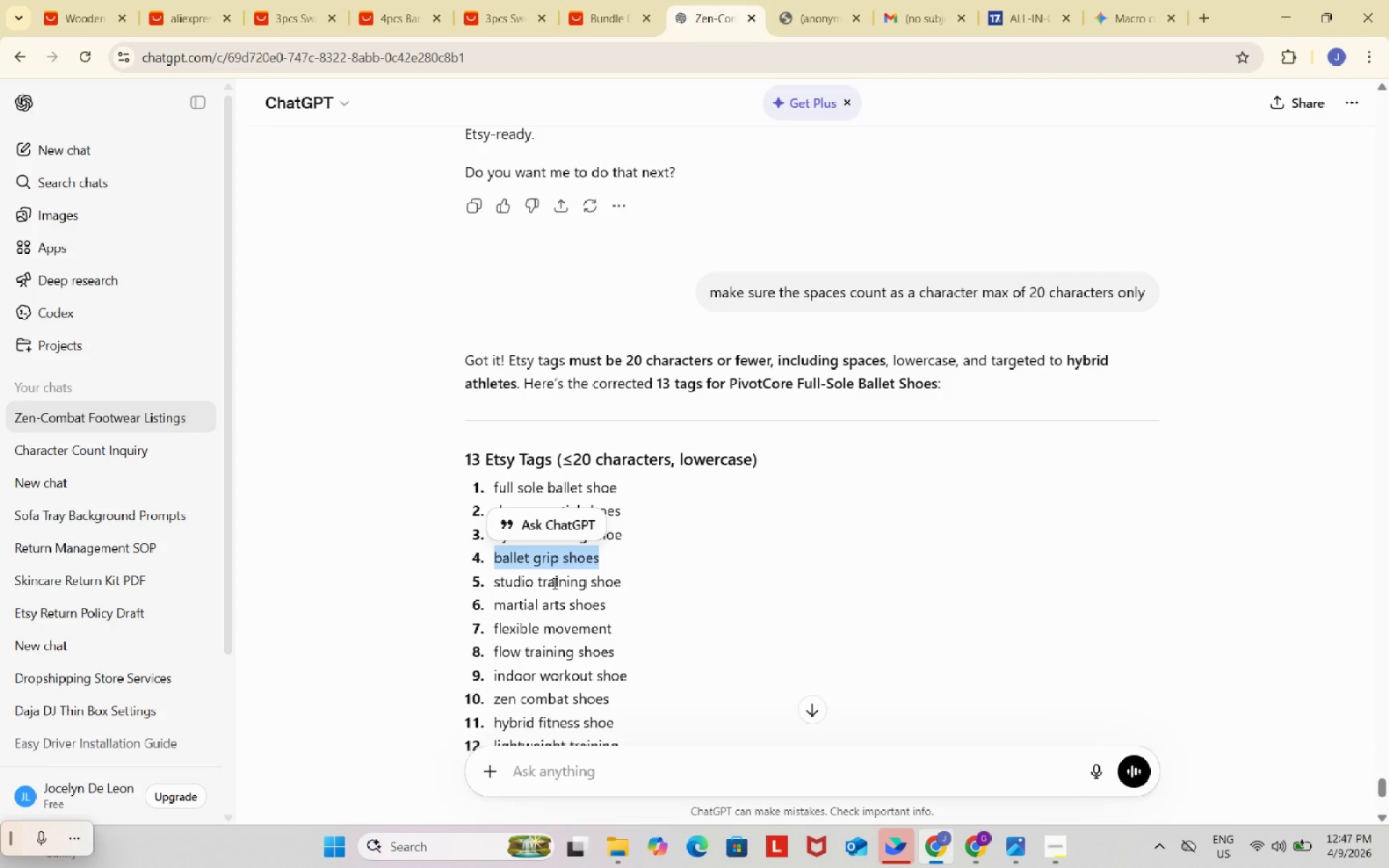 
wait(9.27)
 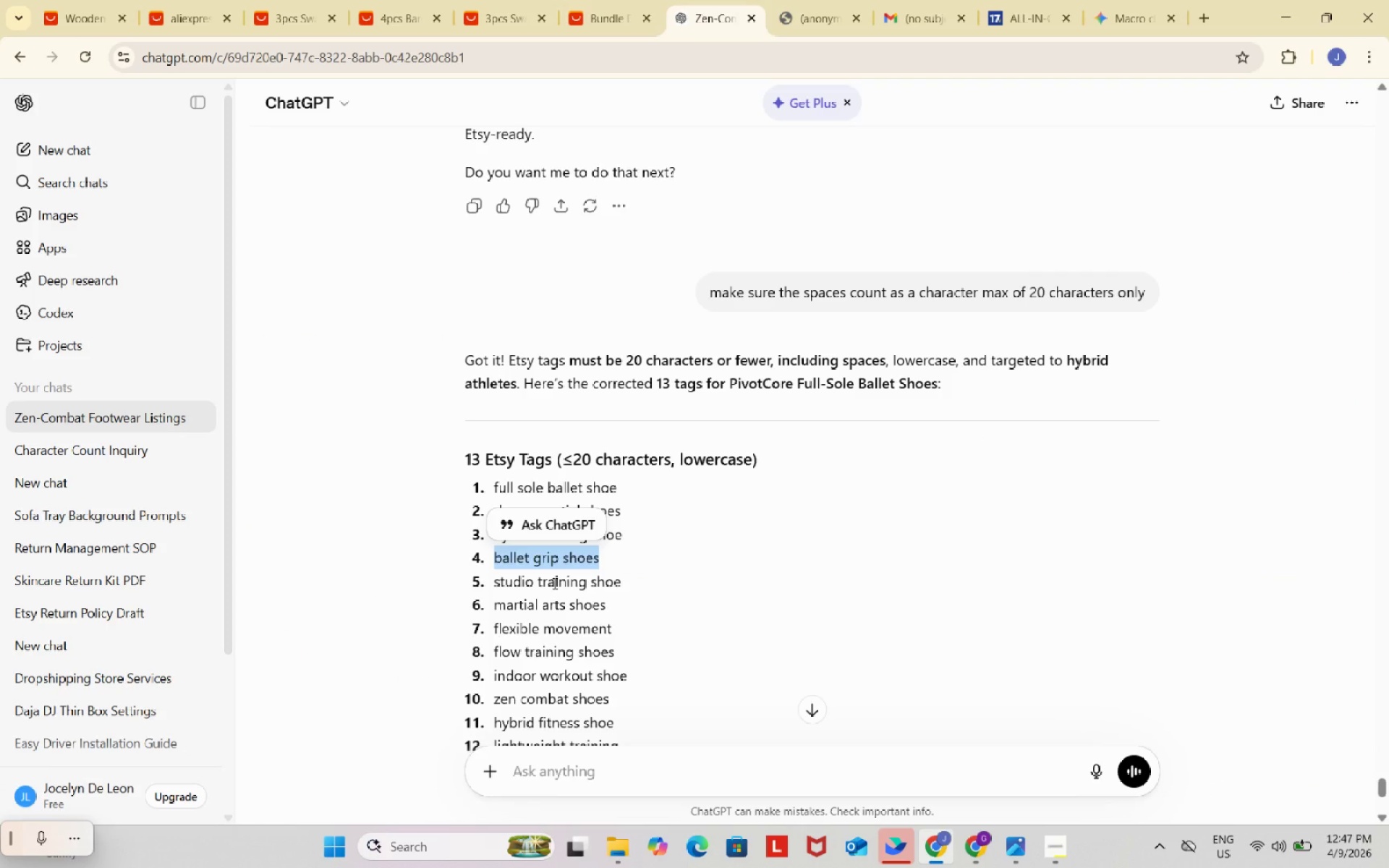 
left_click_drag(start_coordinate=[625, 582], to_coordinate=[496, 585])
 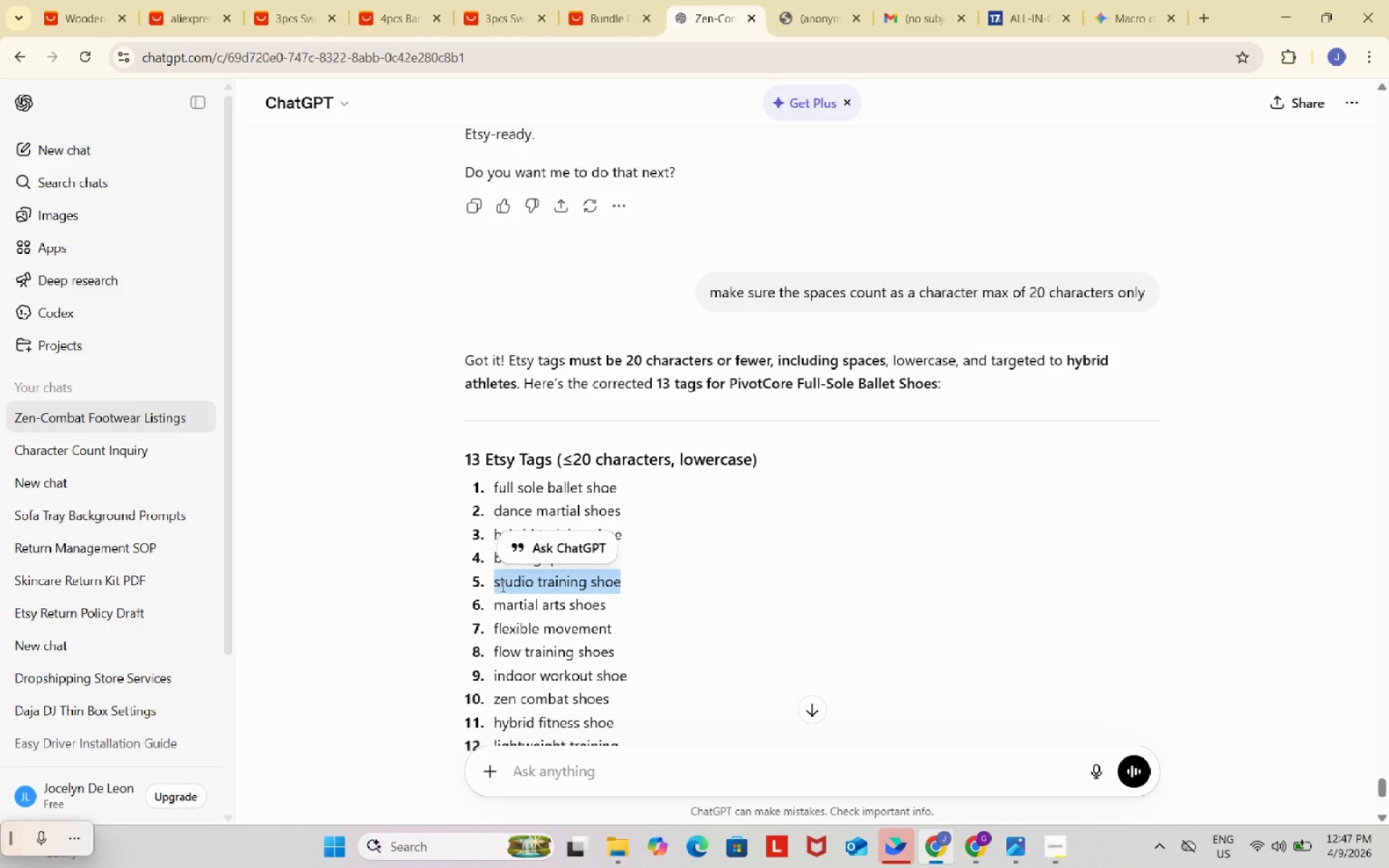 
key(Control+ControlLeft)
 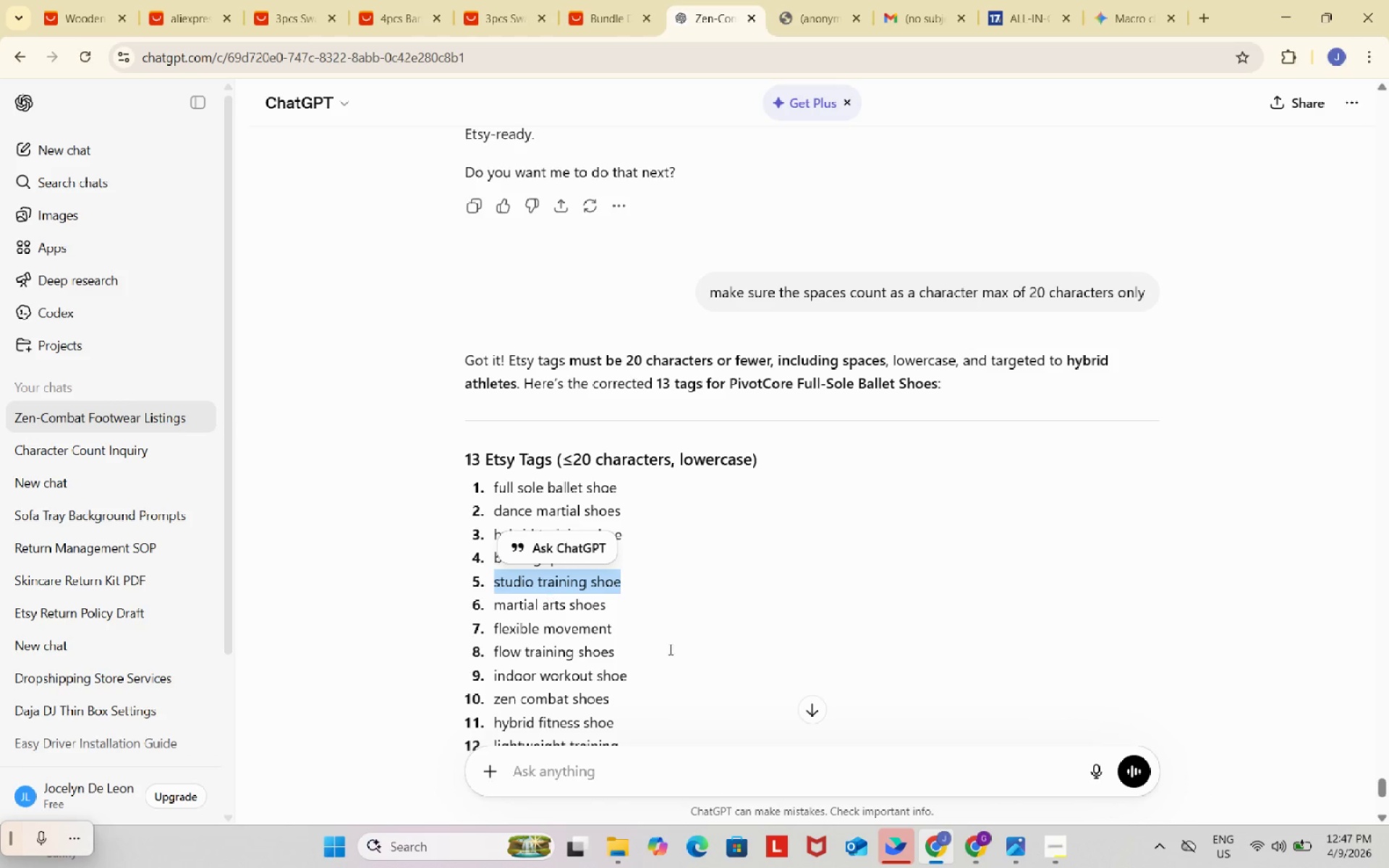 
key(Control+C)
 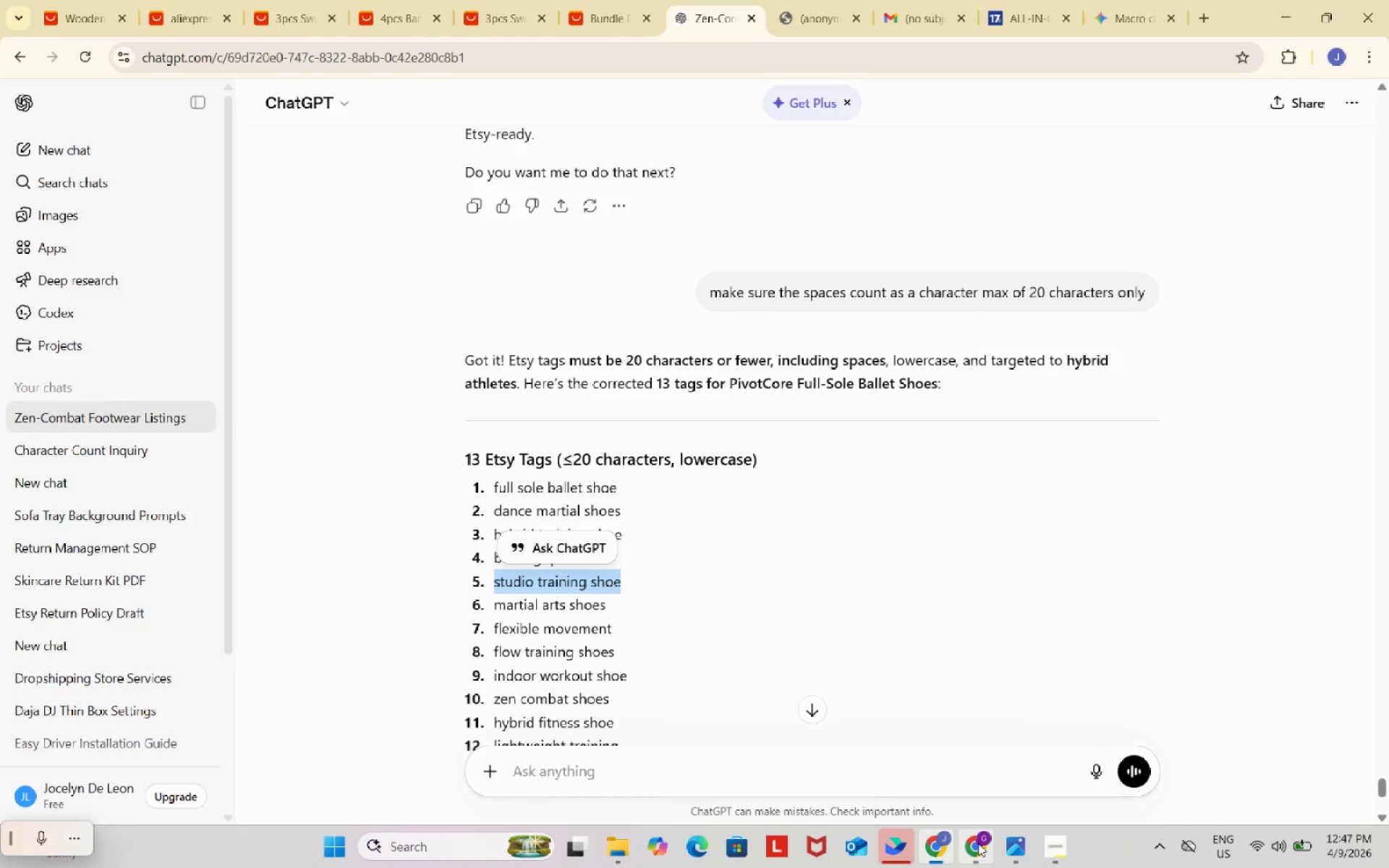 
left_click([977, 843])
 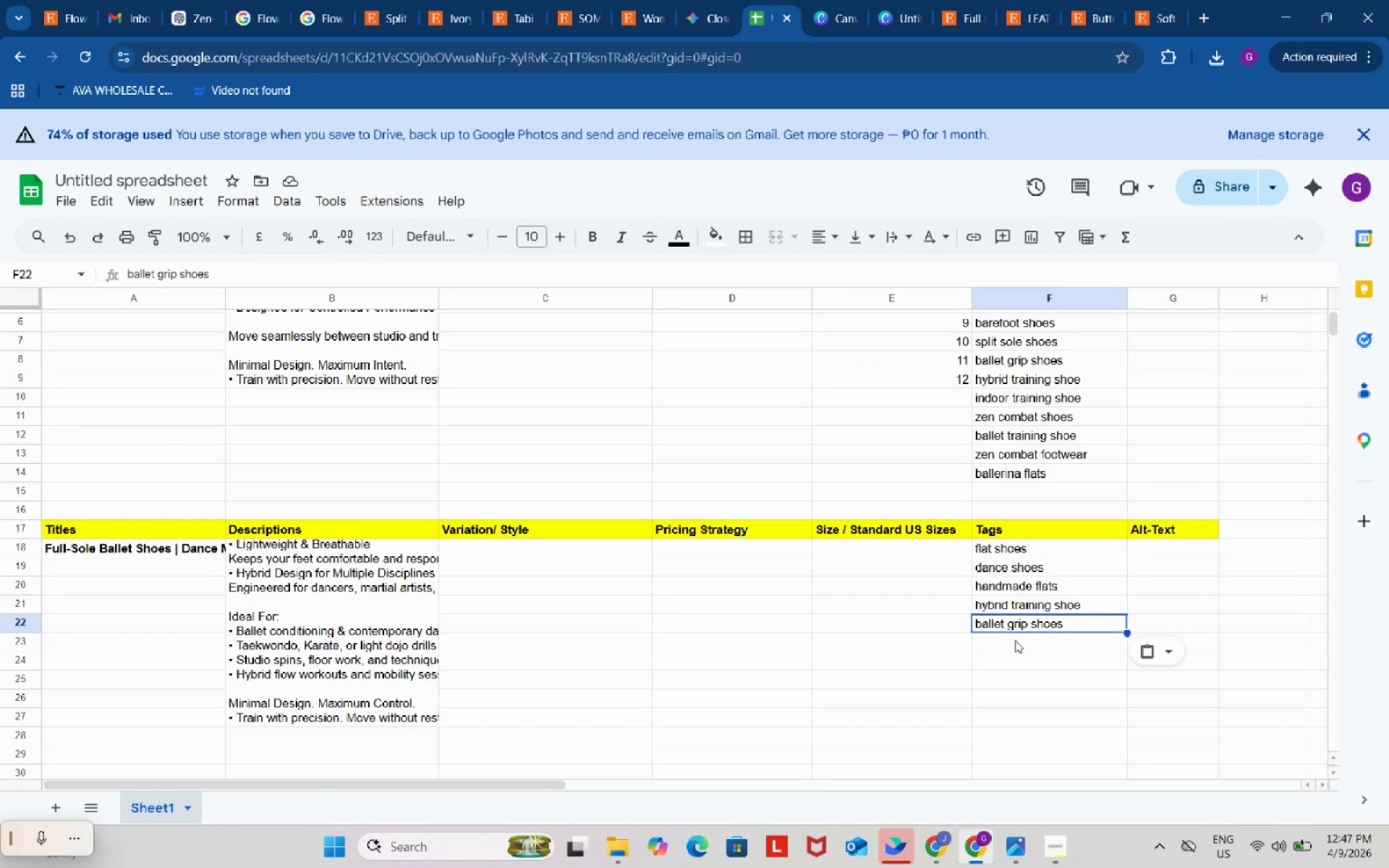 
left_click([1015, 649])
 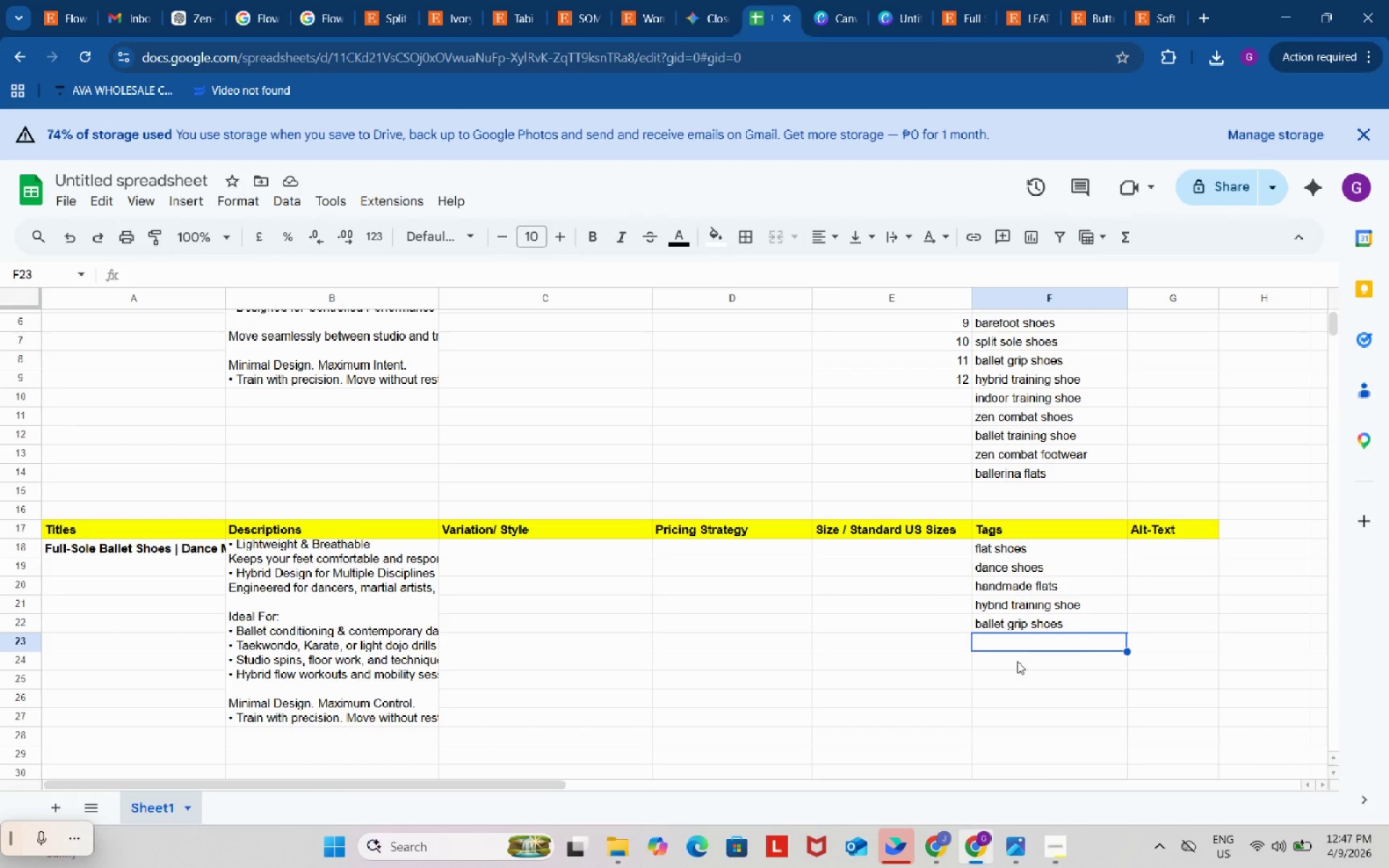 
key(Control+ControlLeft)
 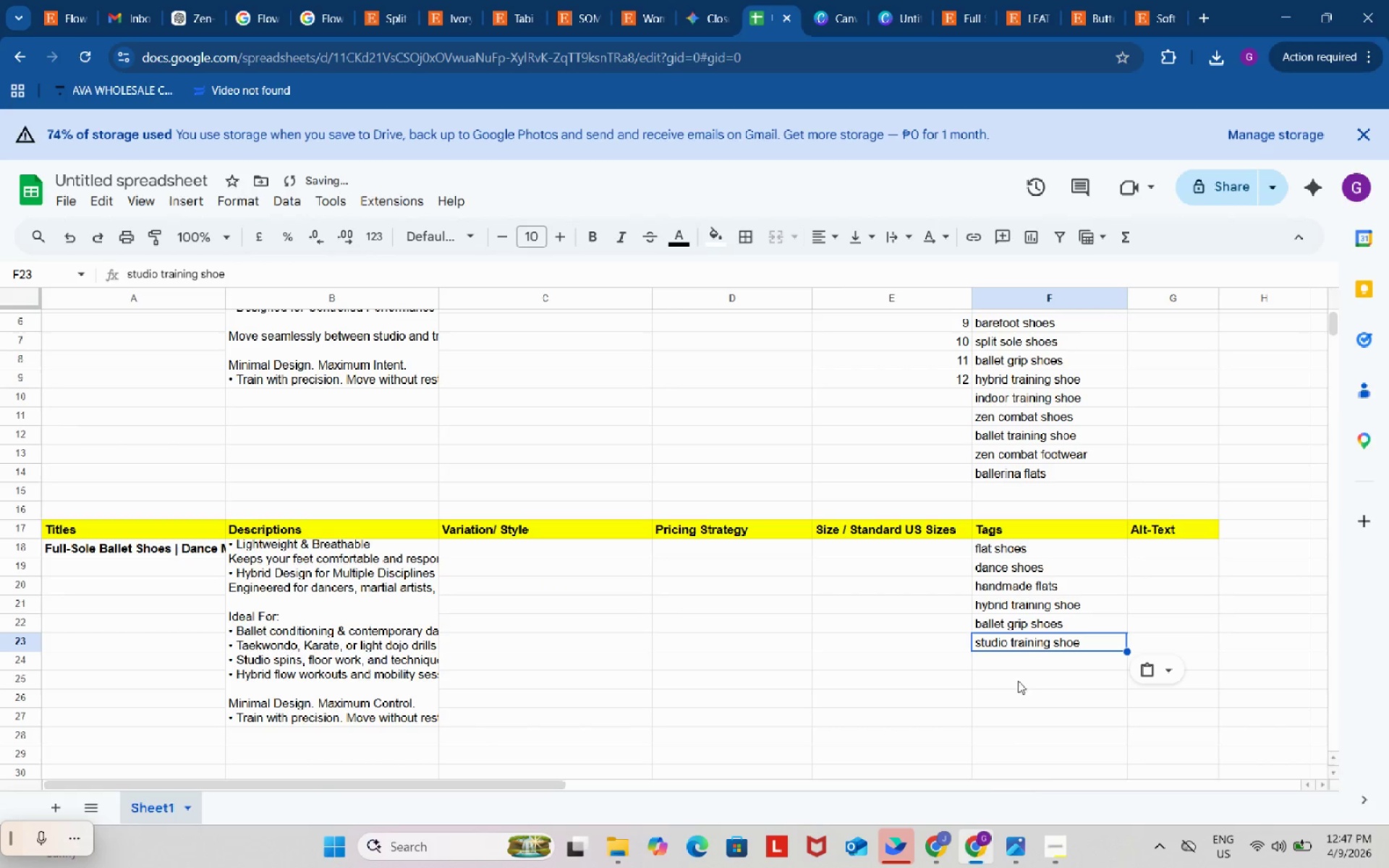 
key(Control+V)
 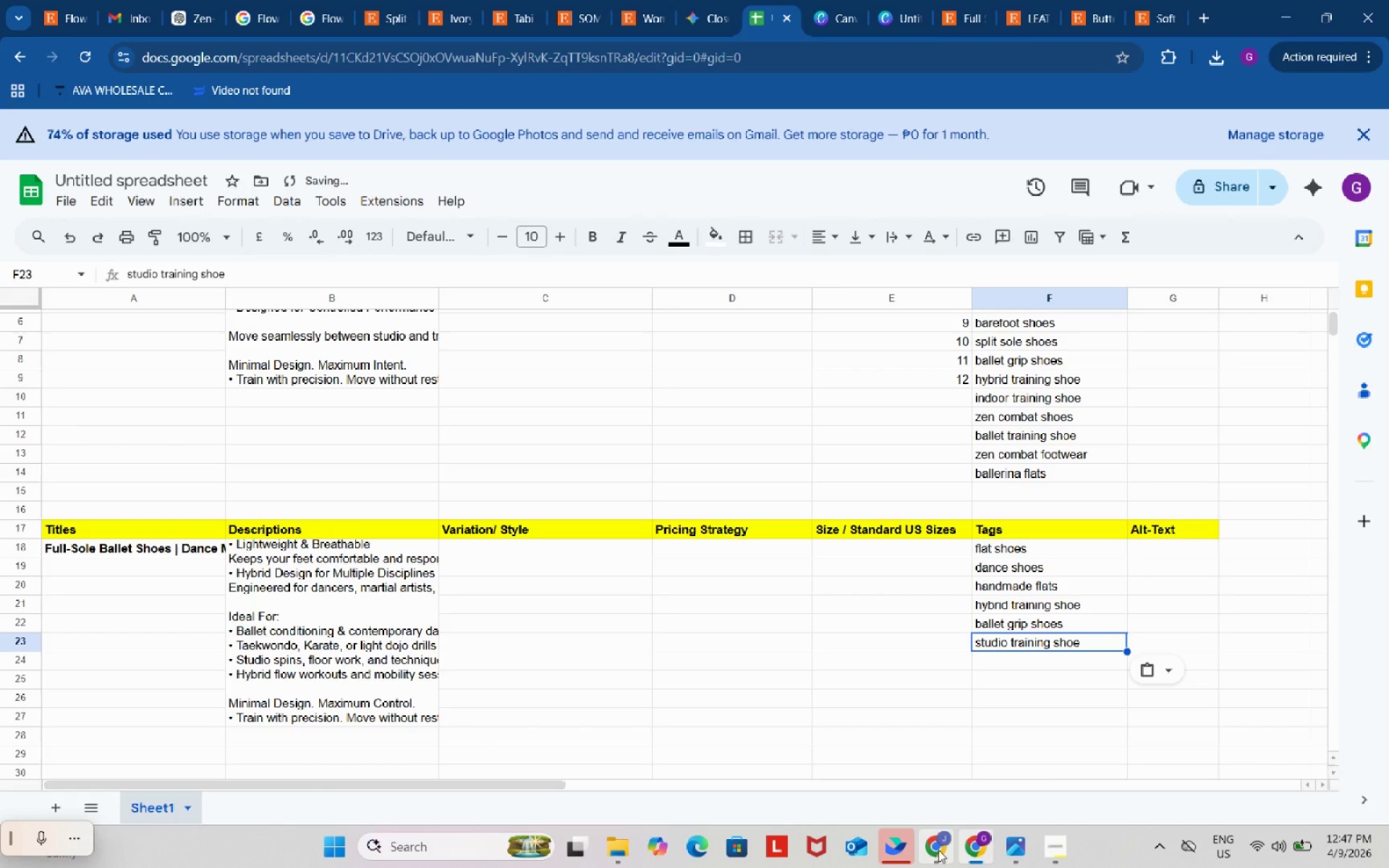 
left_click([932, 848])
 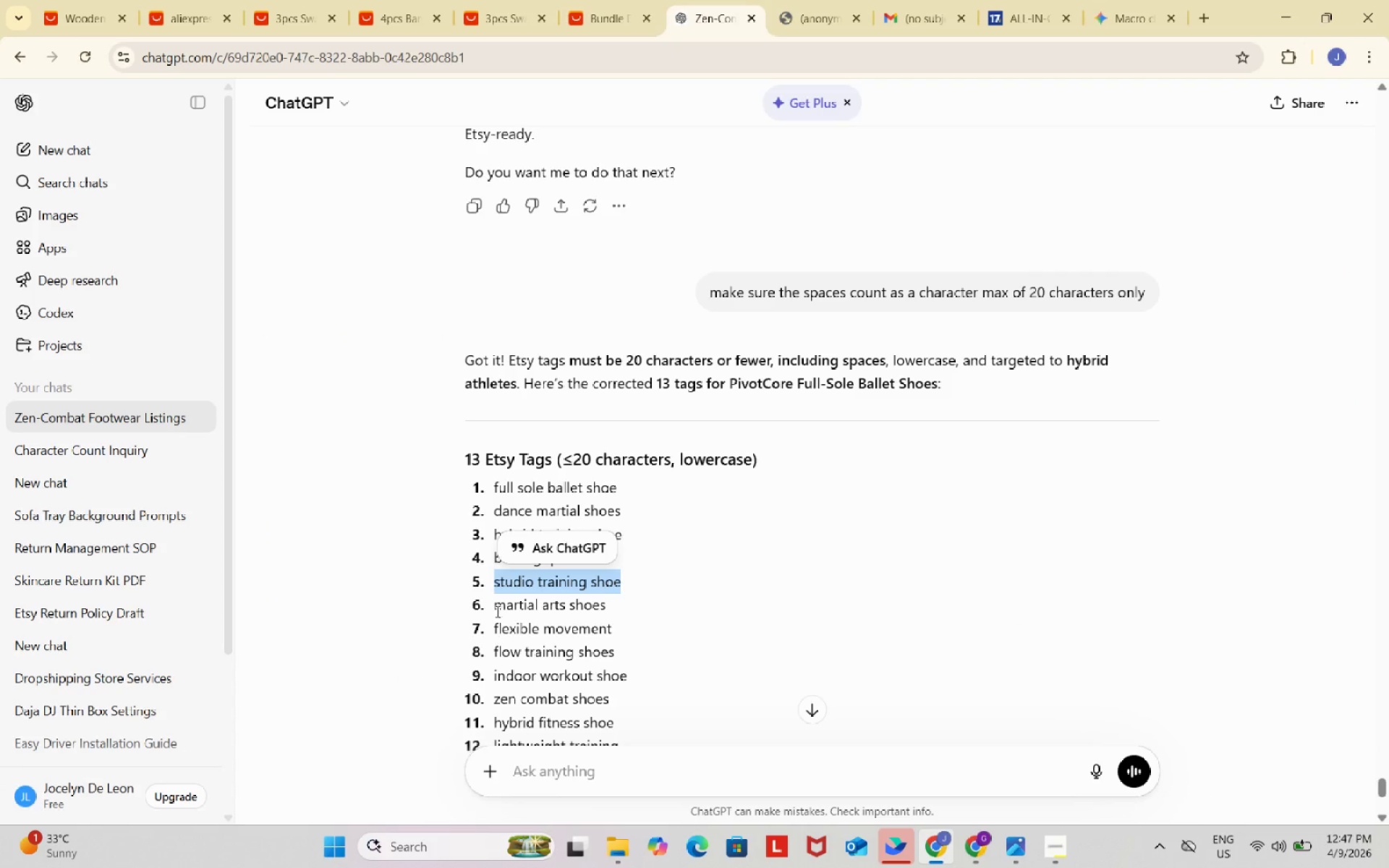 
left_click_drag(start_coordinate=[493, 605], to_coordinate=[608, 606])
 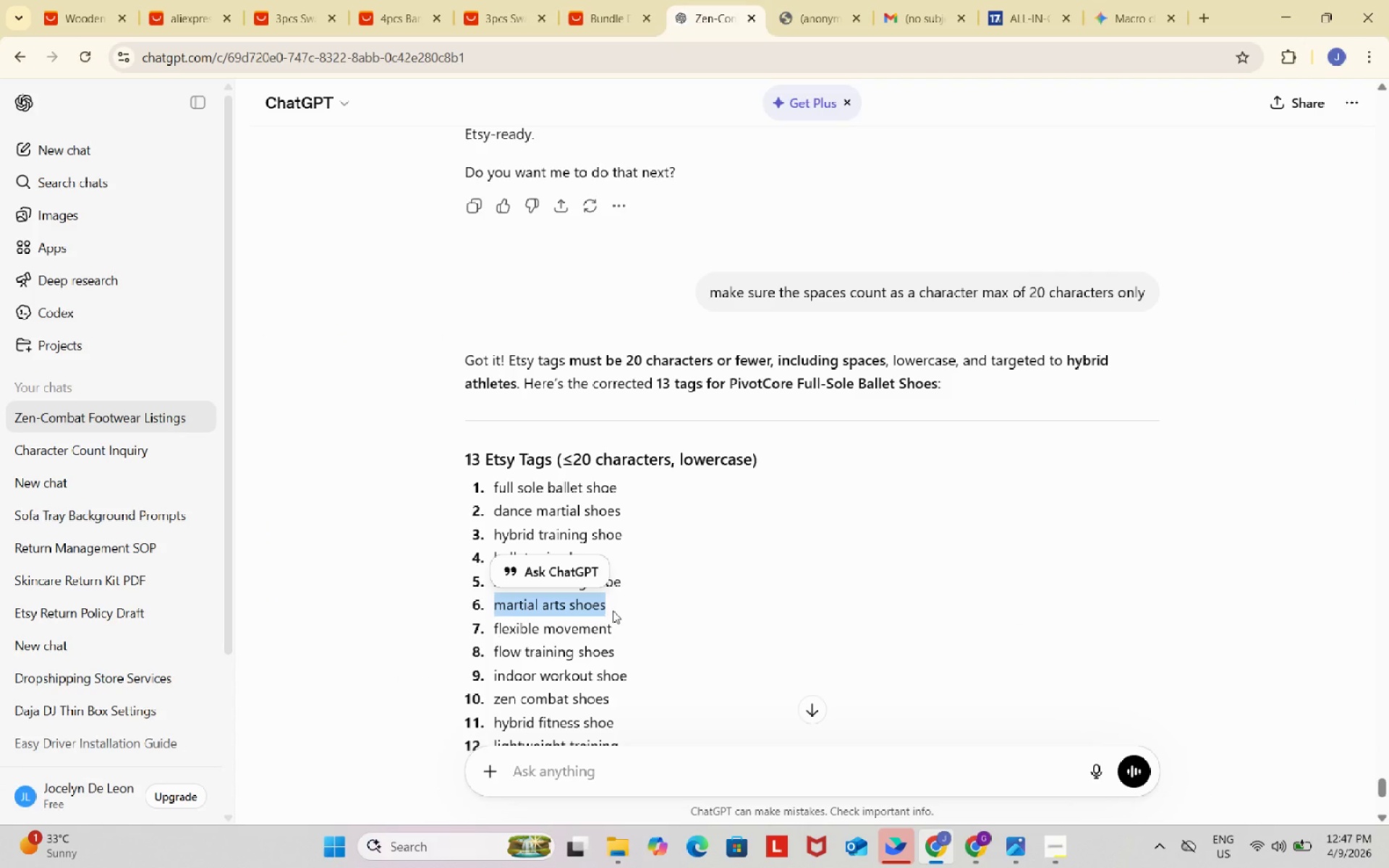 
key(Control+ControlLeft)
 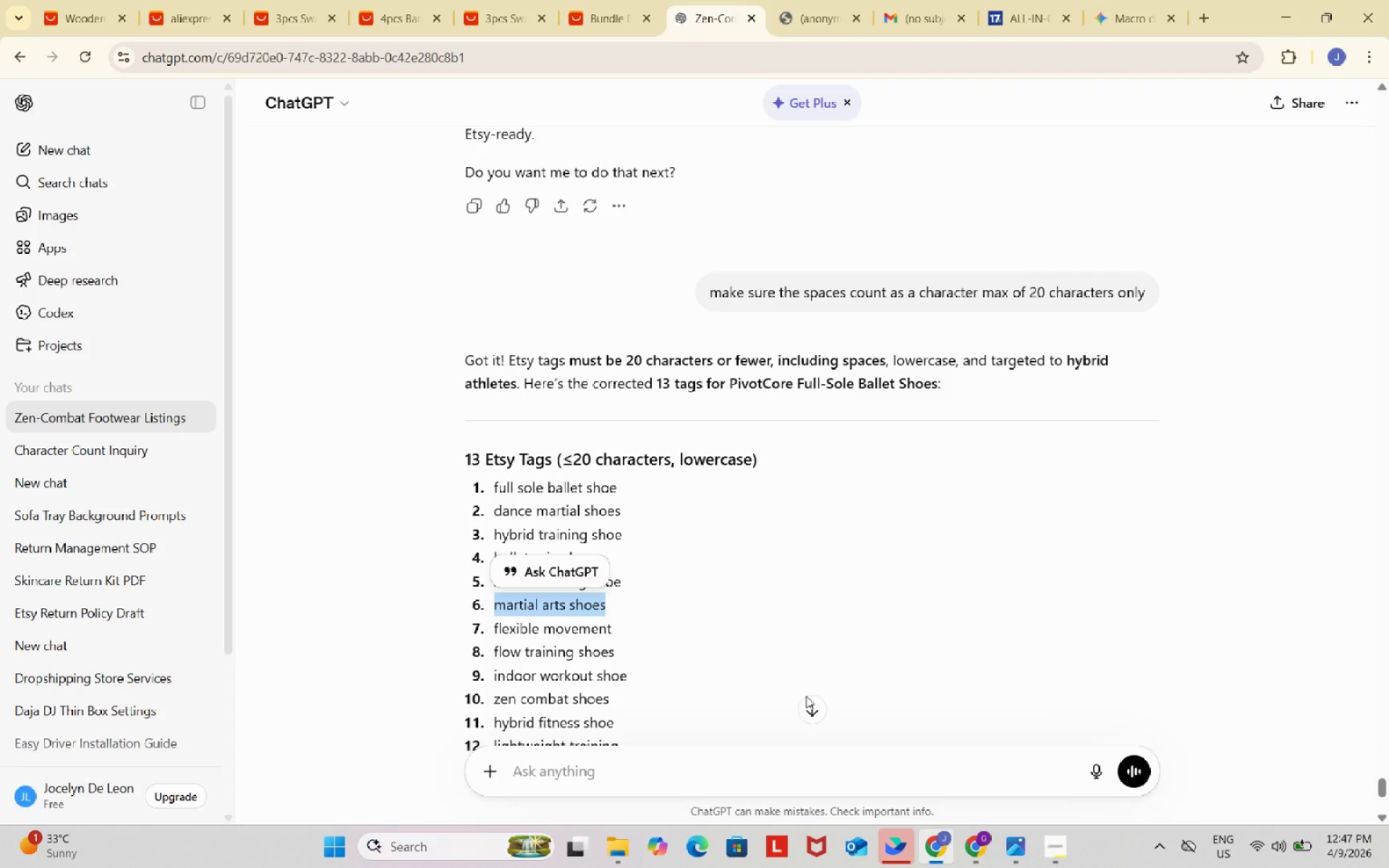 
key(Control+C)
 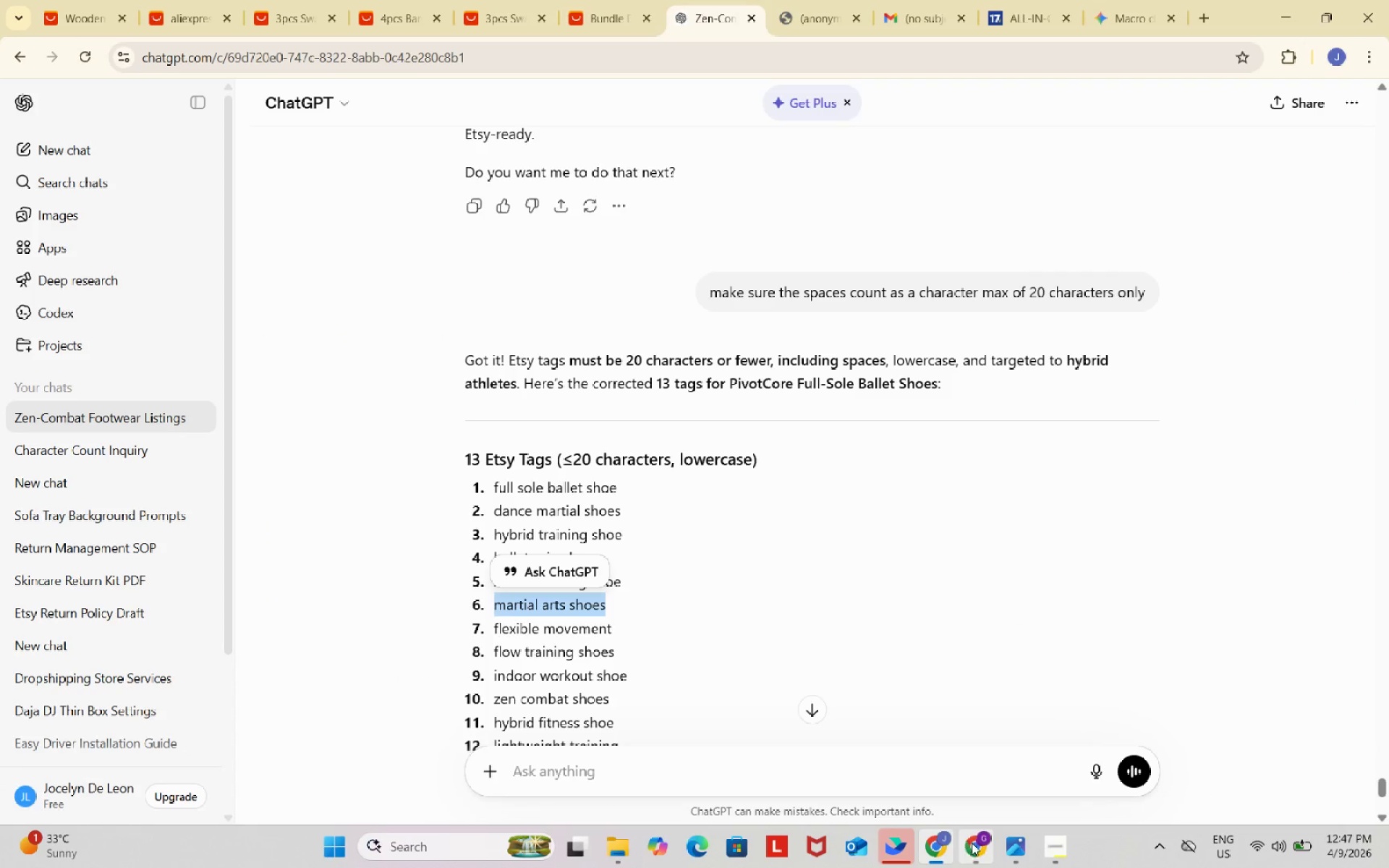 
left_click([977, 845])
 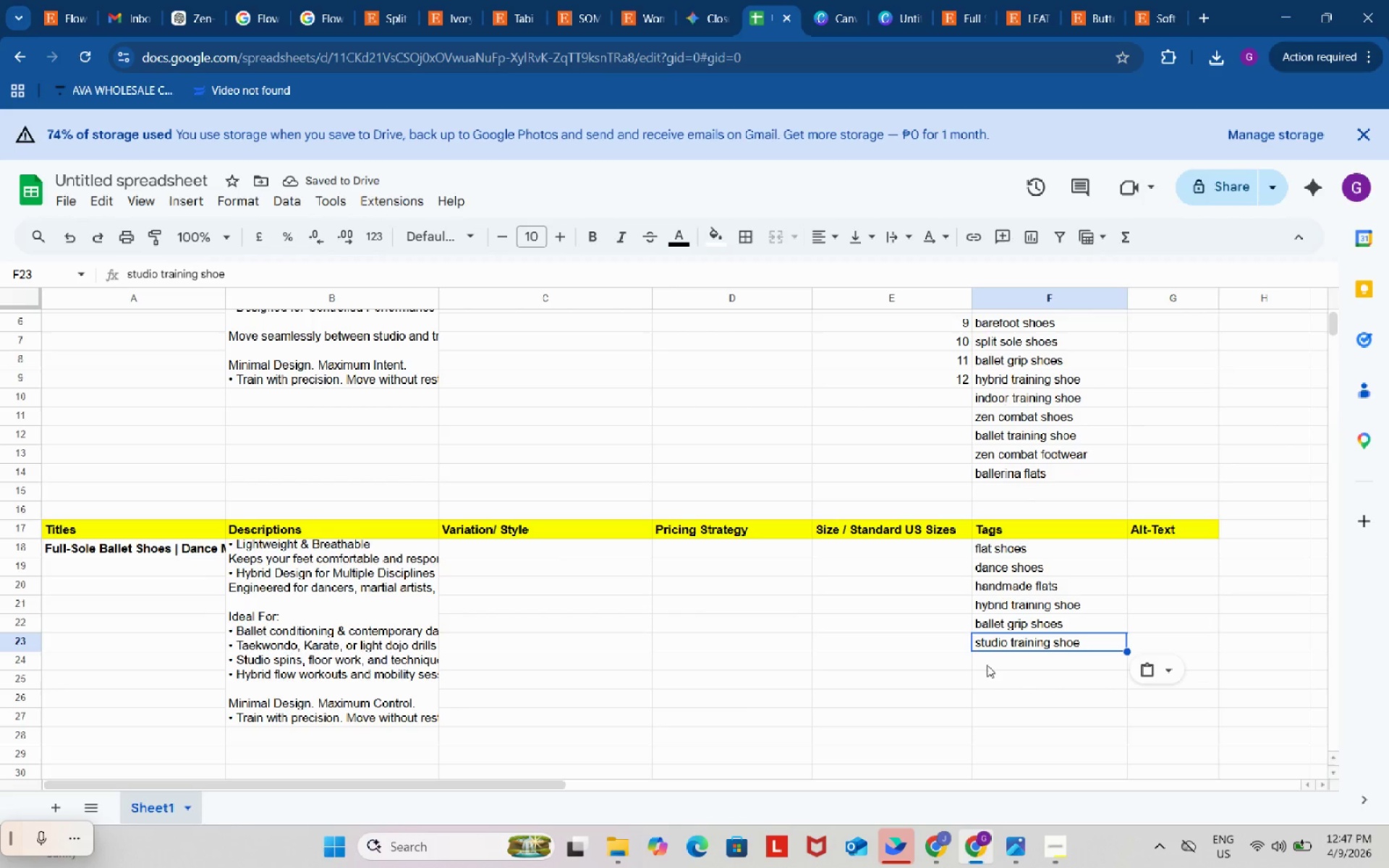 
left_click([989, 664])
 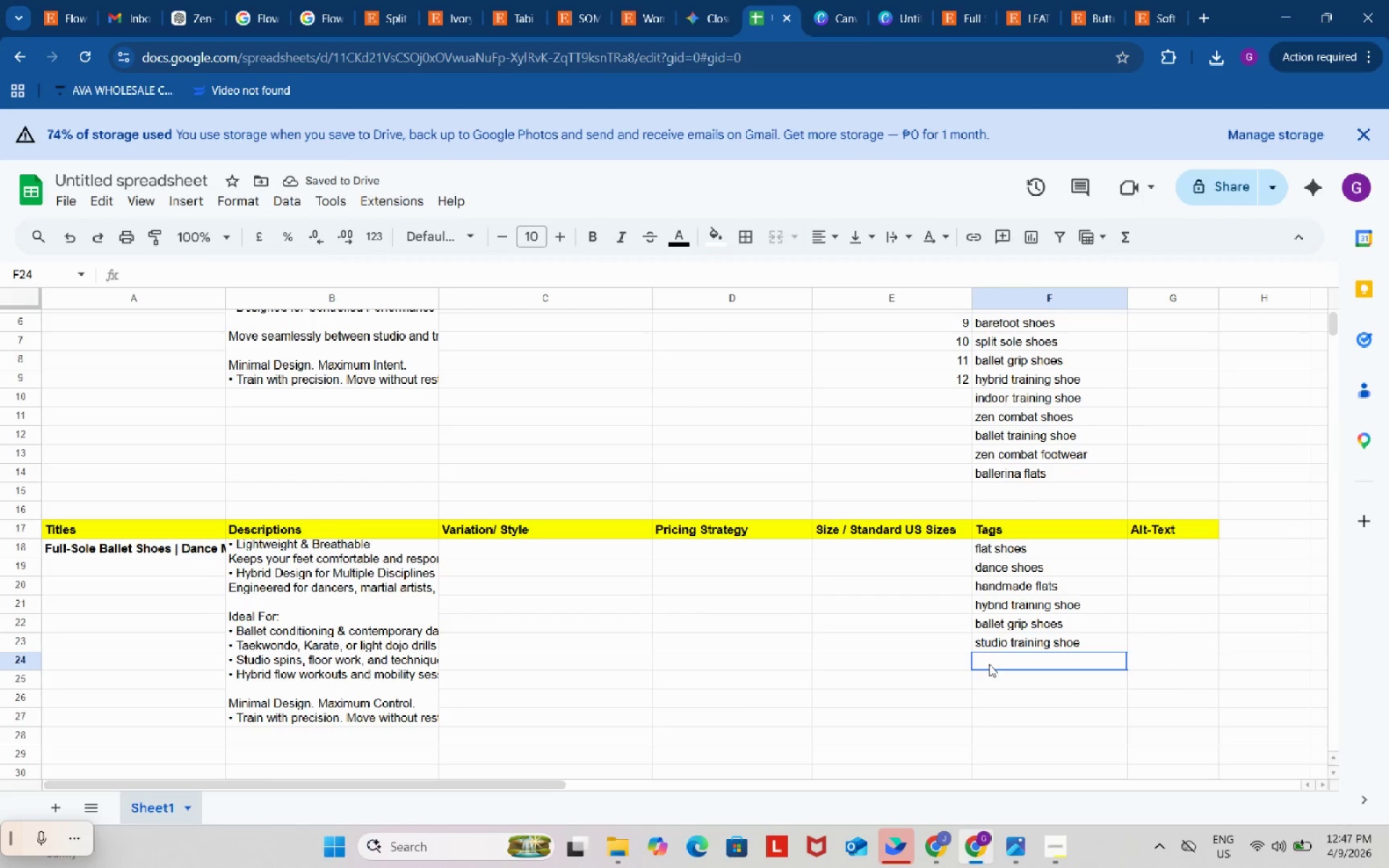 
key(Control+ControlLeft)
 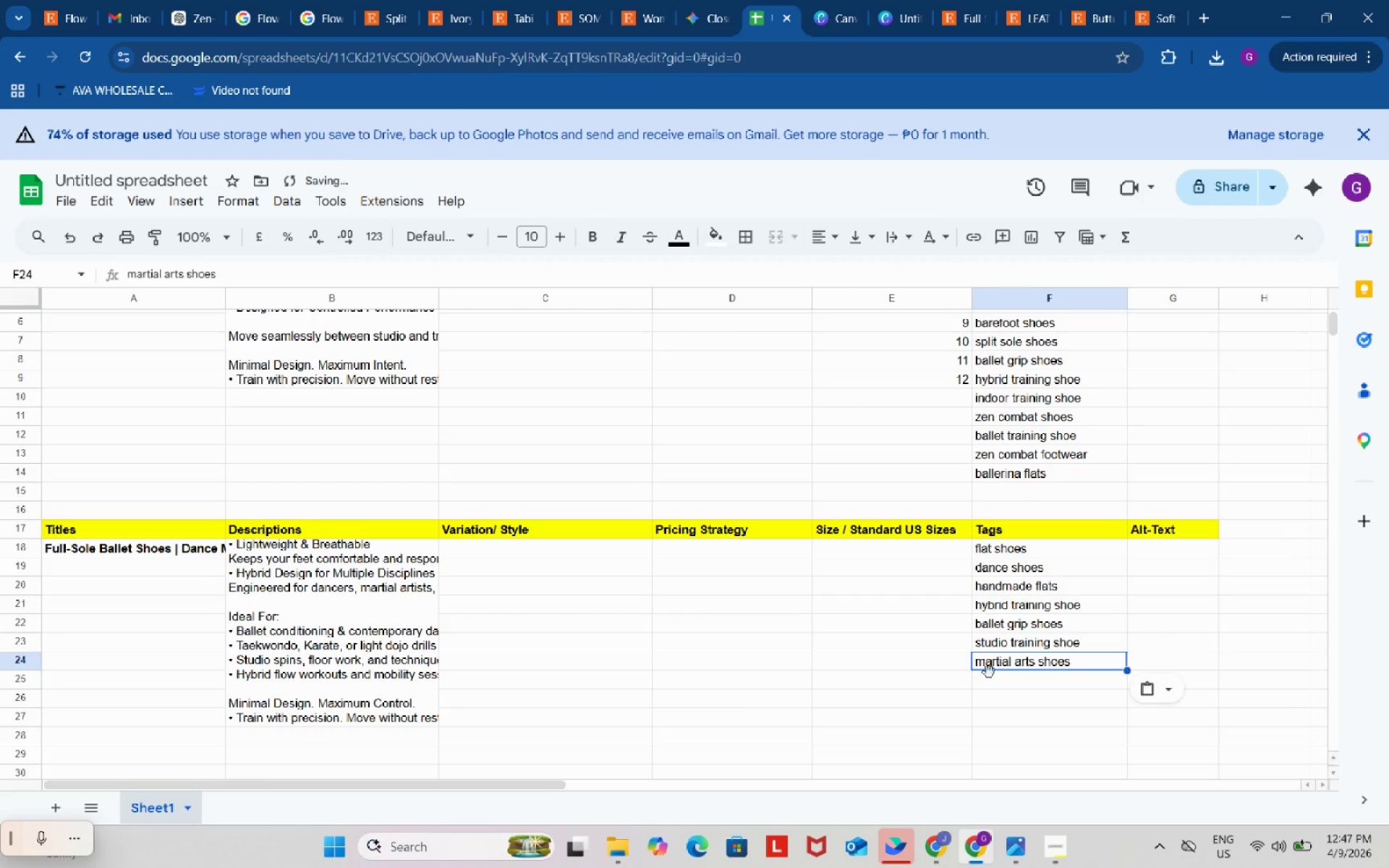 
key(Control+V)
 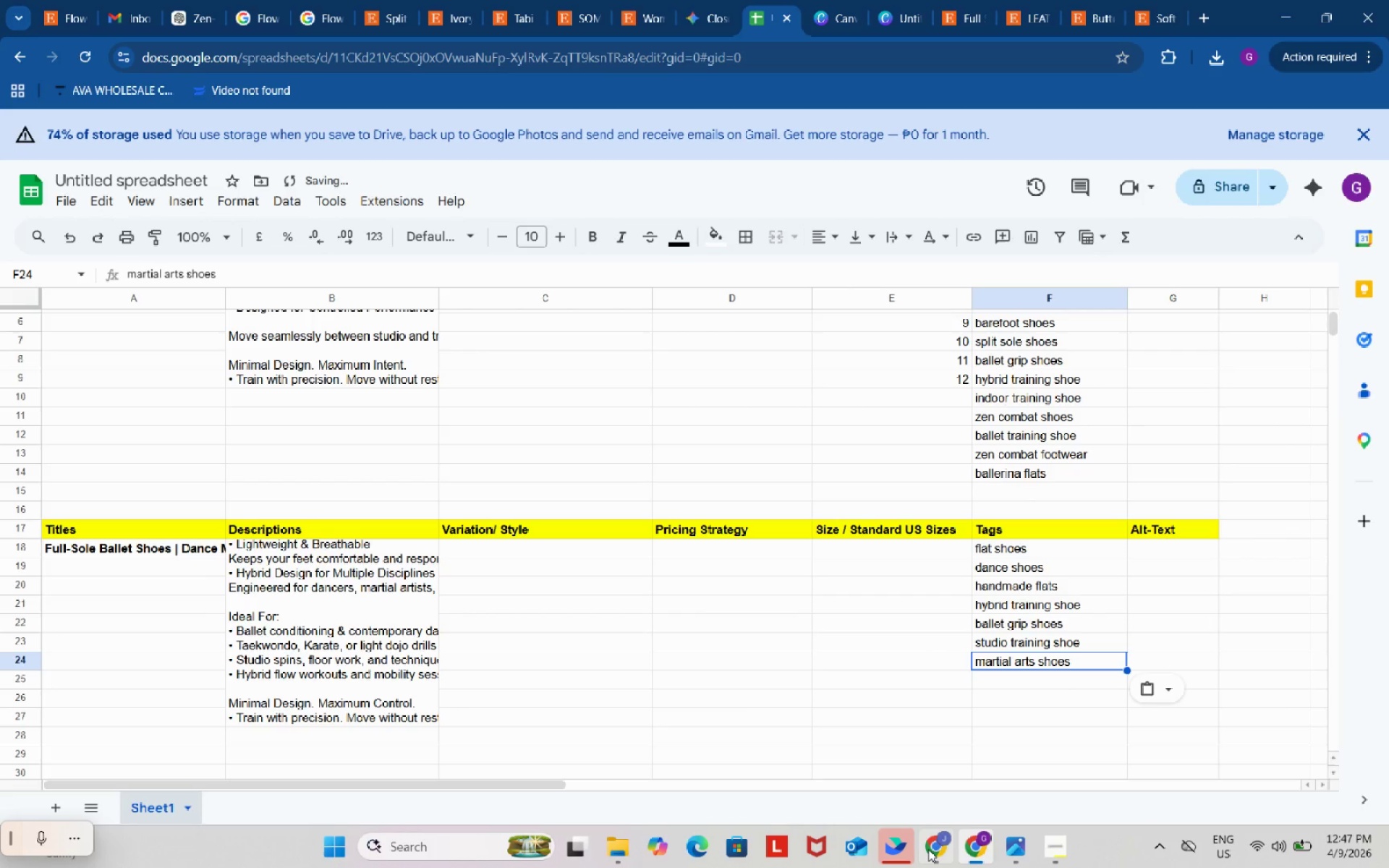 
left_click([927, 849])
 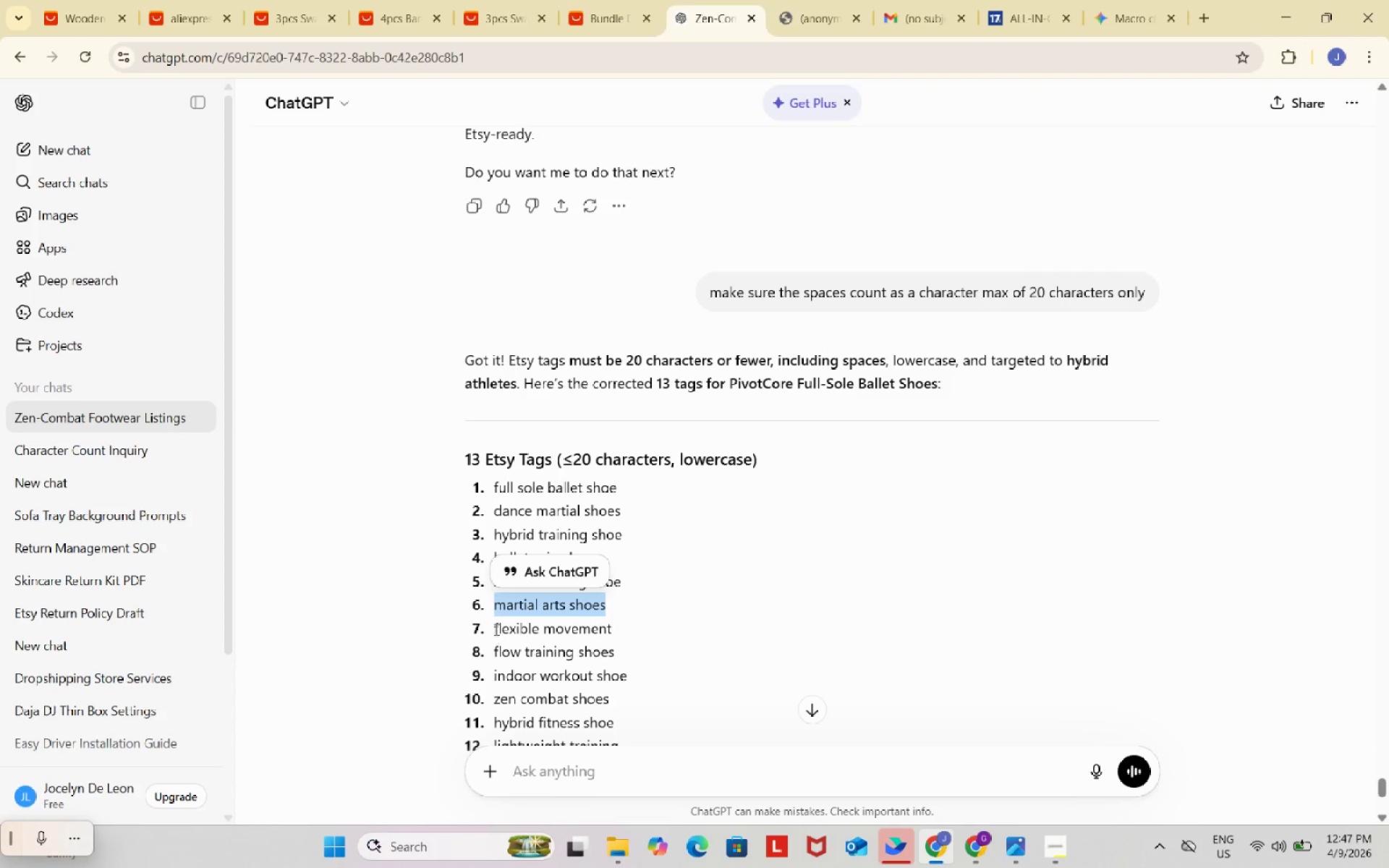 
left_click([491, 628])
 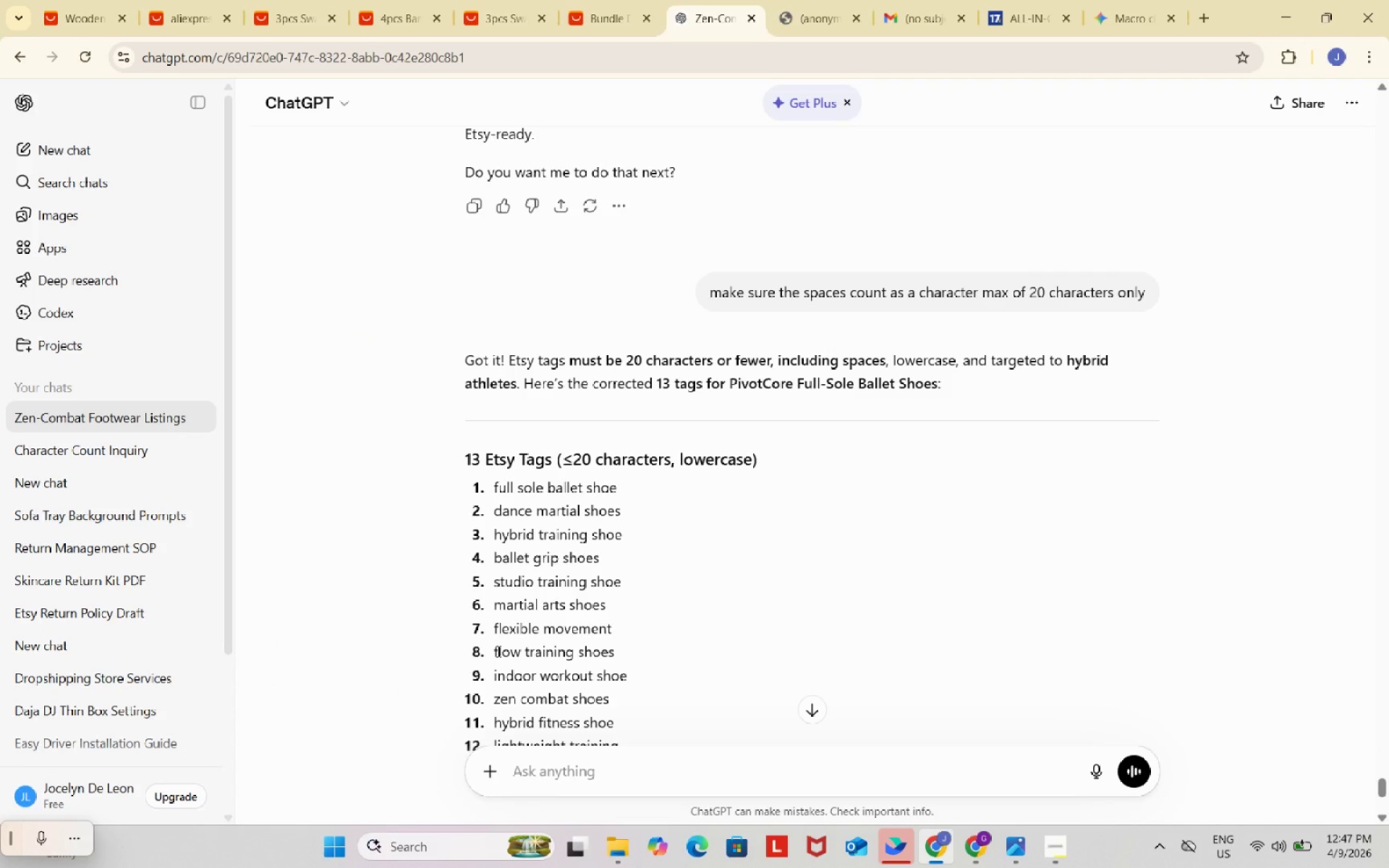 
scroll: coordinate [497, 651], scroll_direction: down, amount: 1.0
 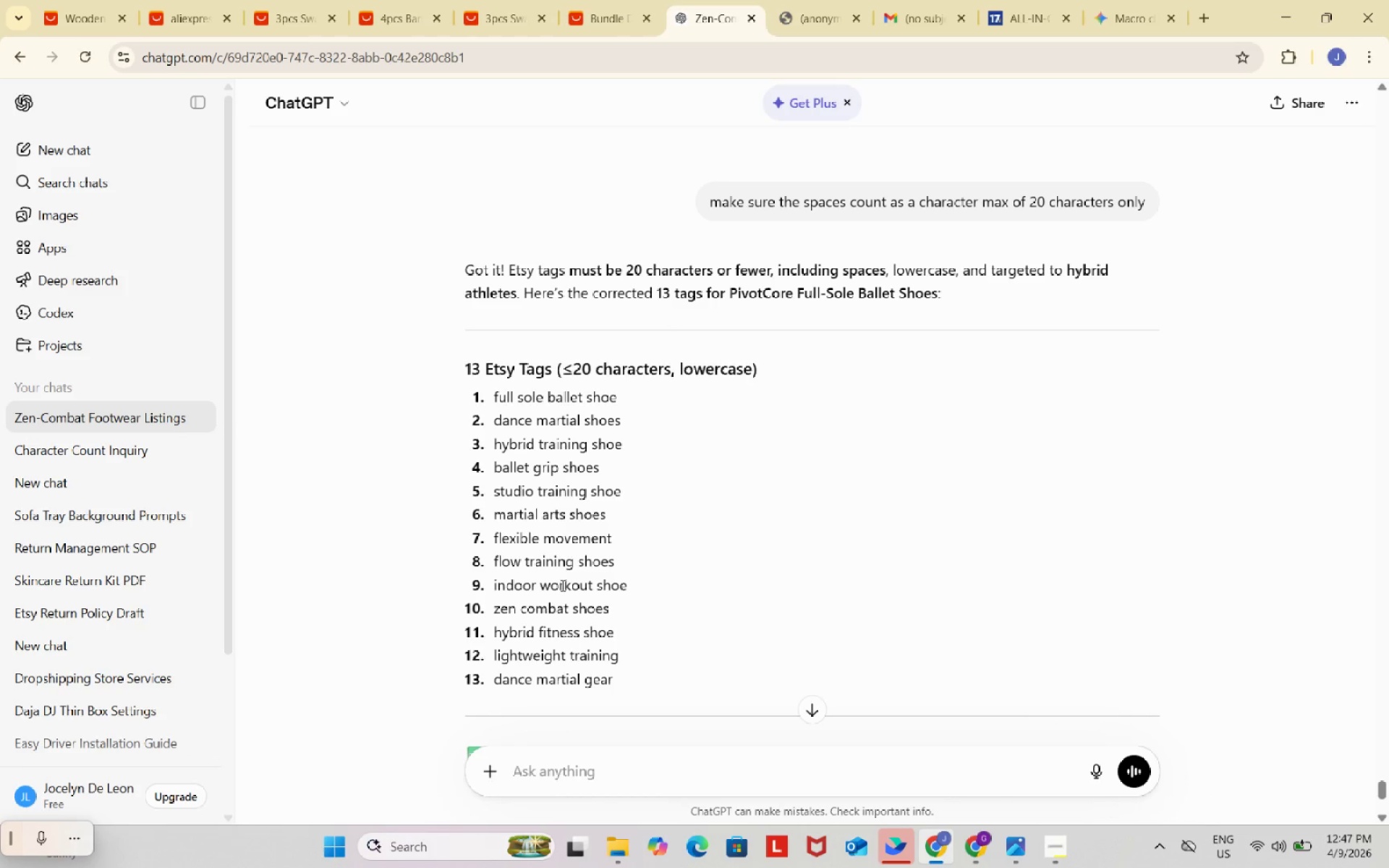 
wait(10.74)
 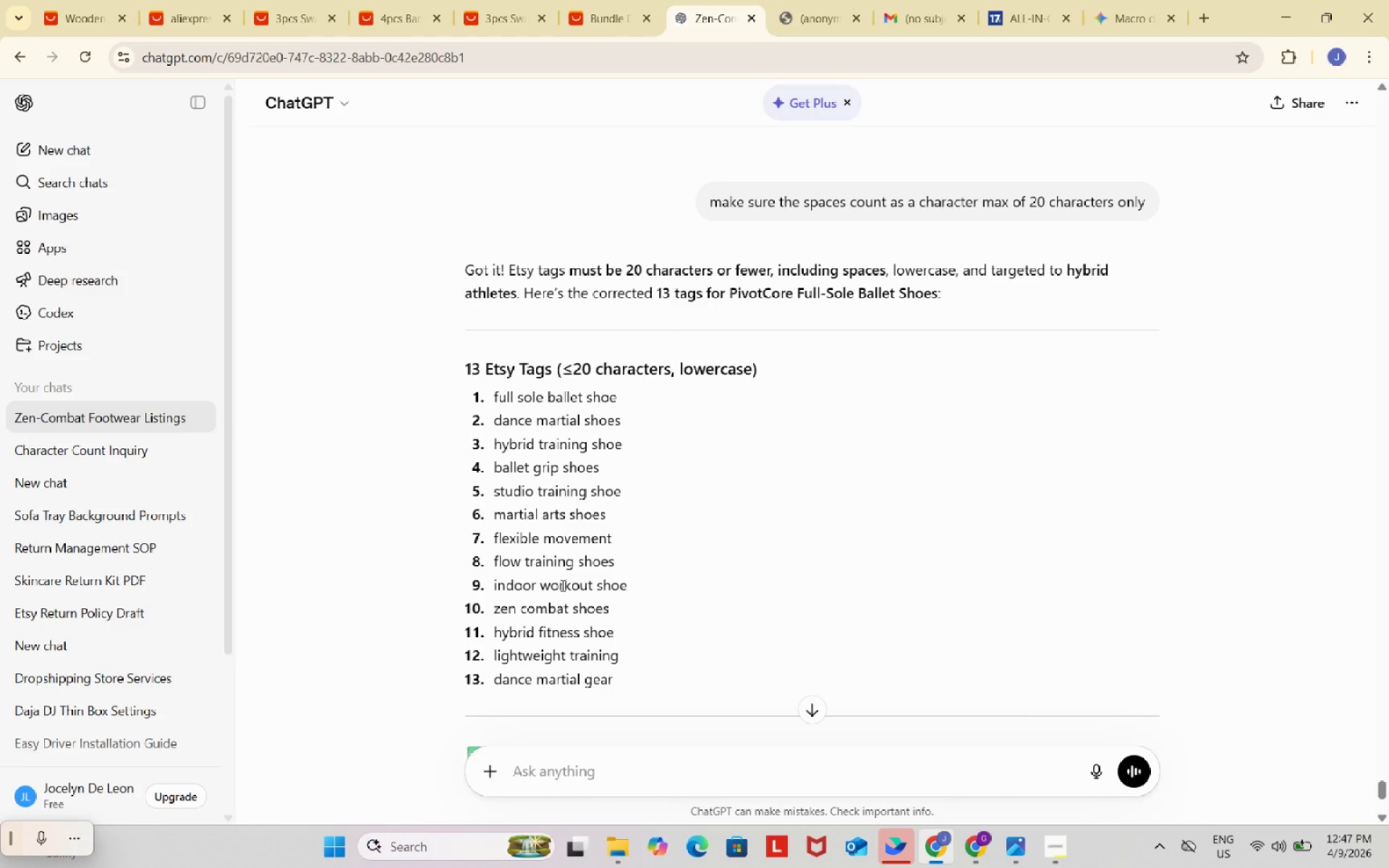 
left_click_drag(start_coordinate=[634, 589], to_coordinate=[492, 589])
 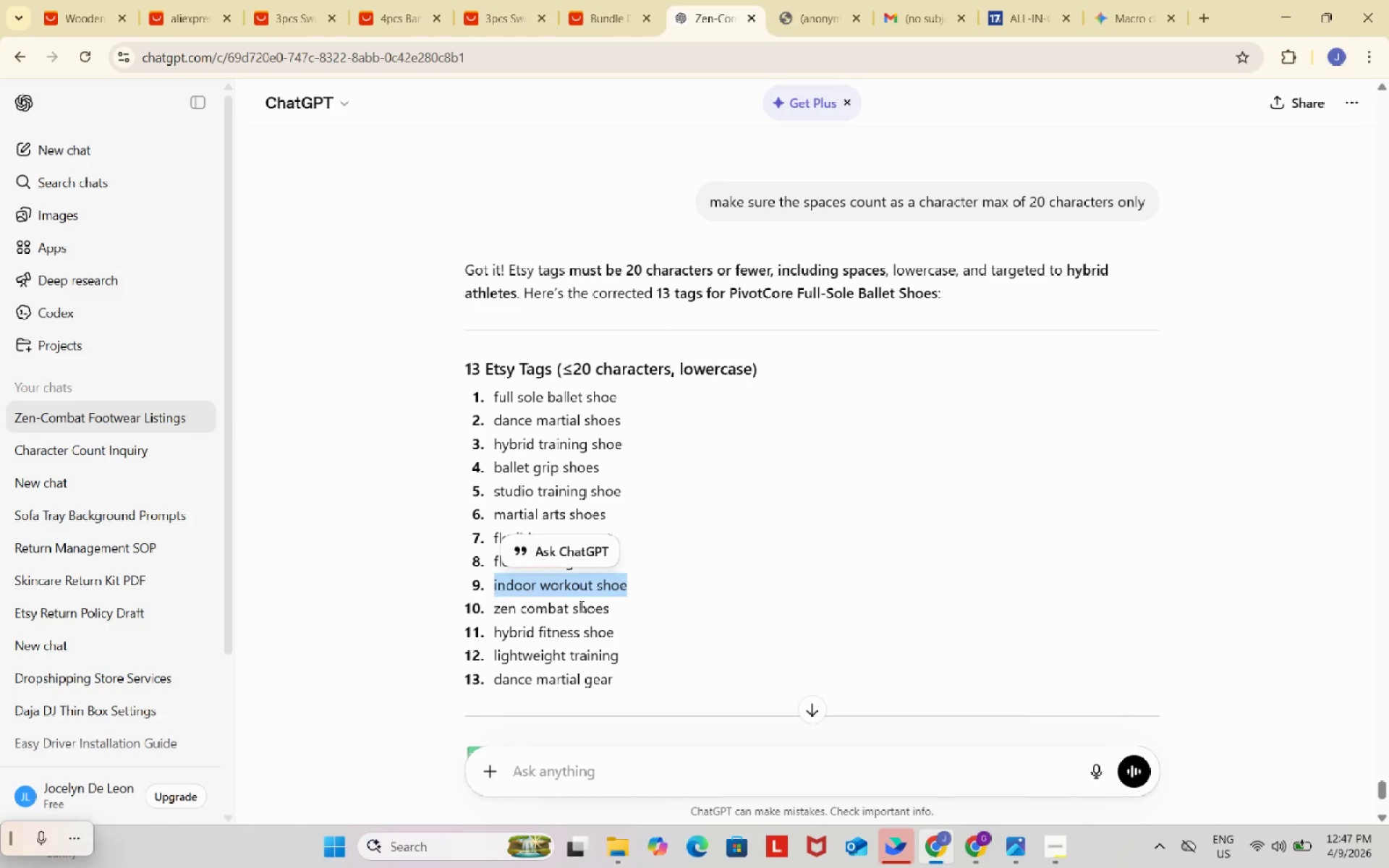 
key(Control+ControlLeft)
 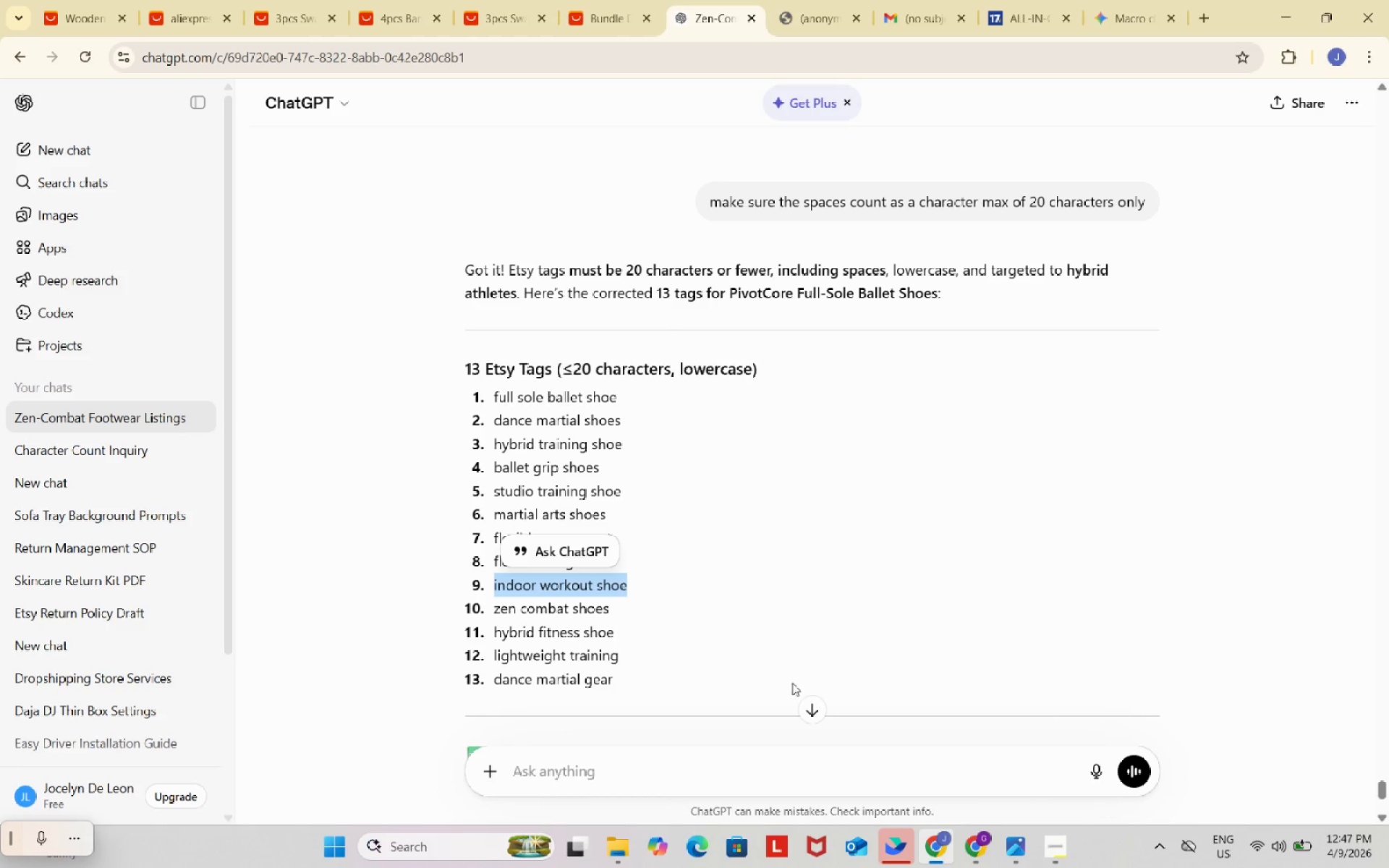 
key(Control+C)
 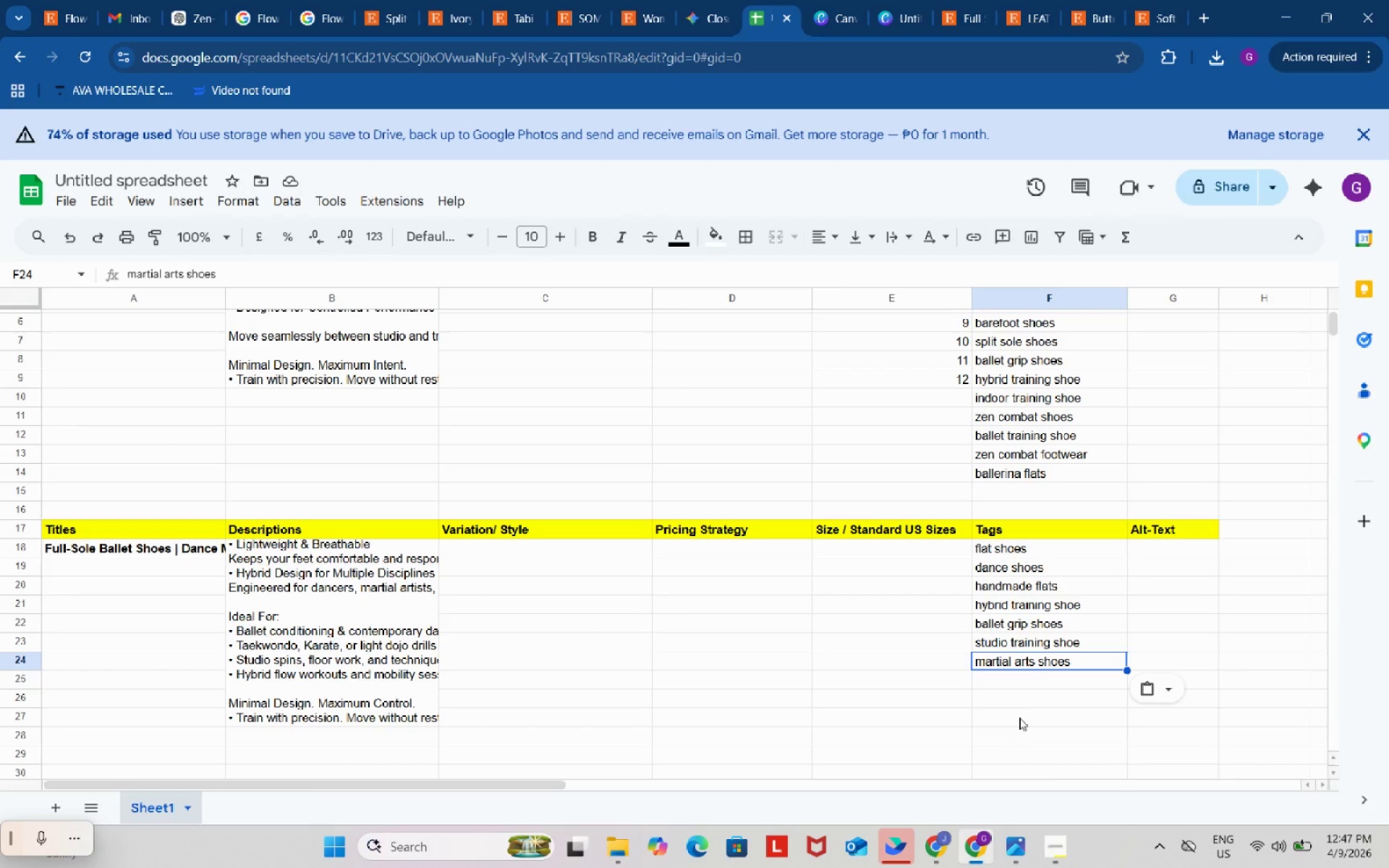 
left_click([1020, 678])
 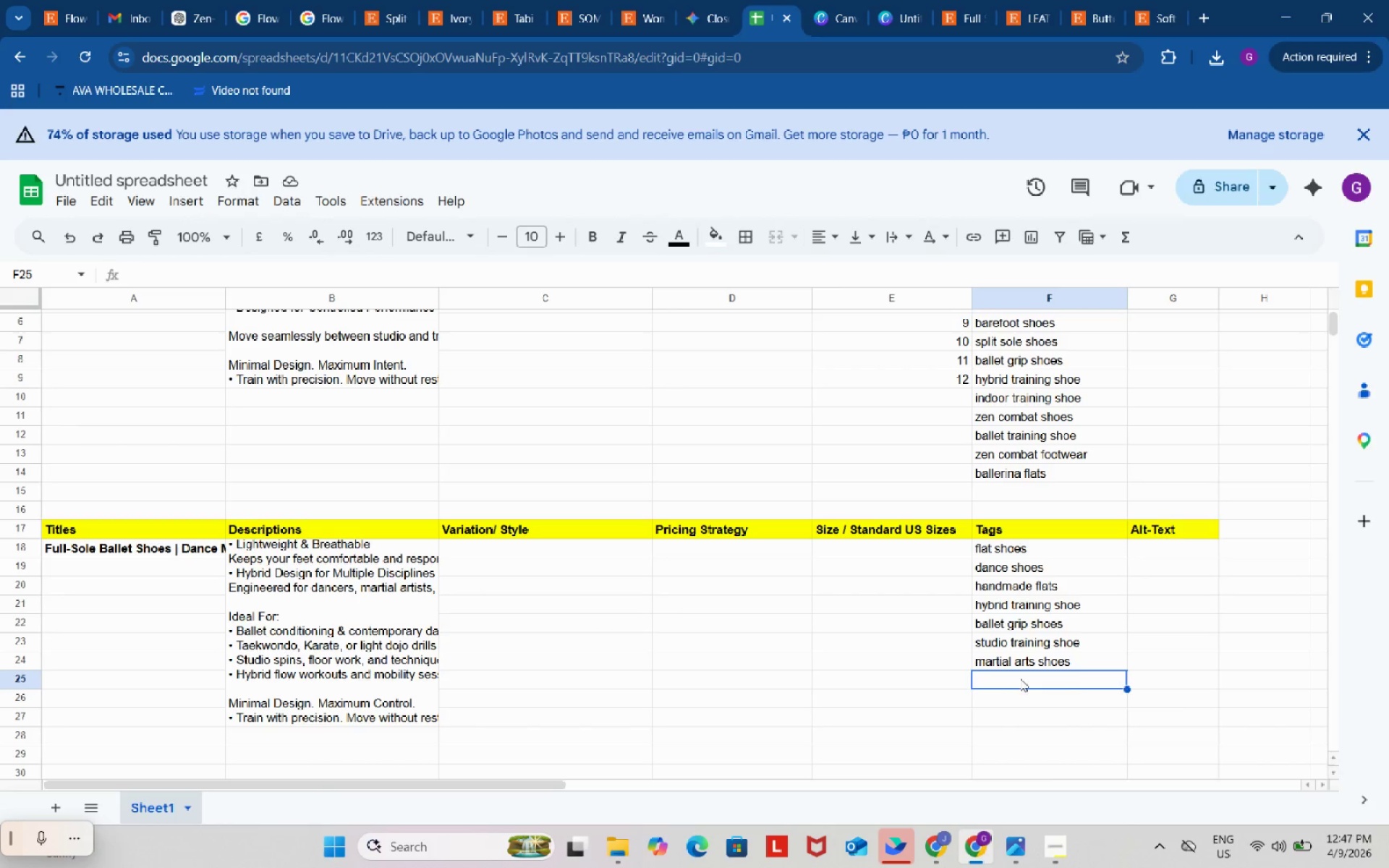 
key(Control+ControlLeft)
 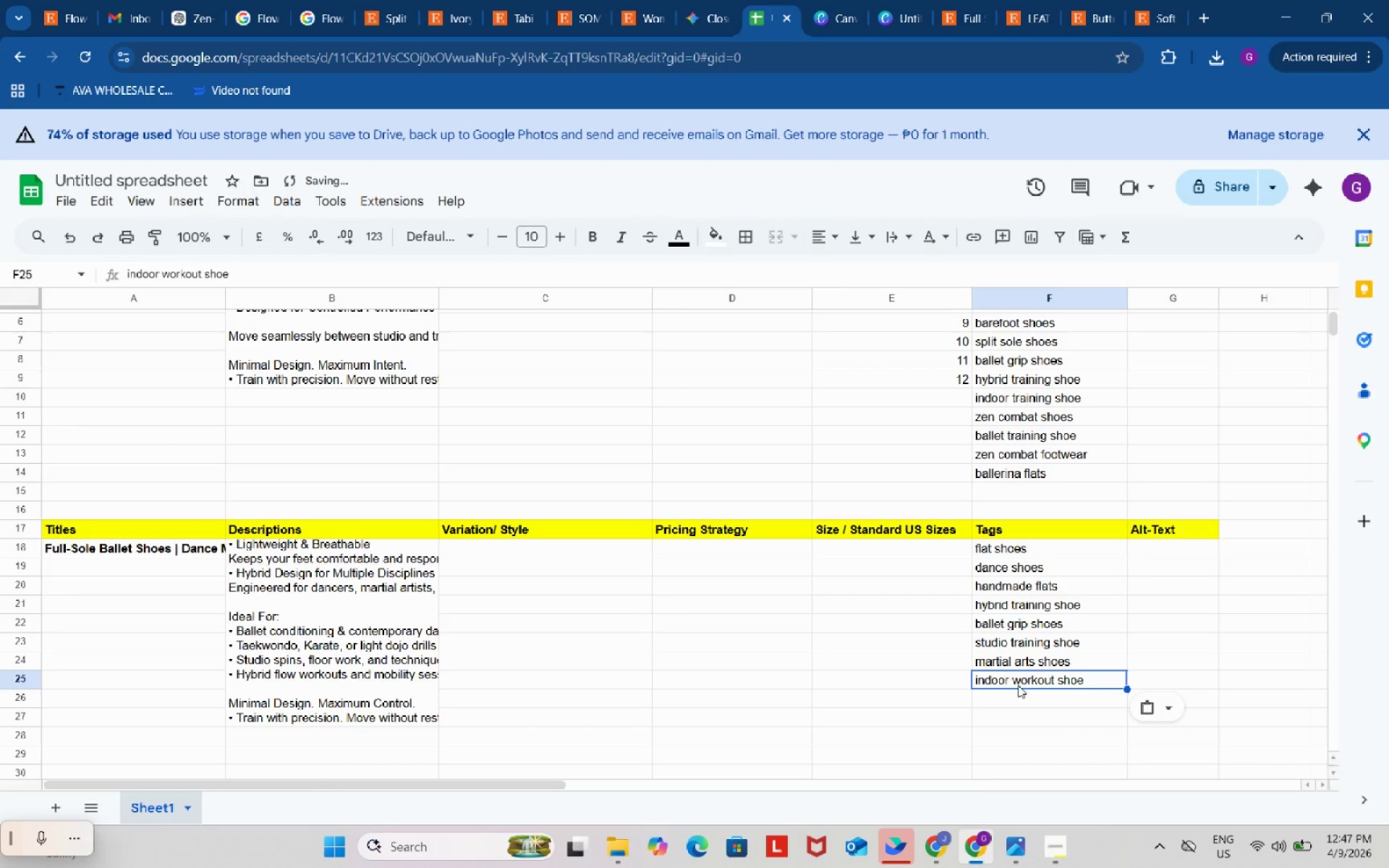 
key(Control+V)
 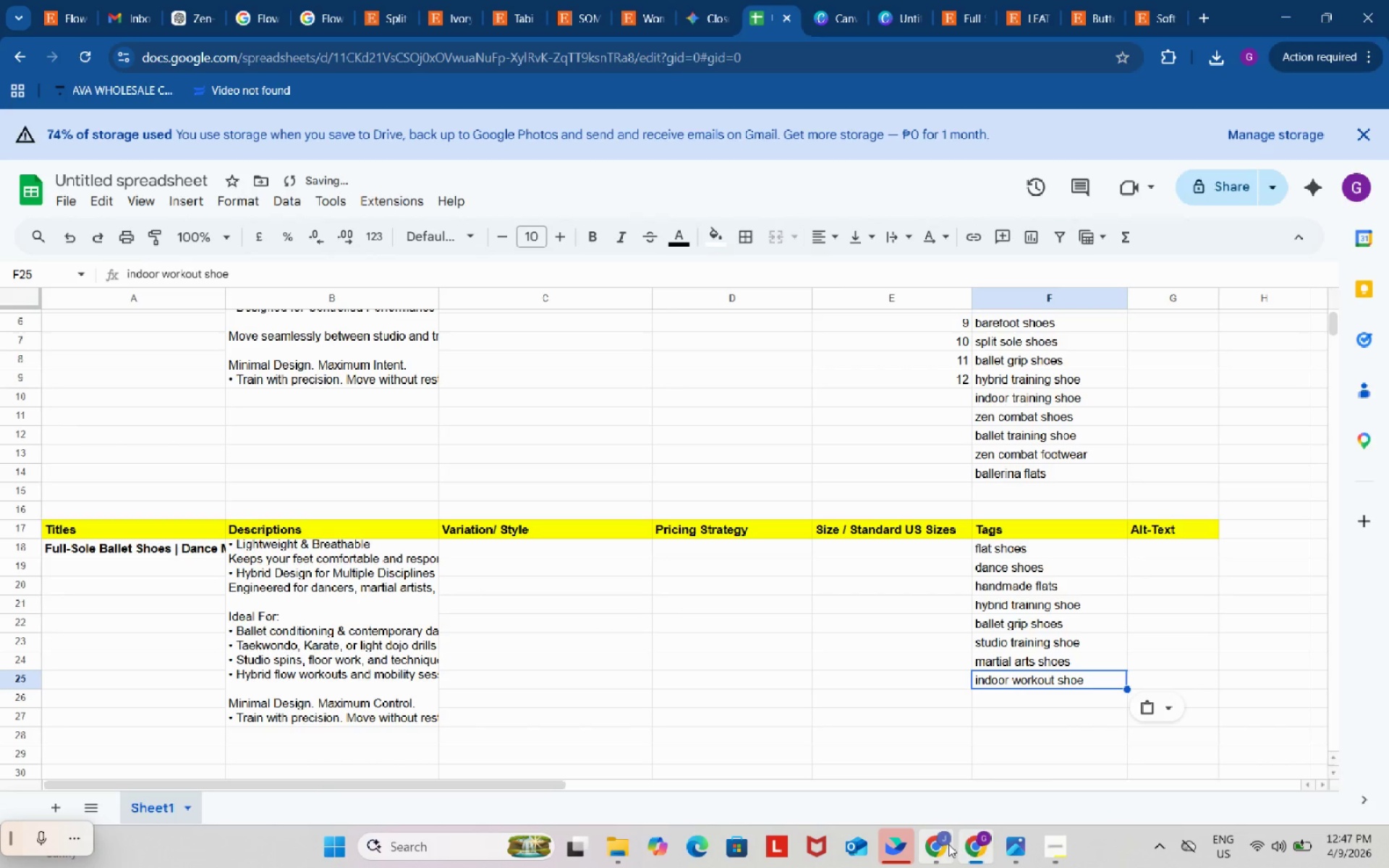 
left_click([946, 844])
 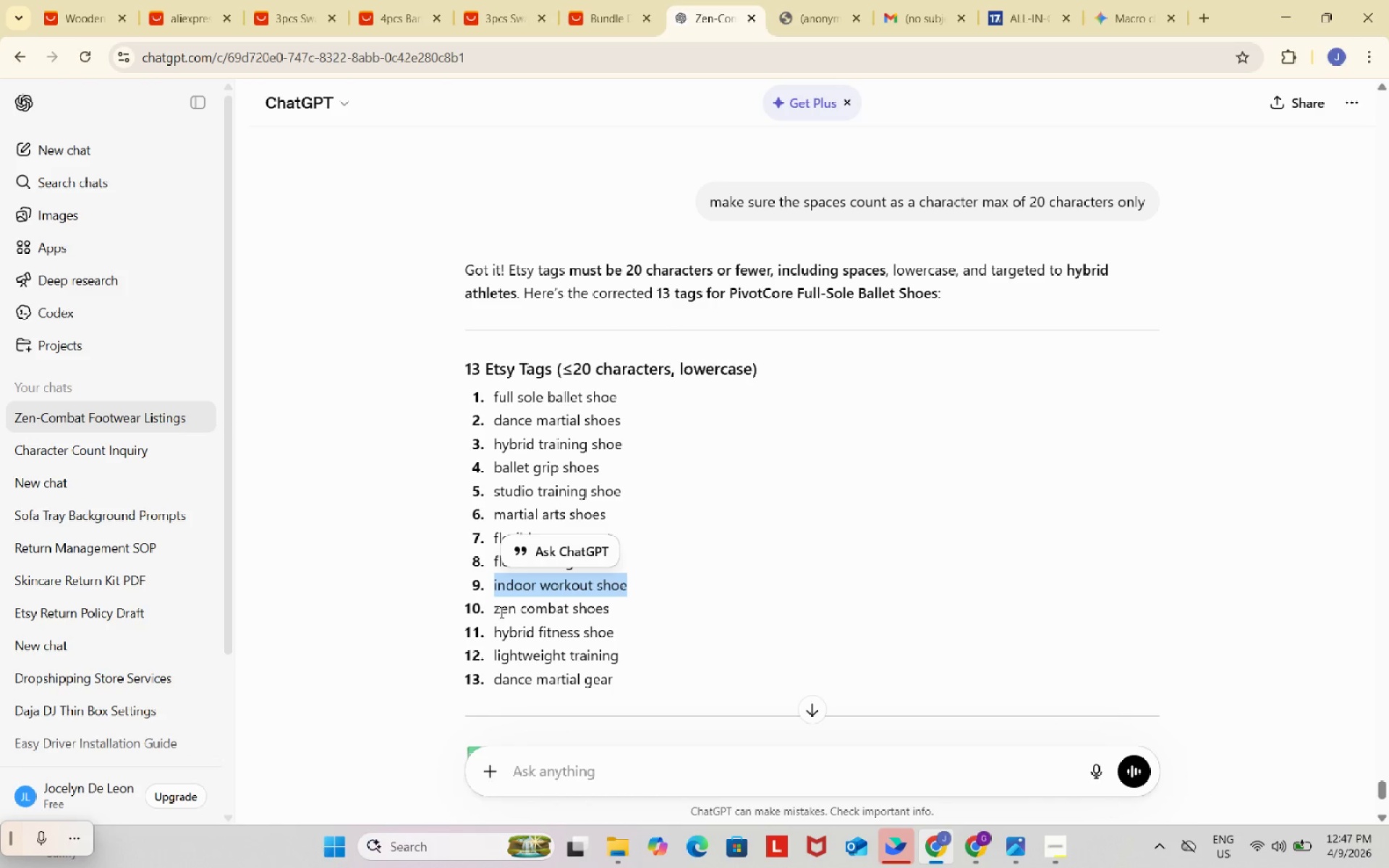 
left_click_drag(start_coordinate=[494, 611], to_coordinate=[612, 610])
 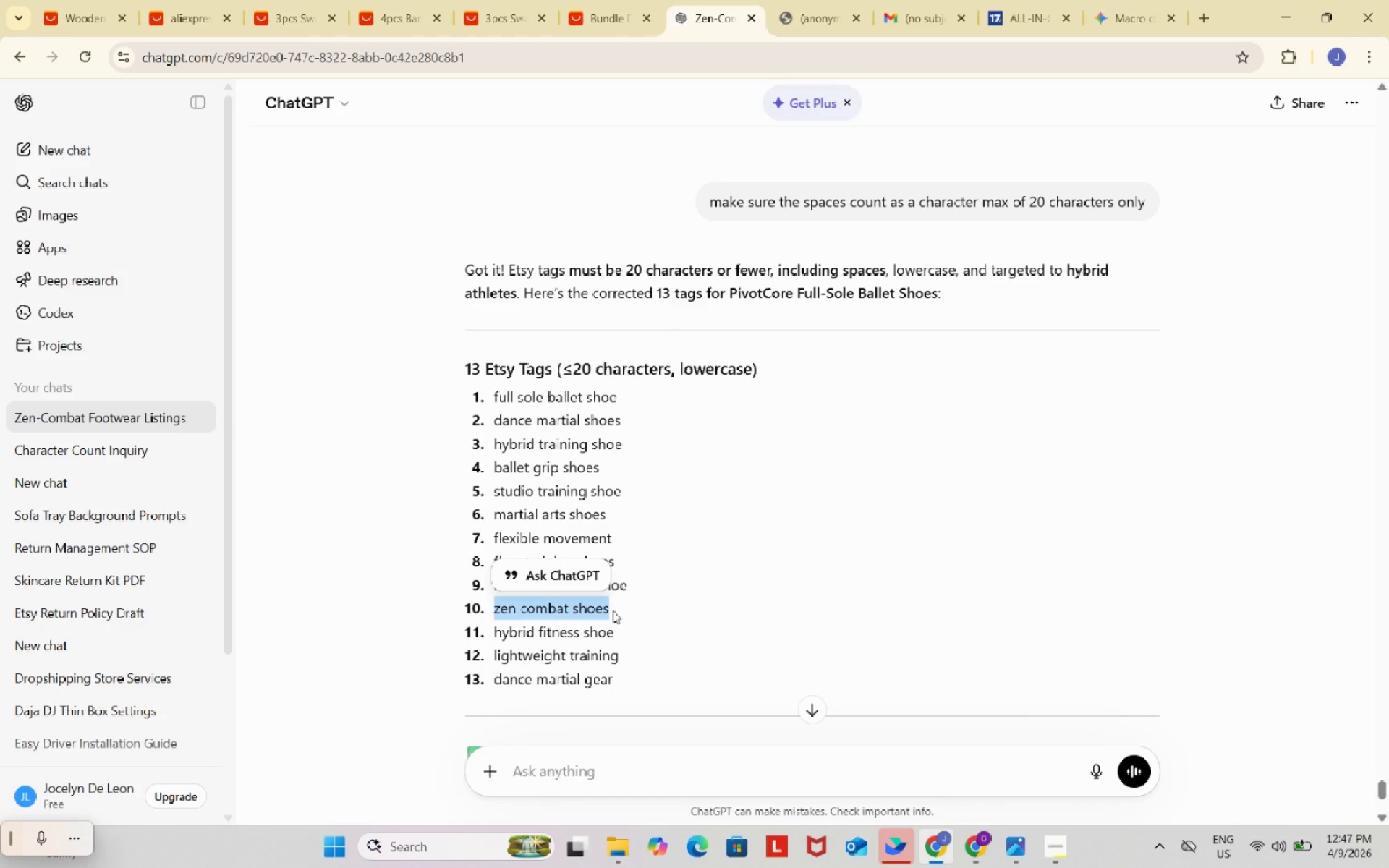 
key(Control+ControlLeft)
 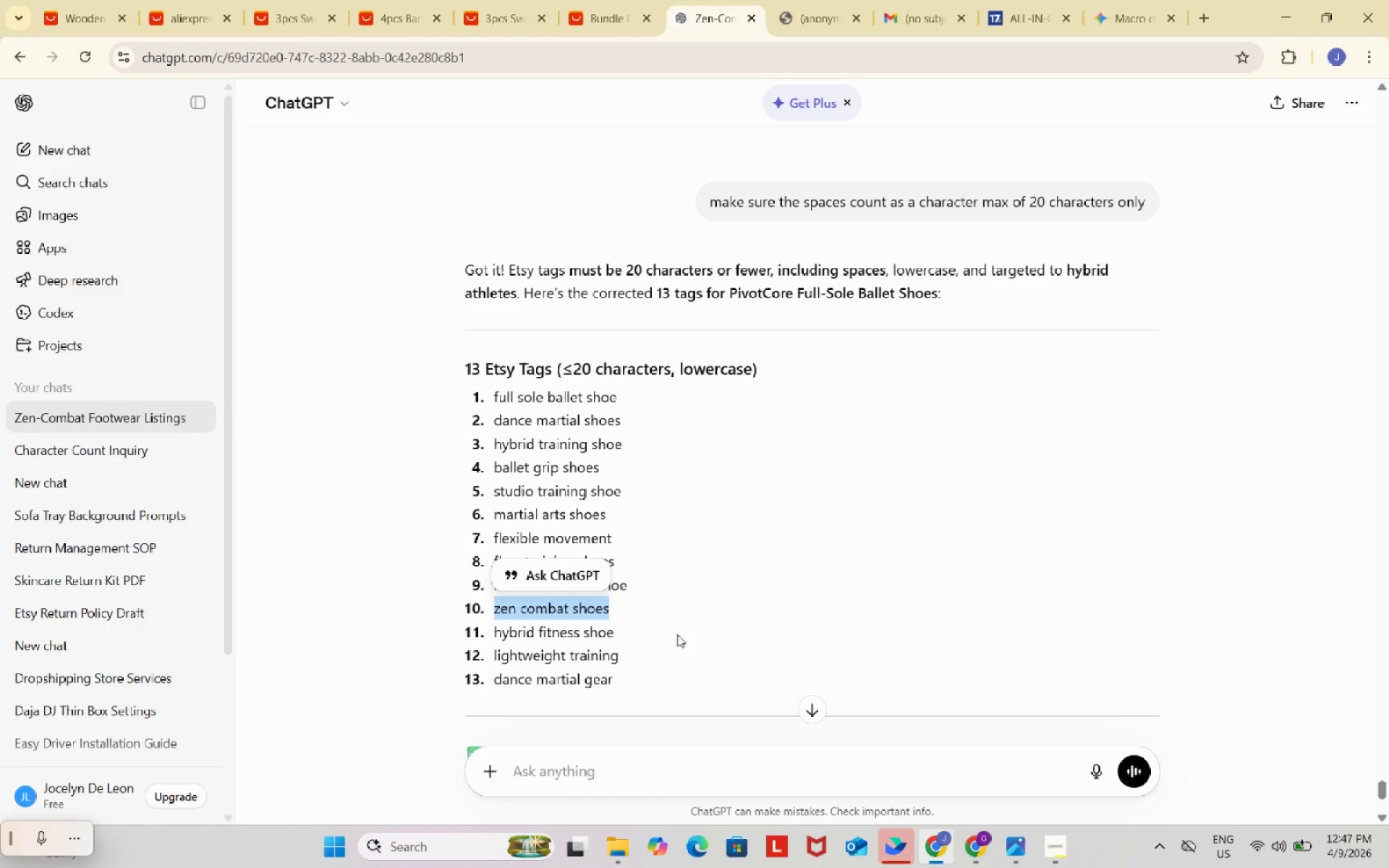 
key(Control+C)
 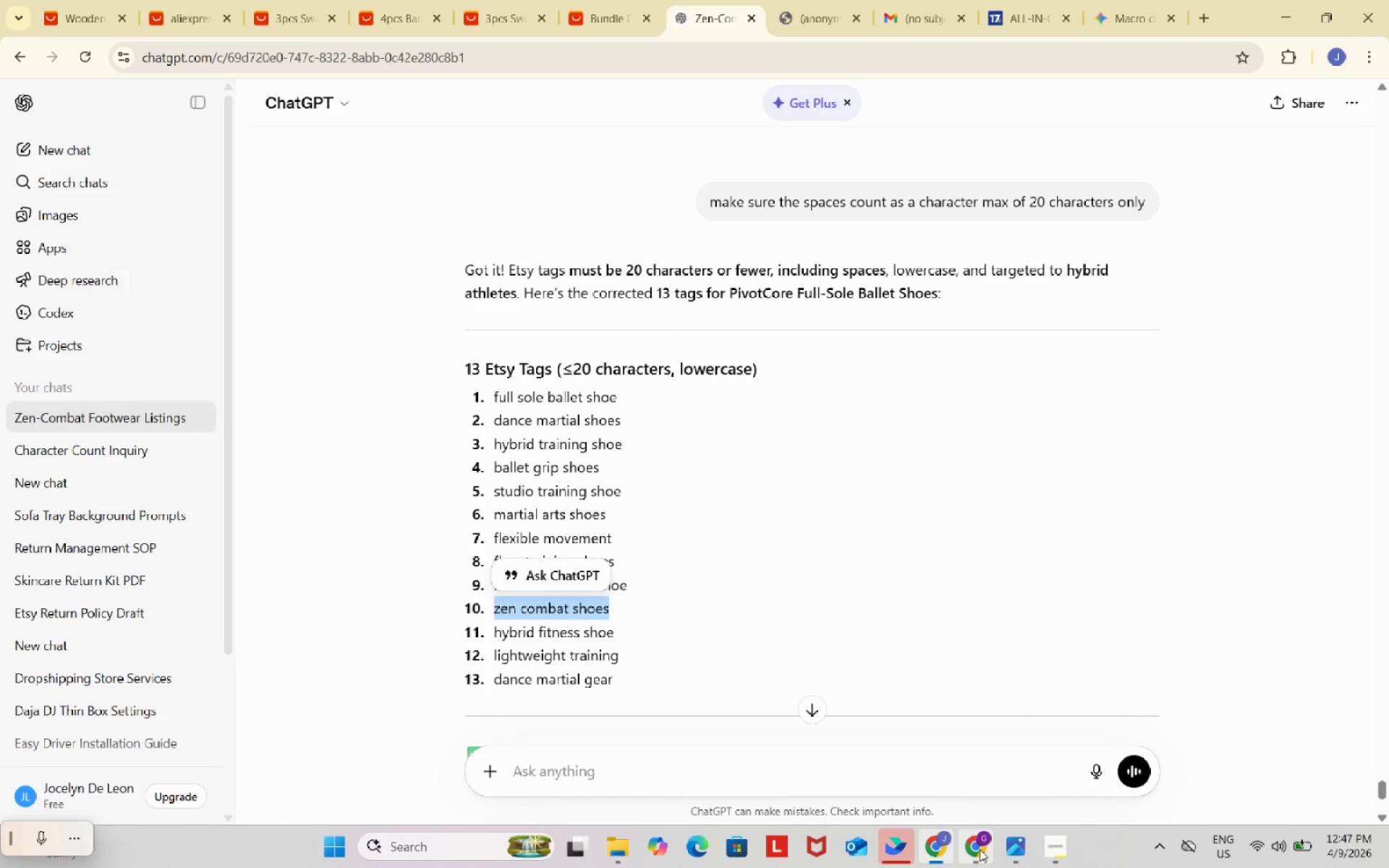 
left_click([982, 847])
 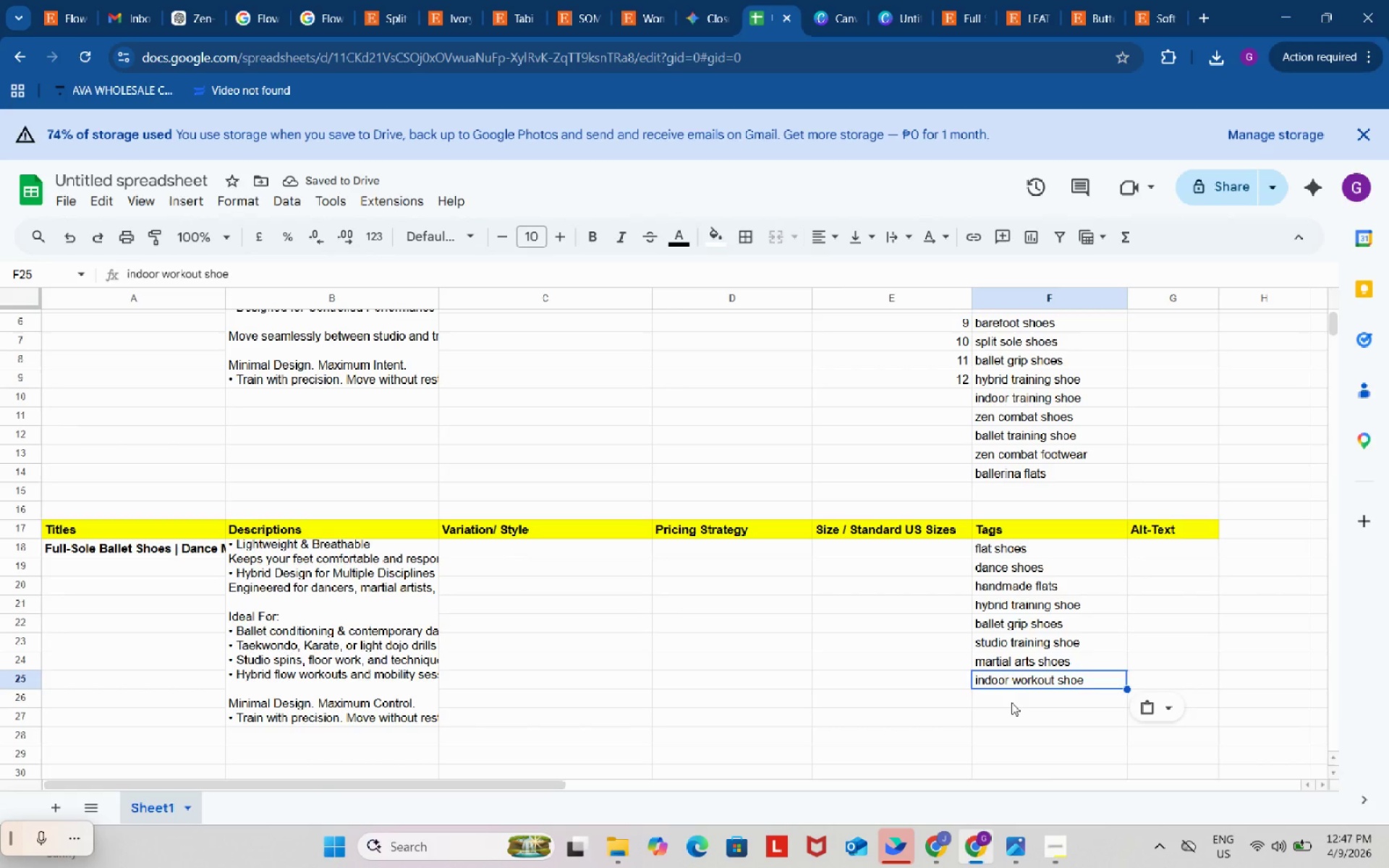 
left_click([1011, 702])
 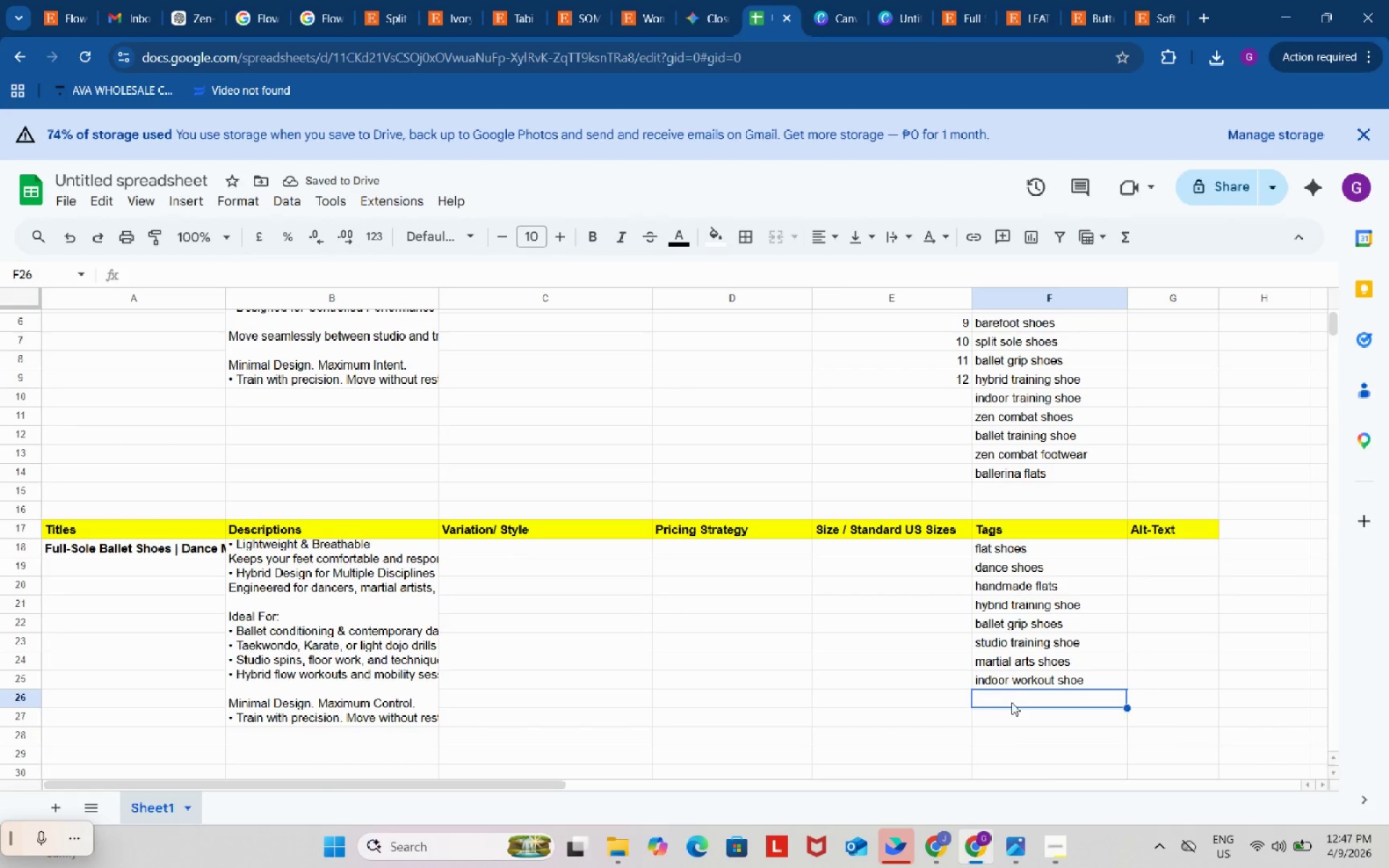 
key(Control+ControlLeft)
 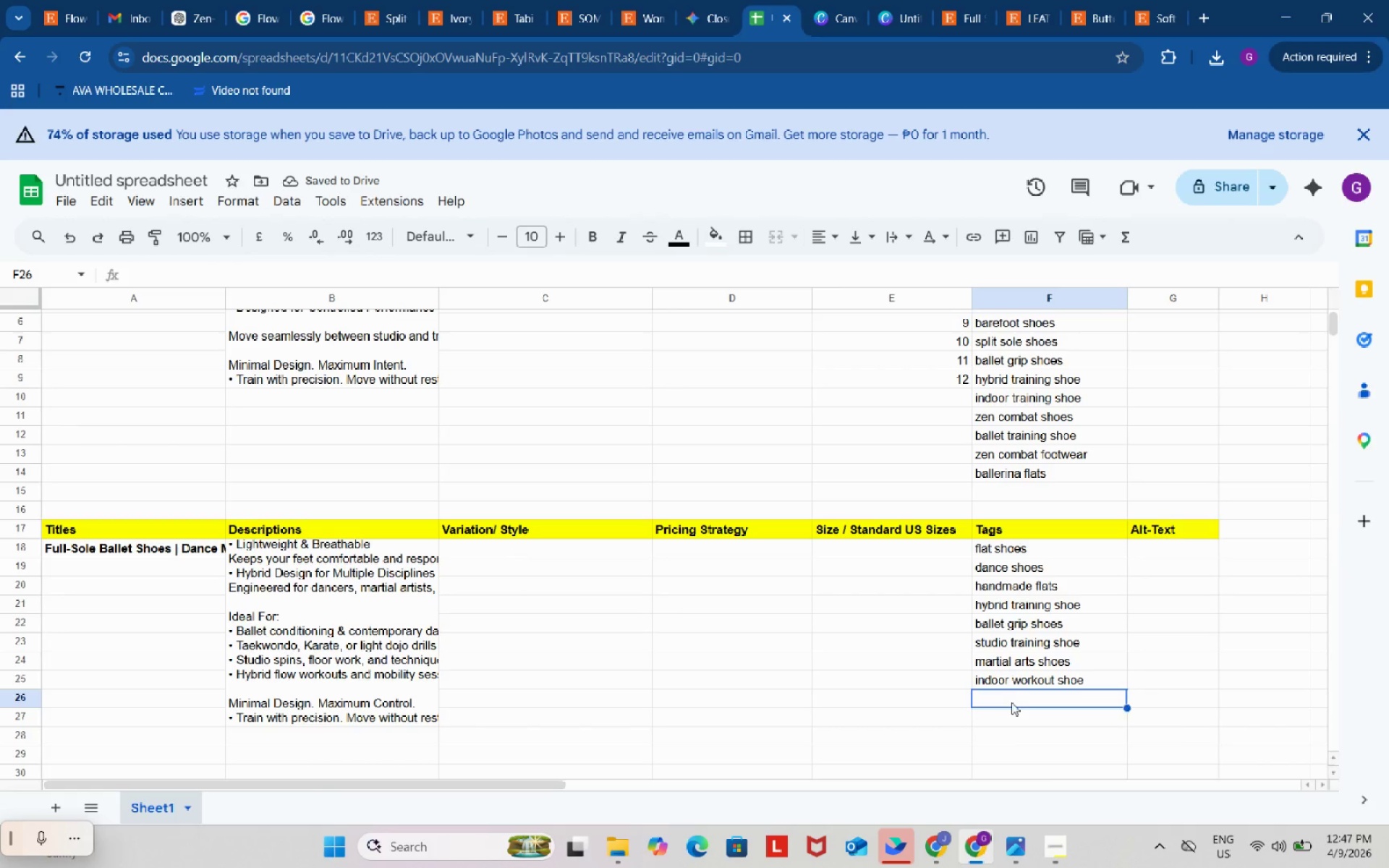 
key(Control+V)
 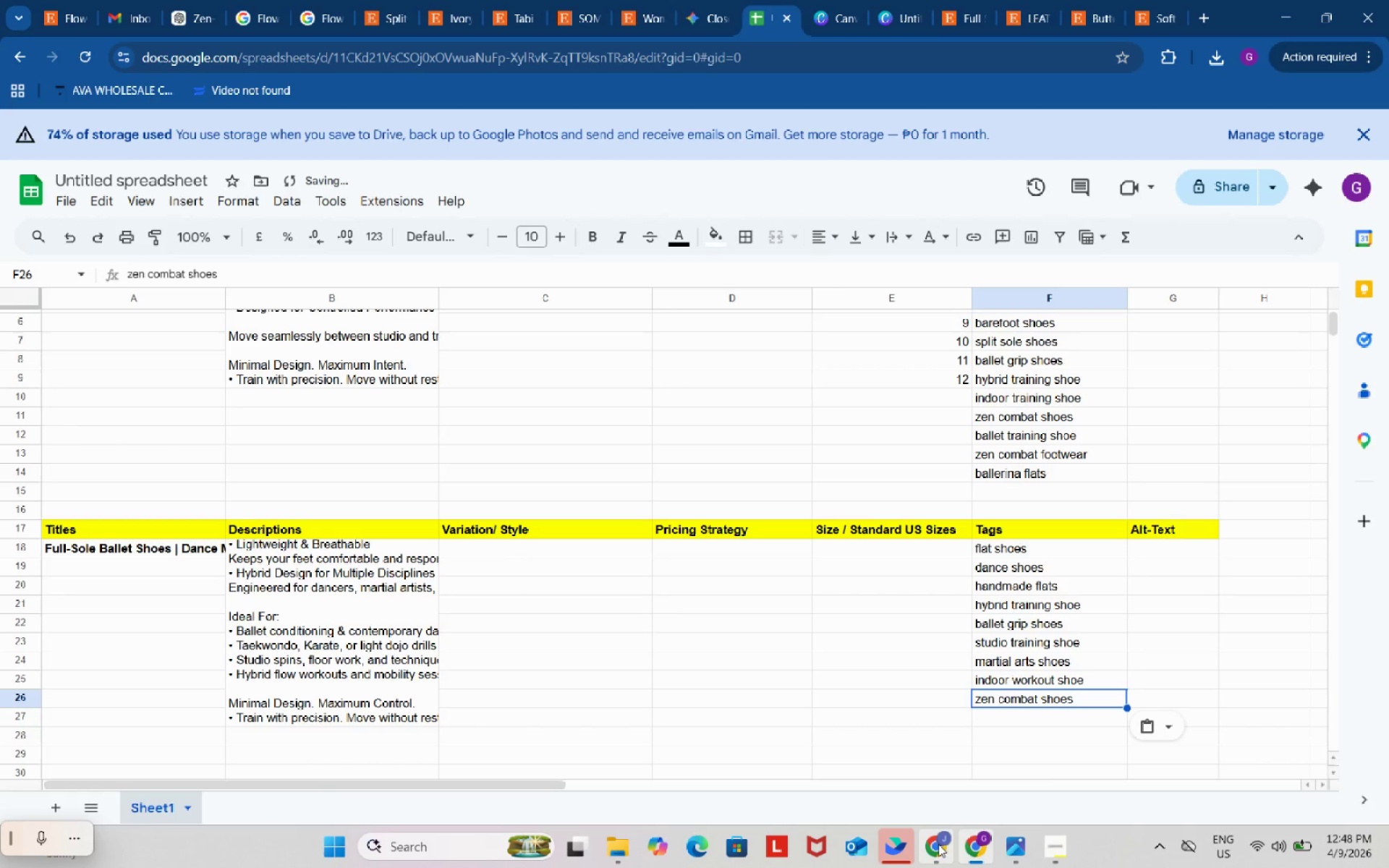 
left_click([934, 843])
 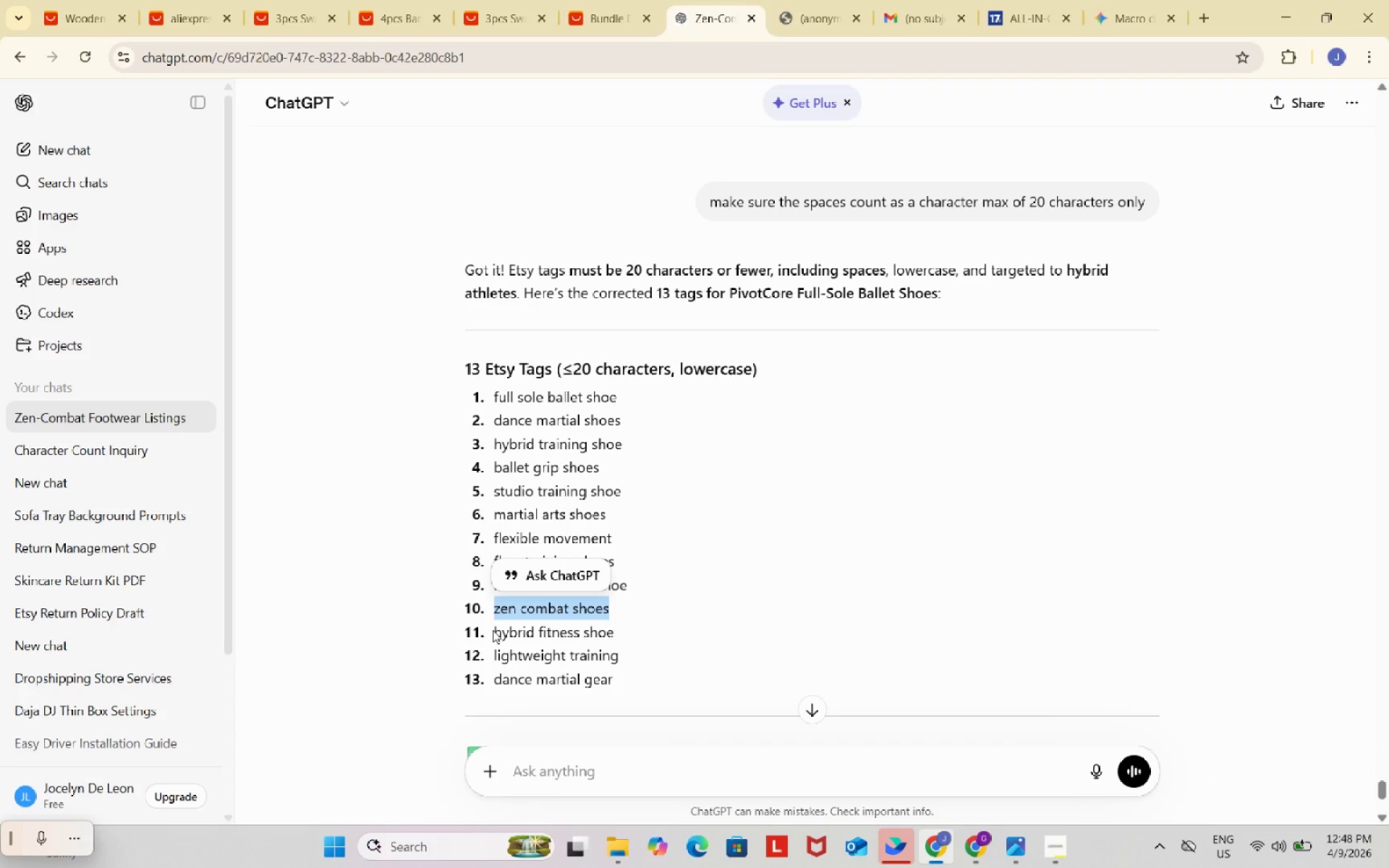 
left_click_drag(start_coordinate=[493, 630], to_coordinate=[623, 639])
 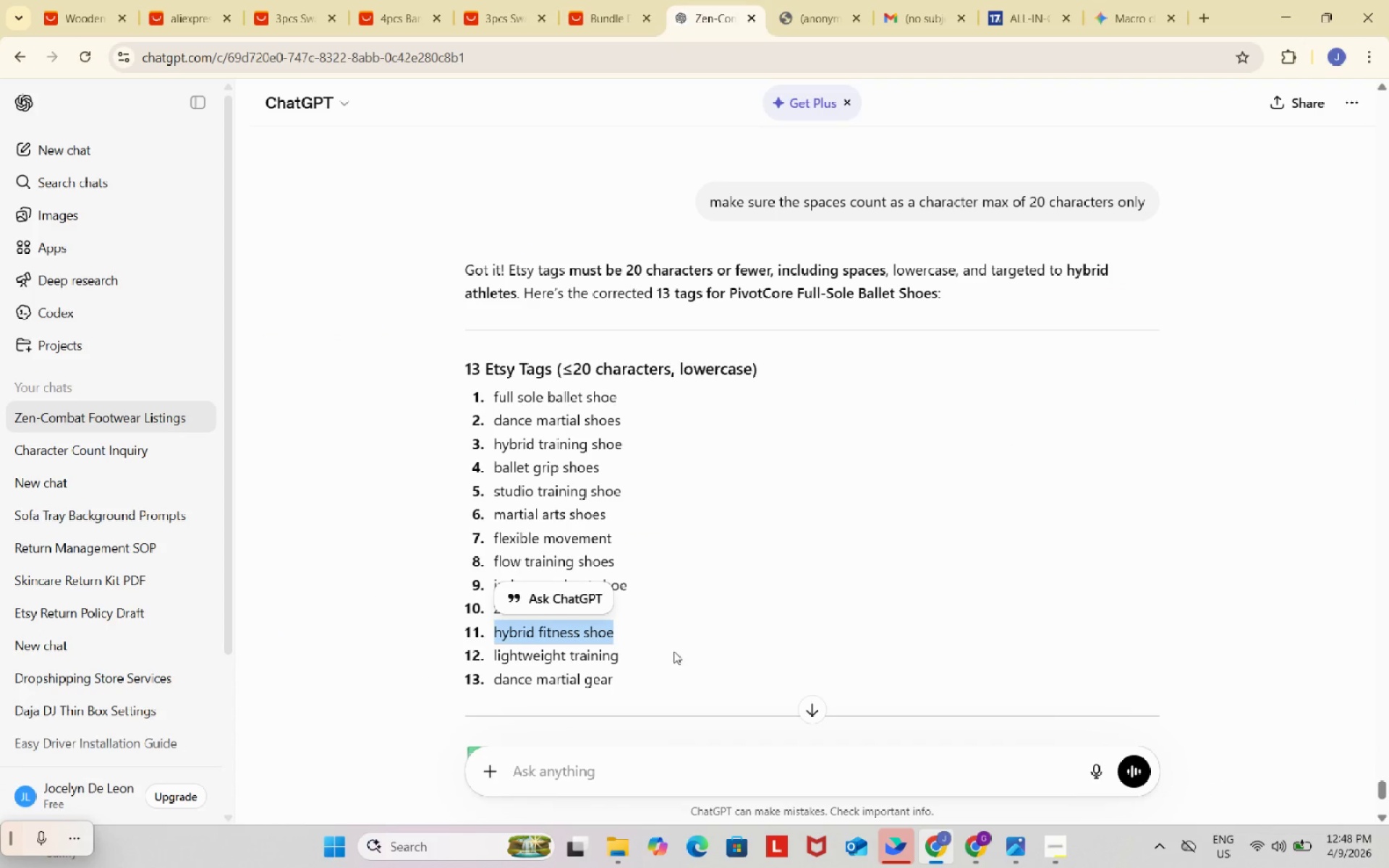 
key(Control+ControlLeft)
 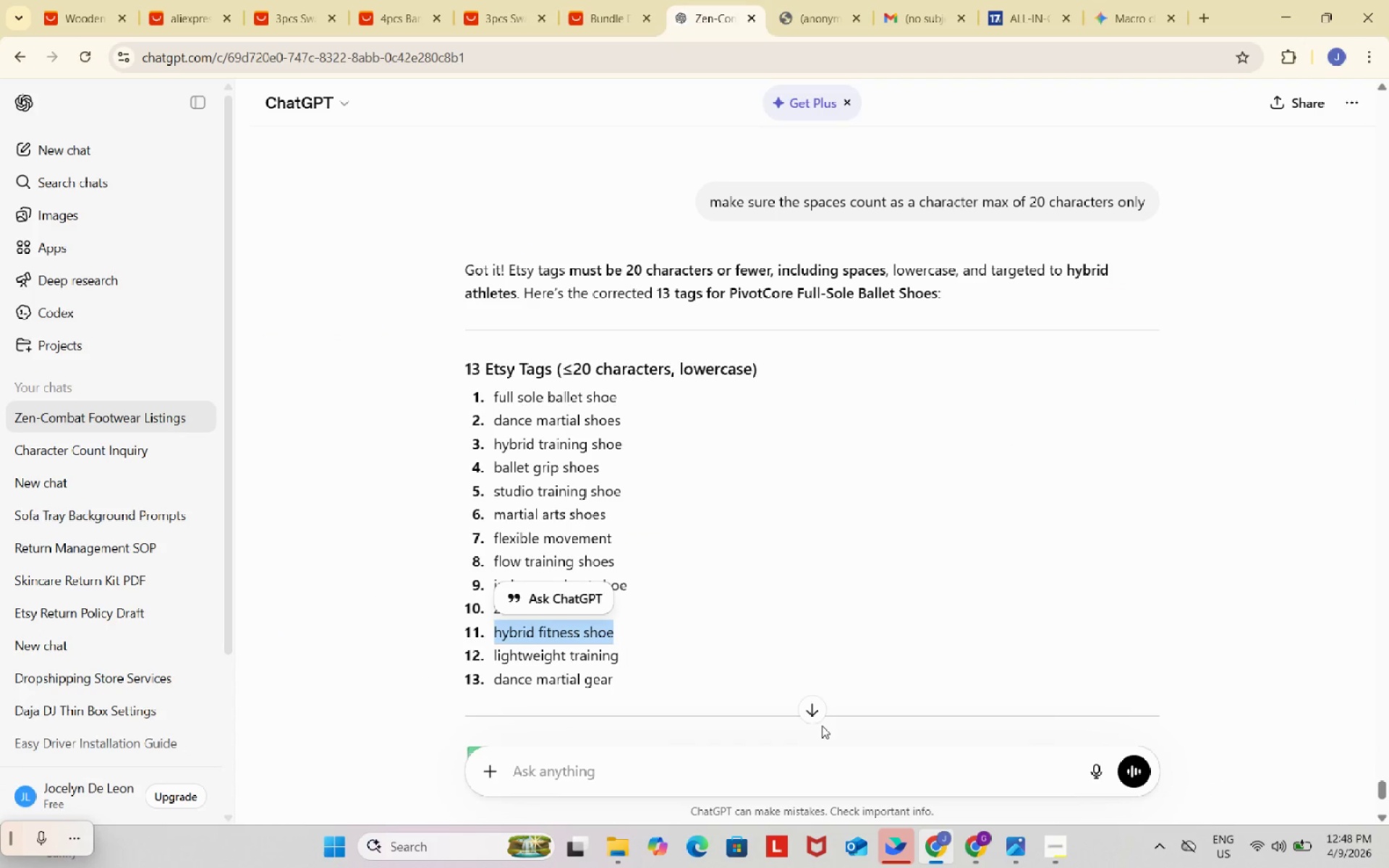 
key(Control+C)
 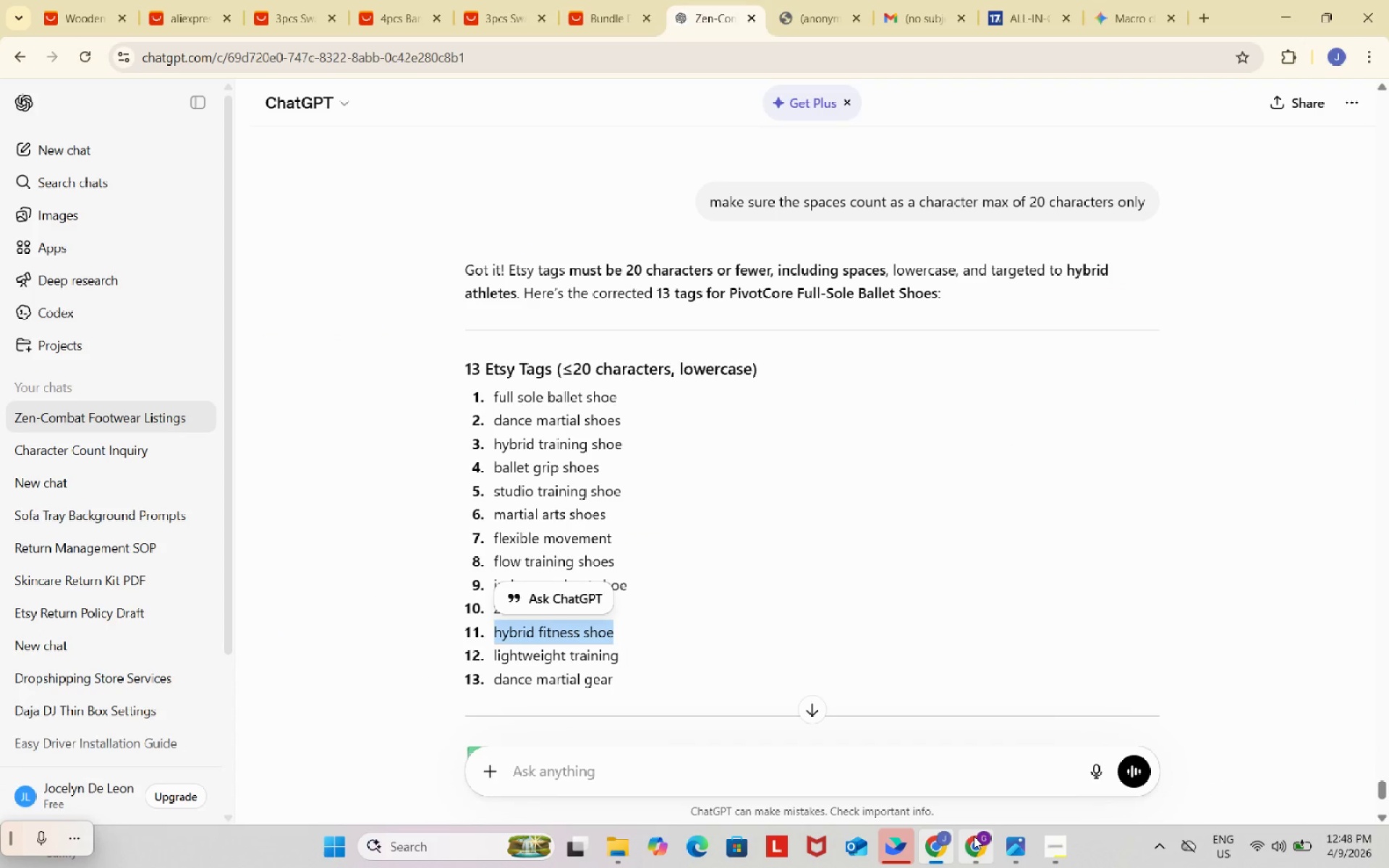 
left_click([974, 836])
 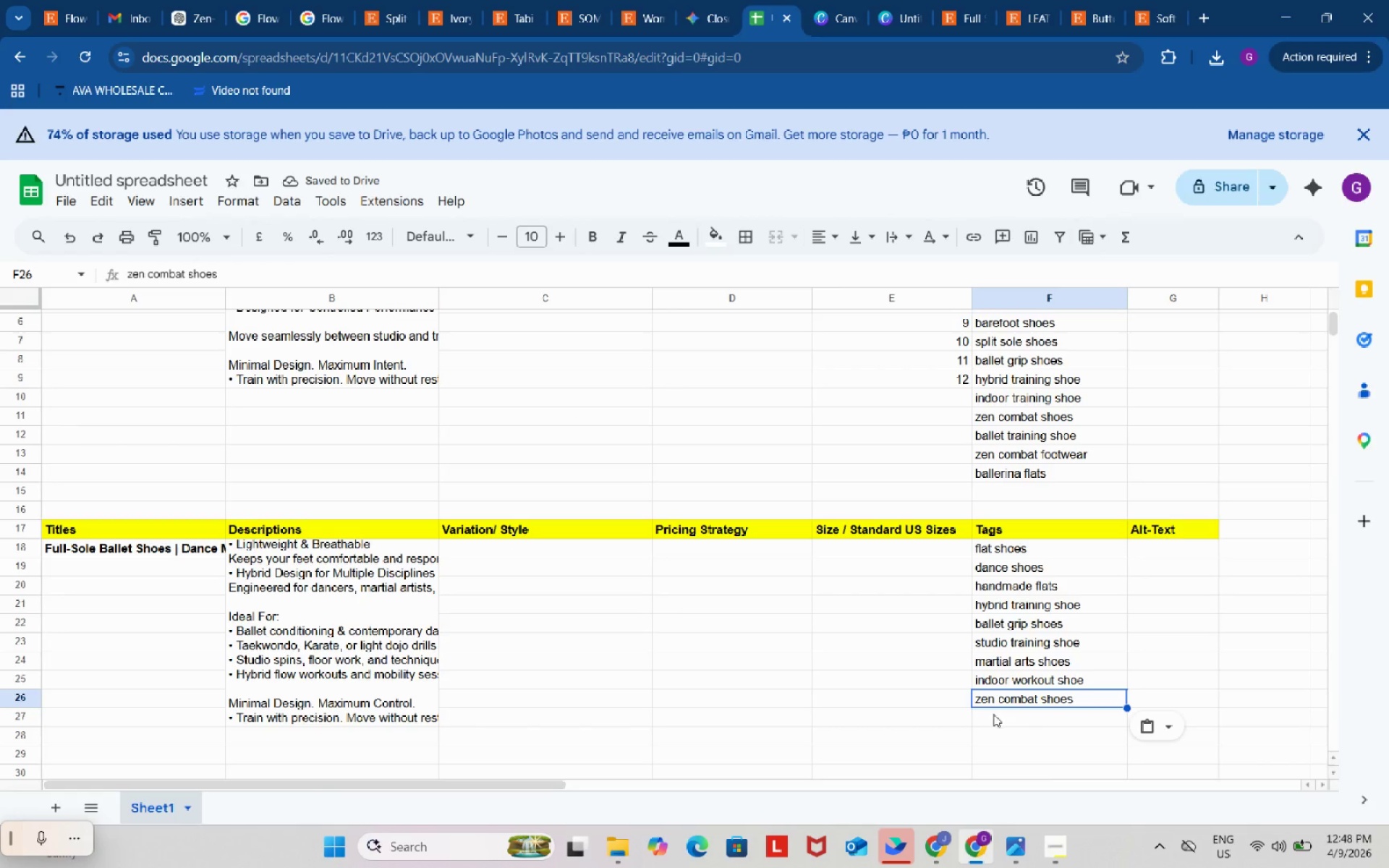 
left_click([998, 720])
 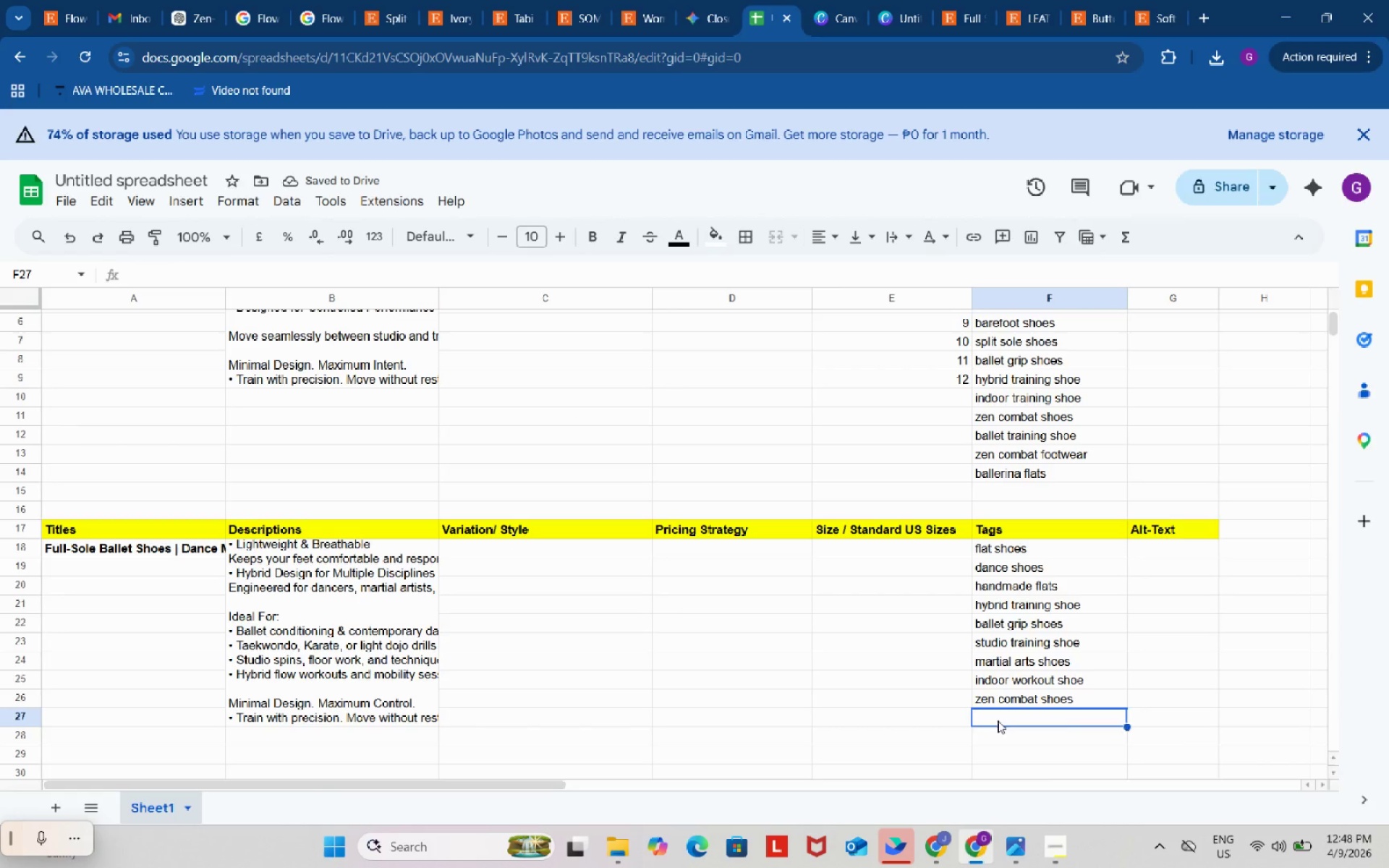 
key(Control+ControlLeft)
 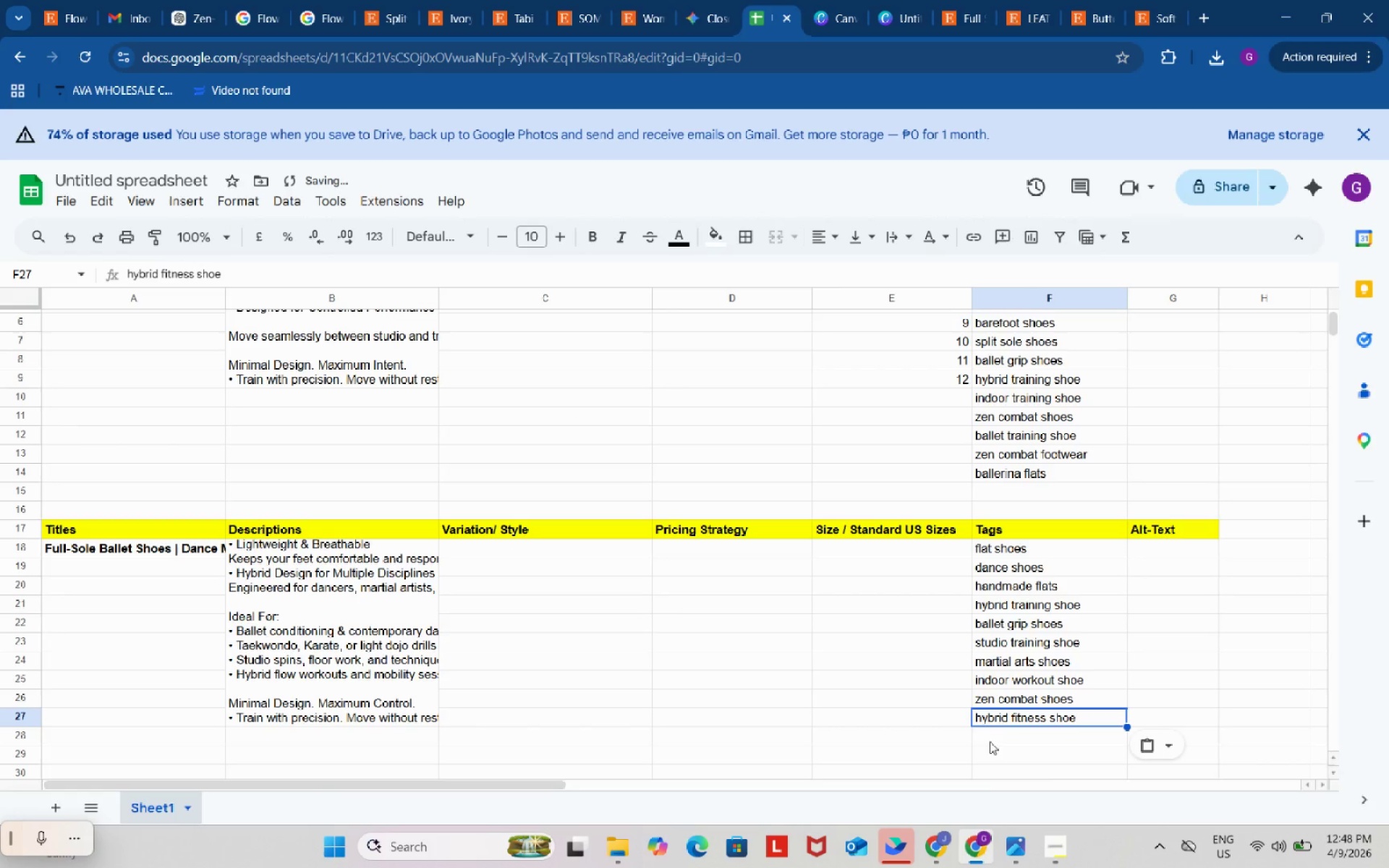 
key(Control+V)
 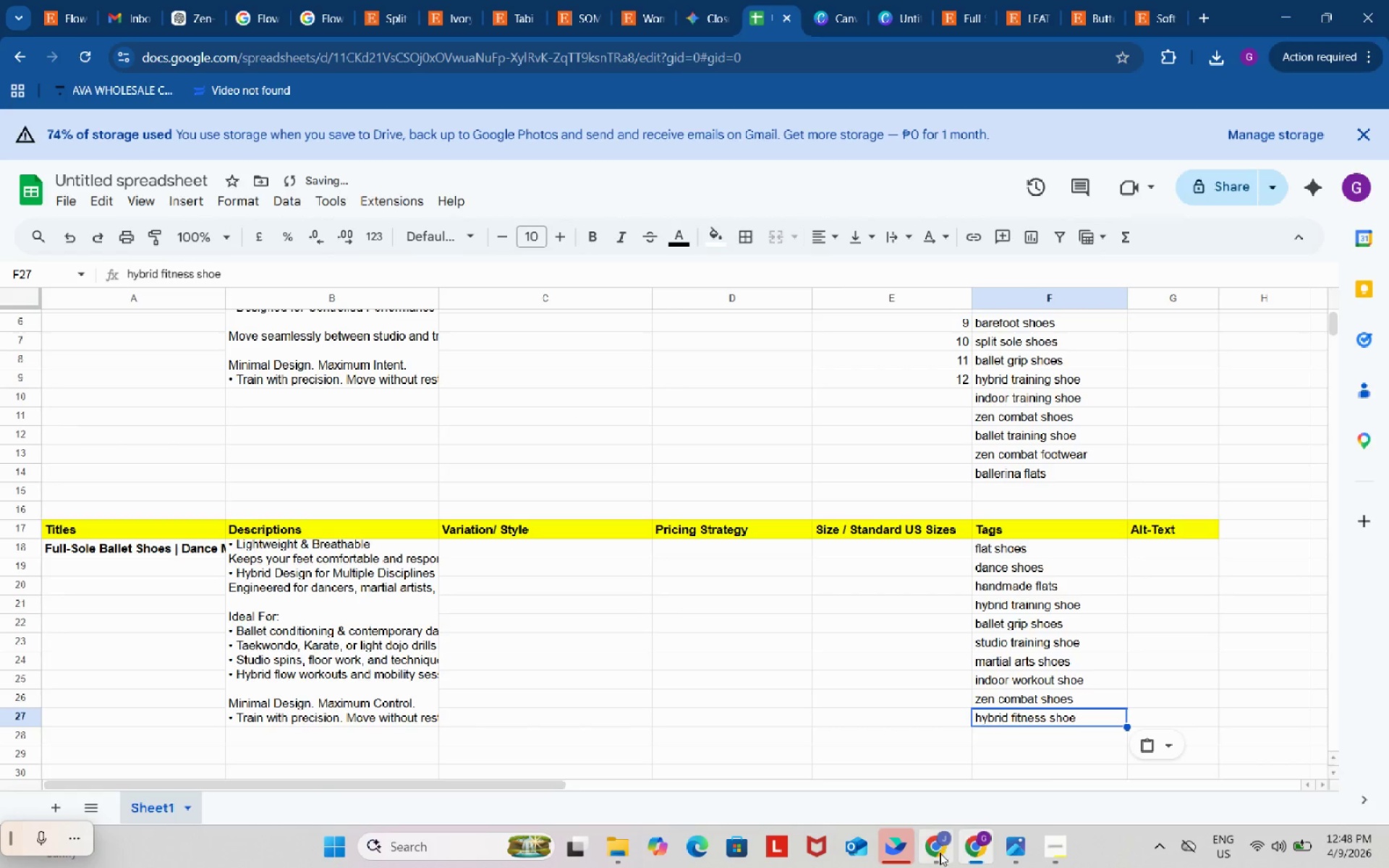 
left_click([940, 853])
 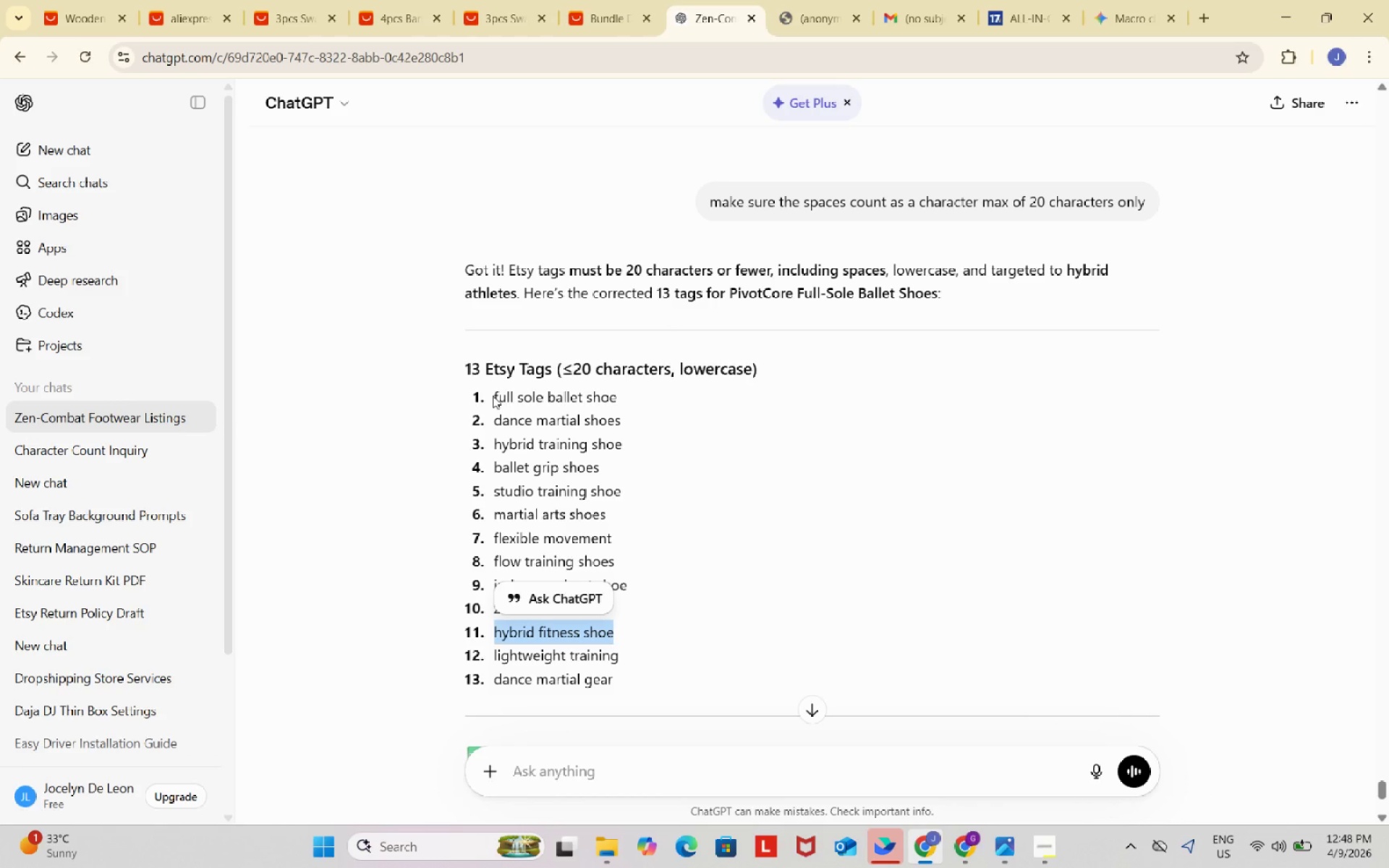 
wait(6.22)
 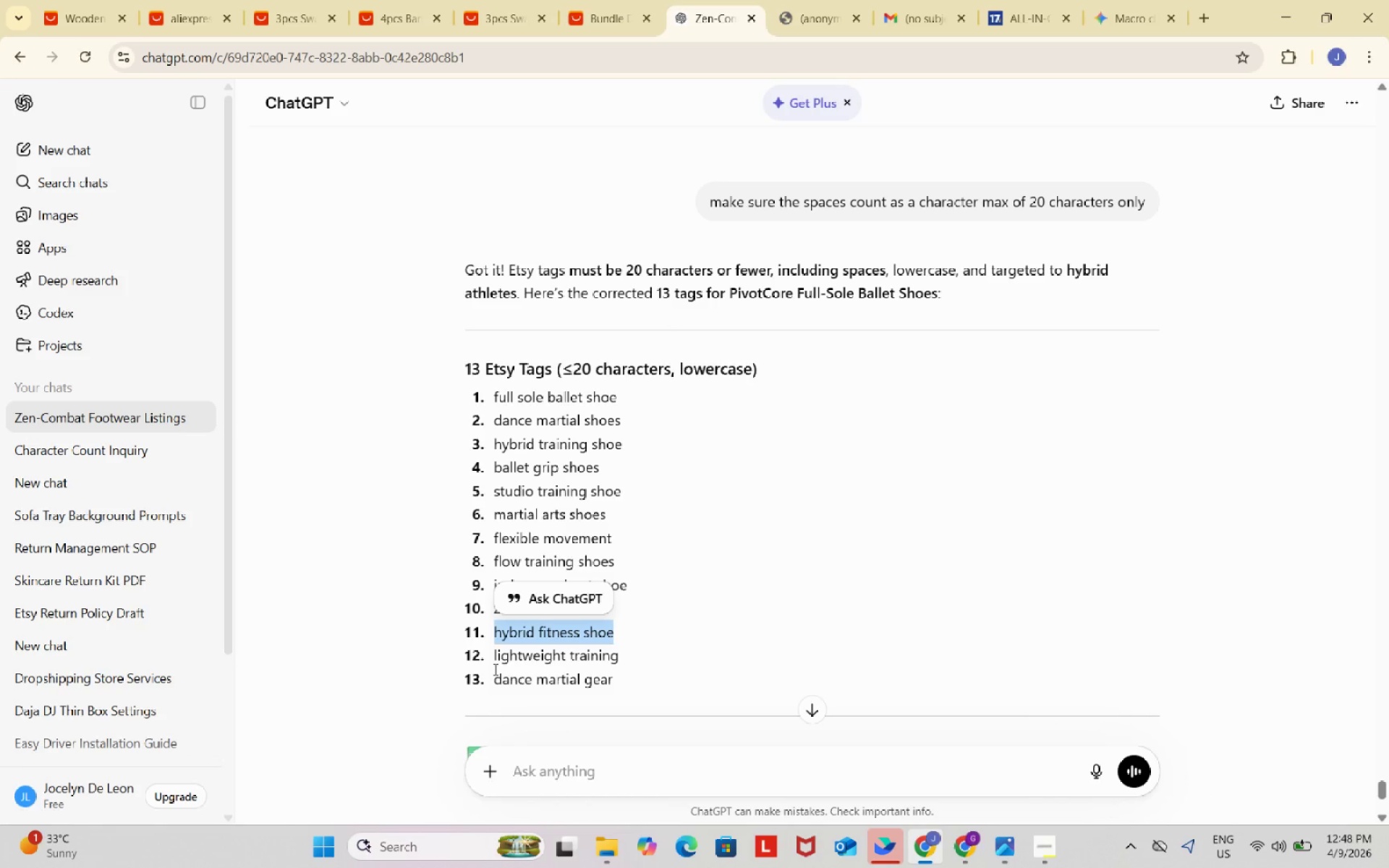 
left_click([980, 856])
 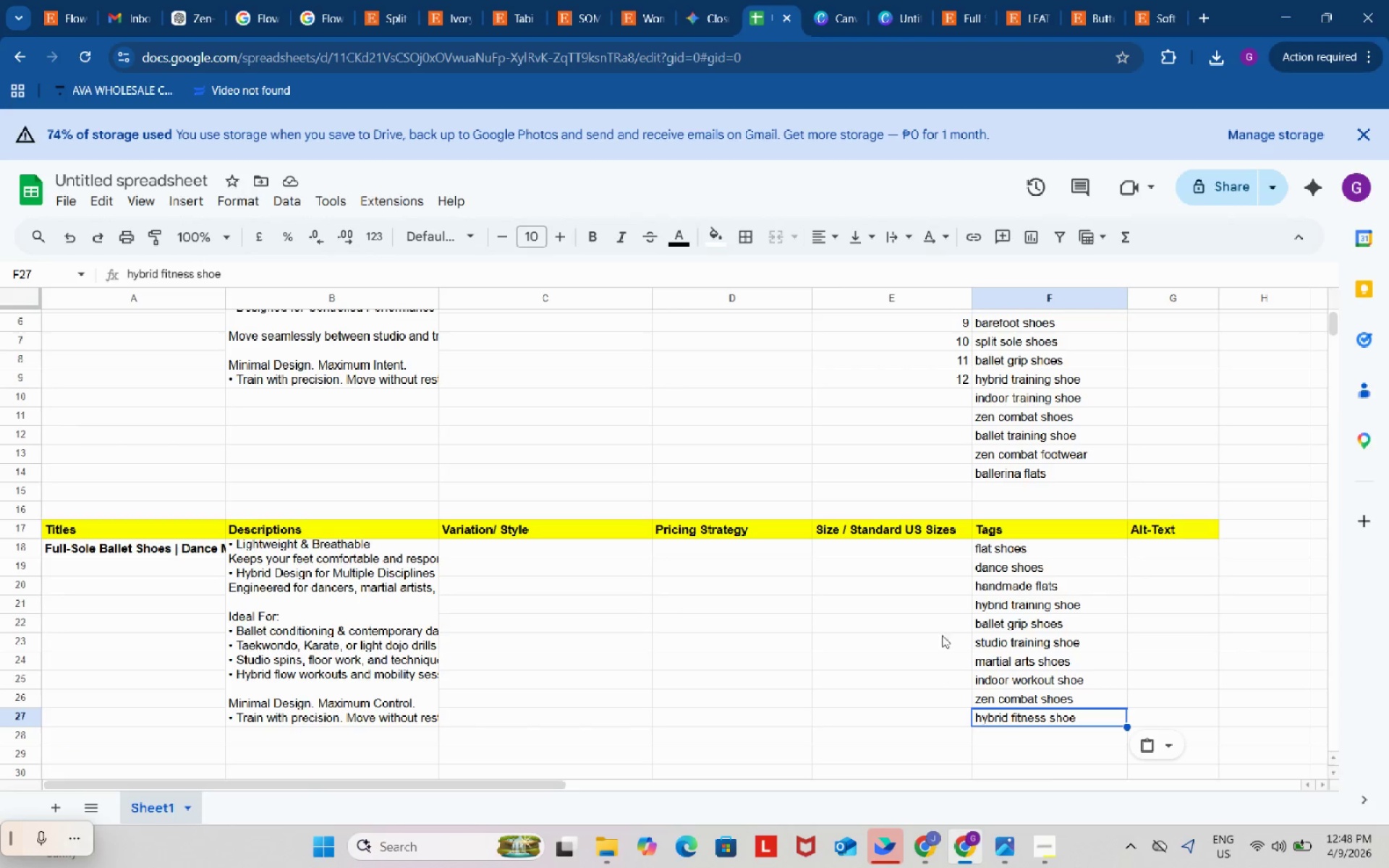 
left_click([1079, 0])
 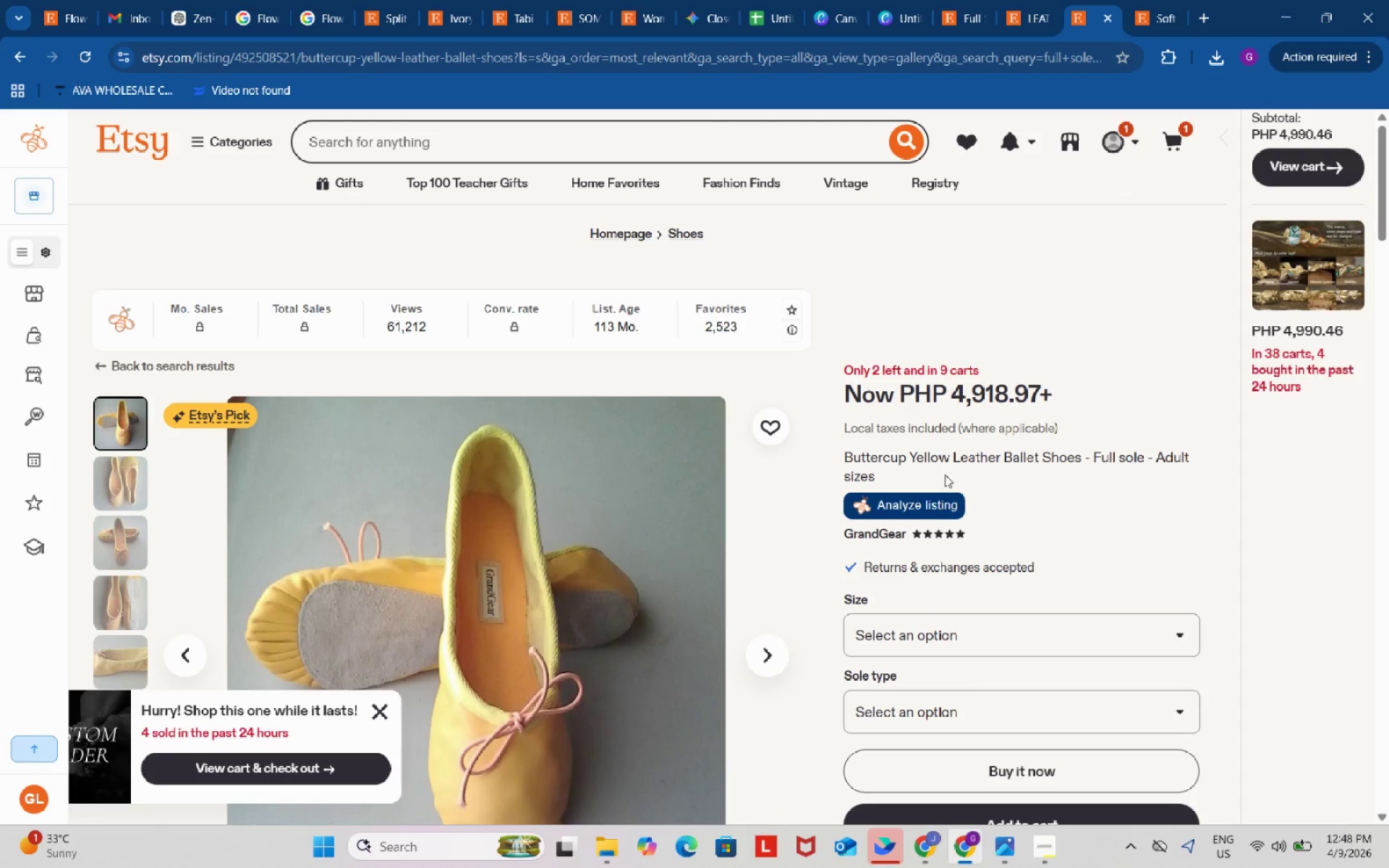 
left_click([935, 504])
 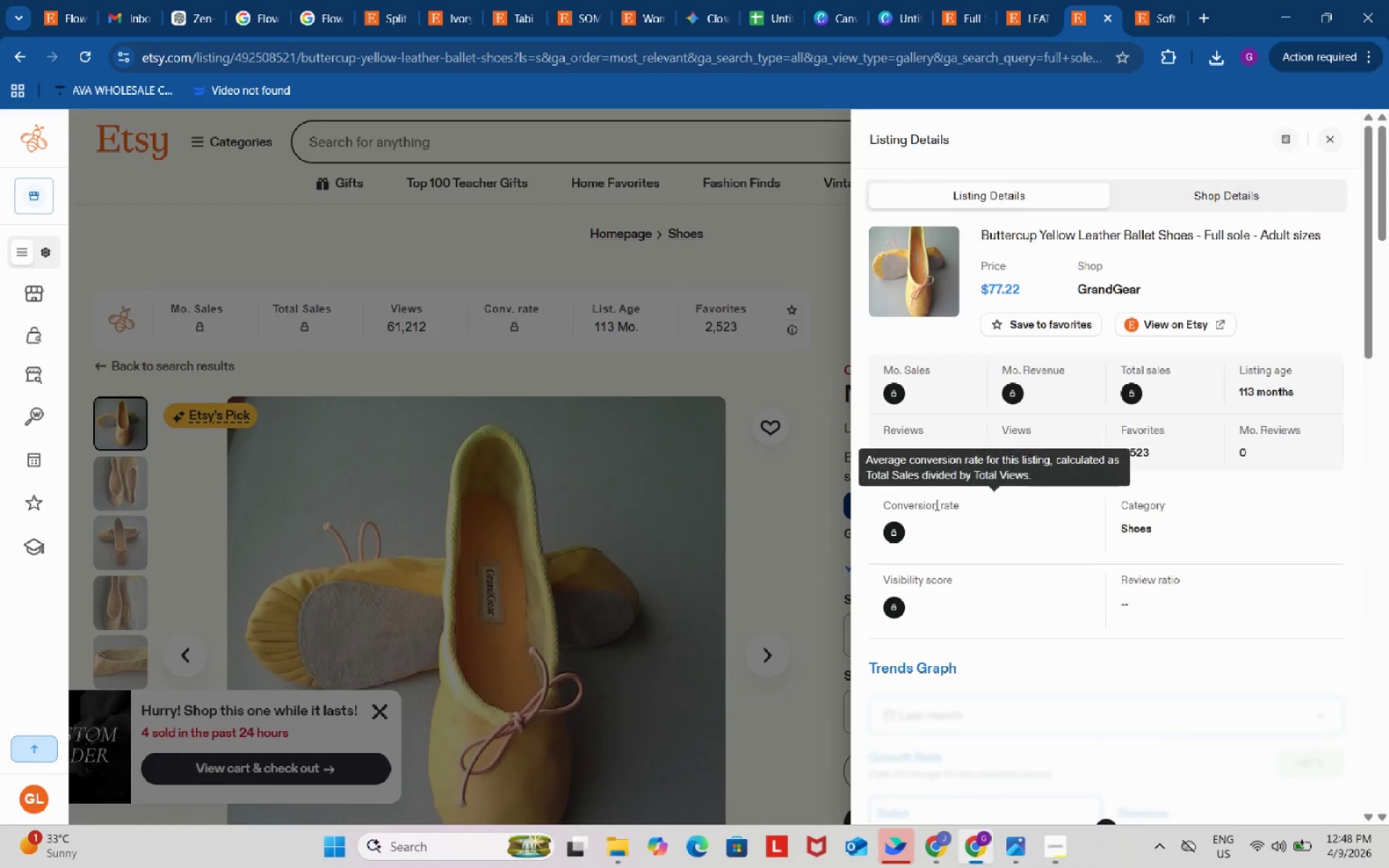 
scroll: coordinate [1074, 578], scroll_direction: down, amount: 14.0
 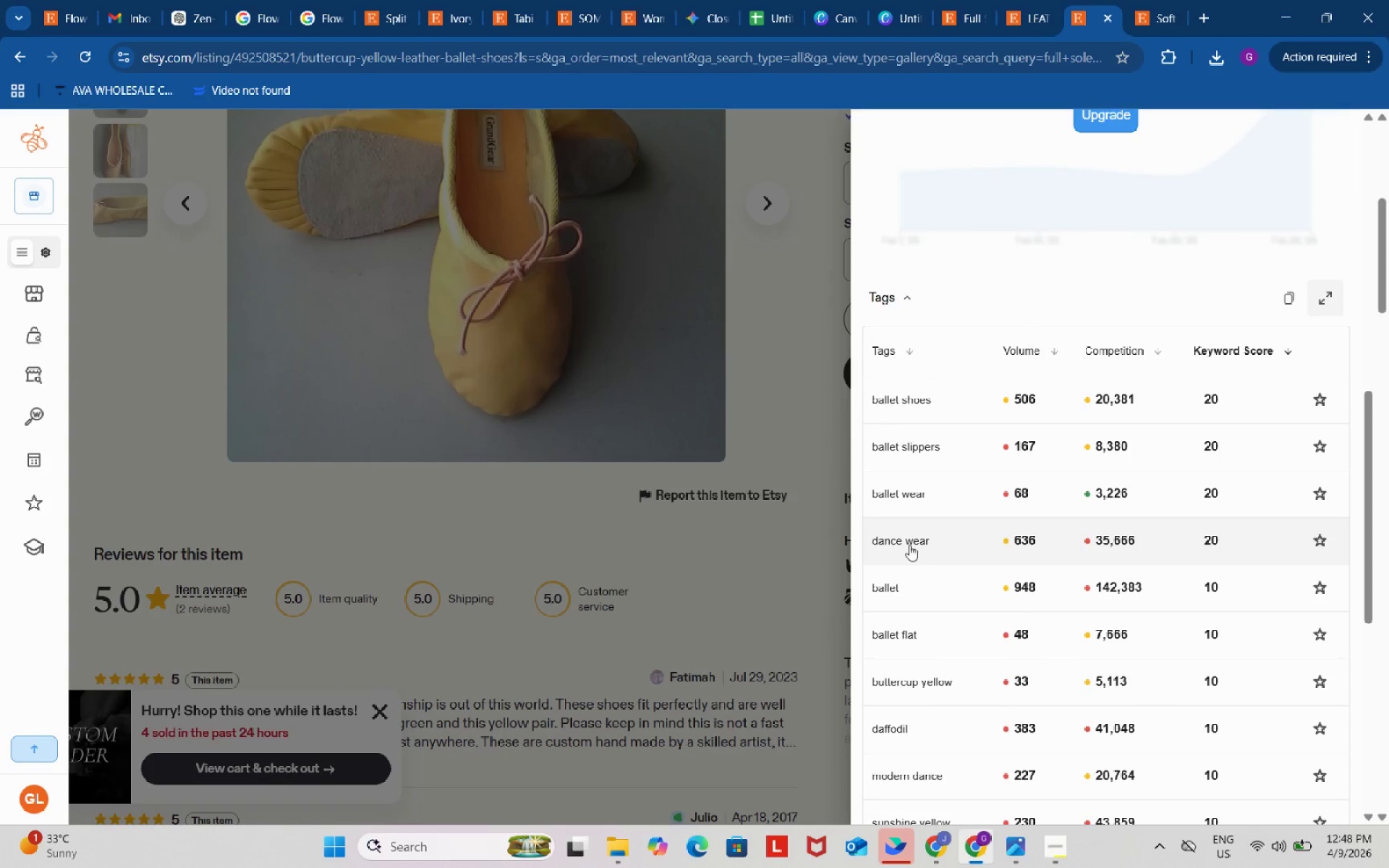 
left_click([904, 542])
 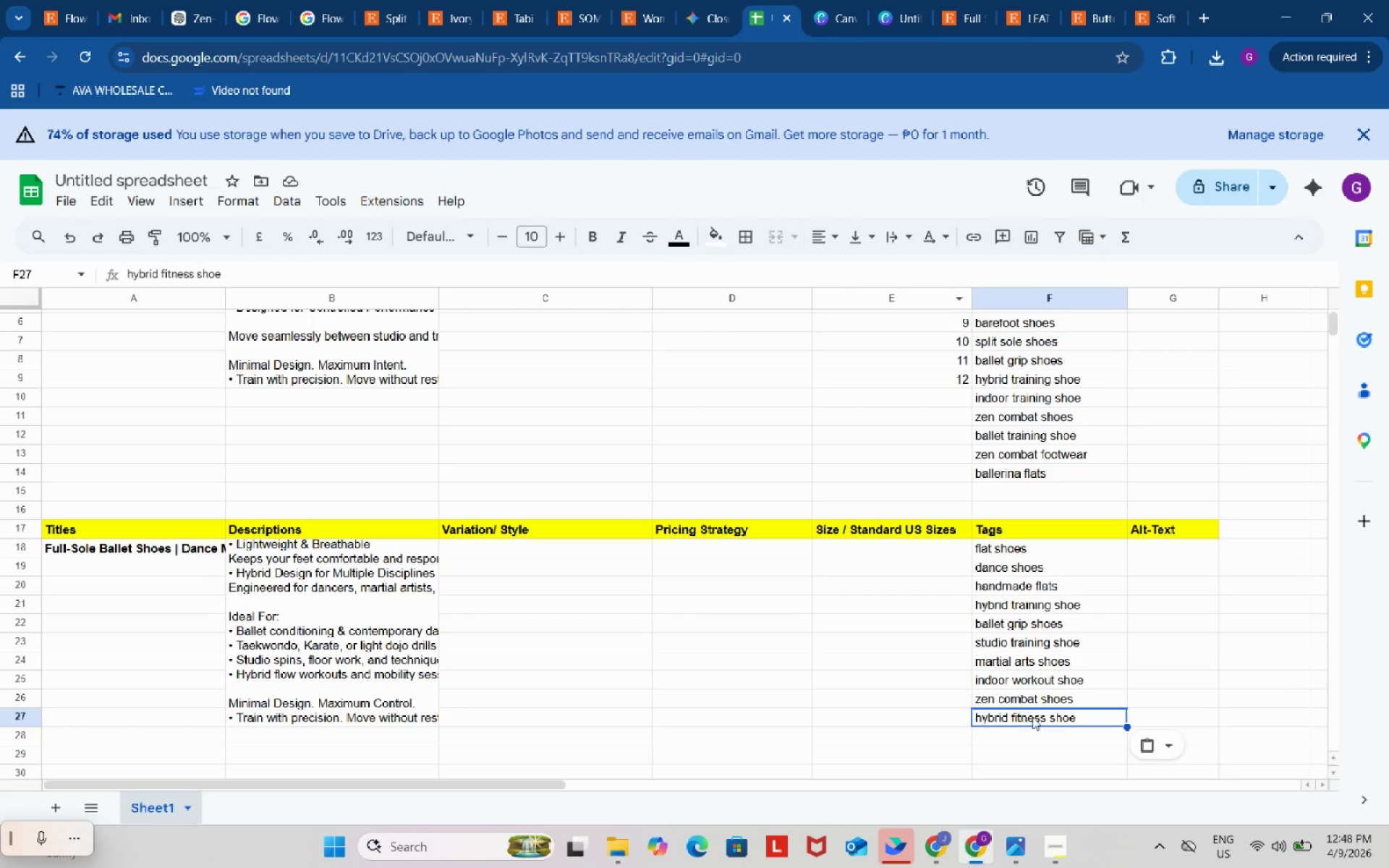 
left_click([1045, 739])
 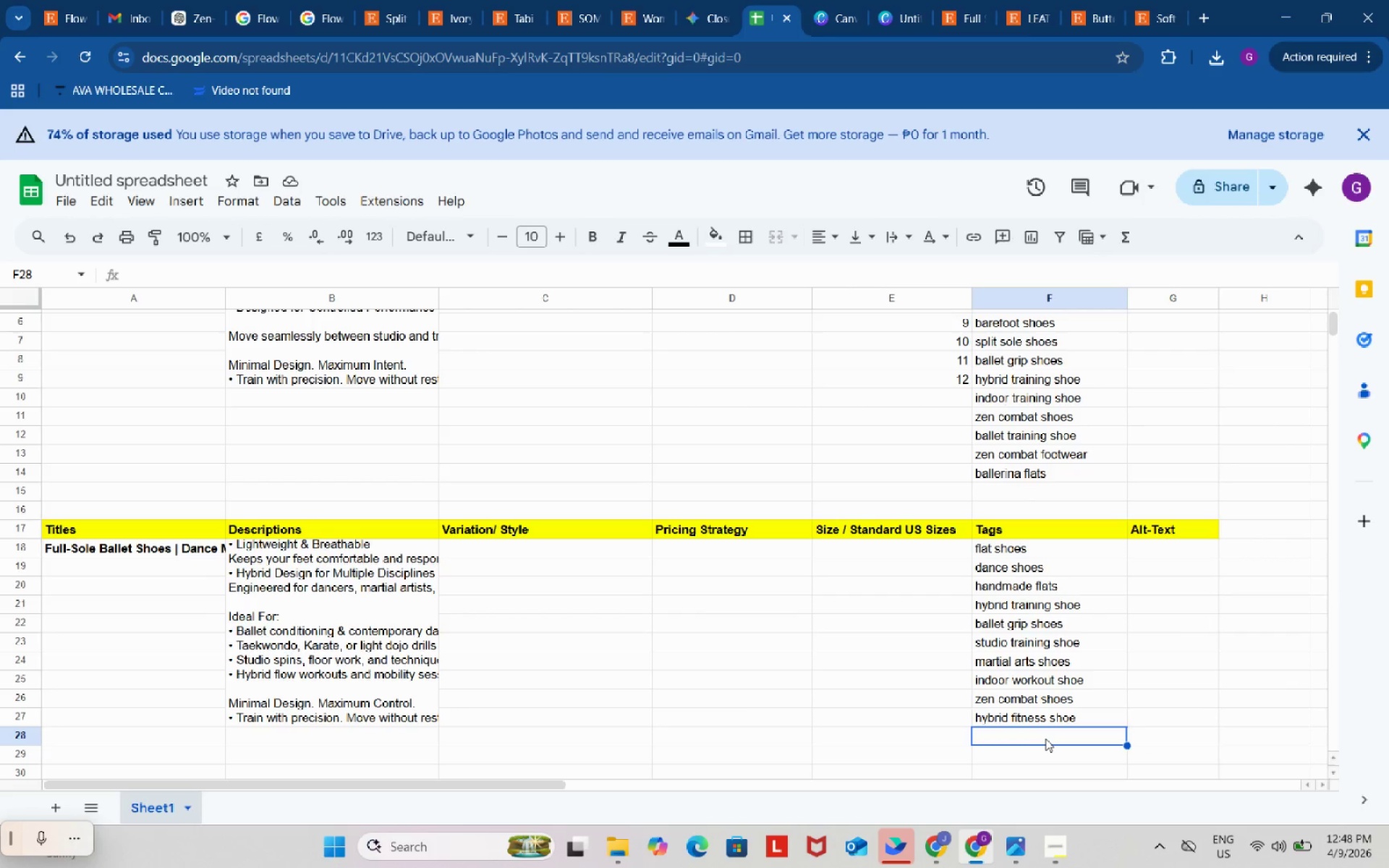 
key(Control+ControlLeft)
 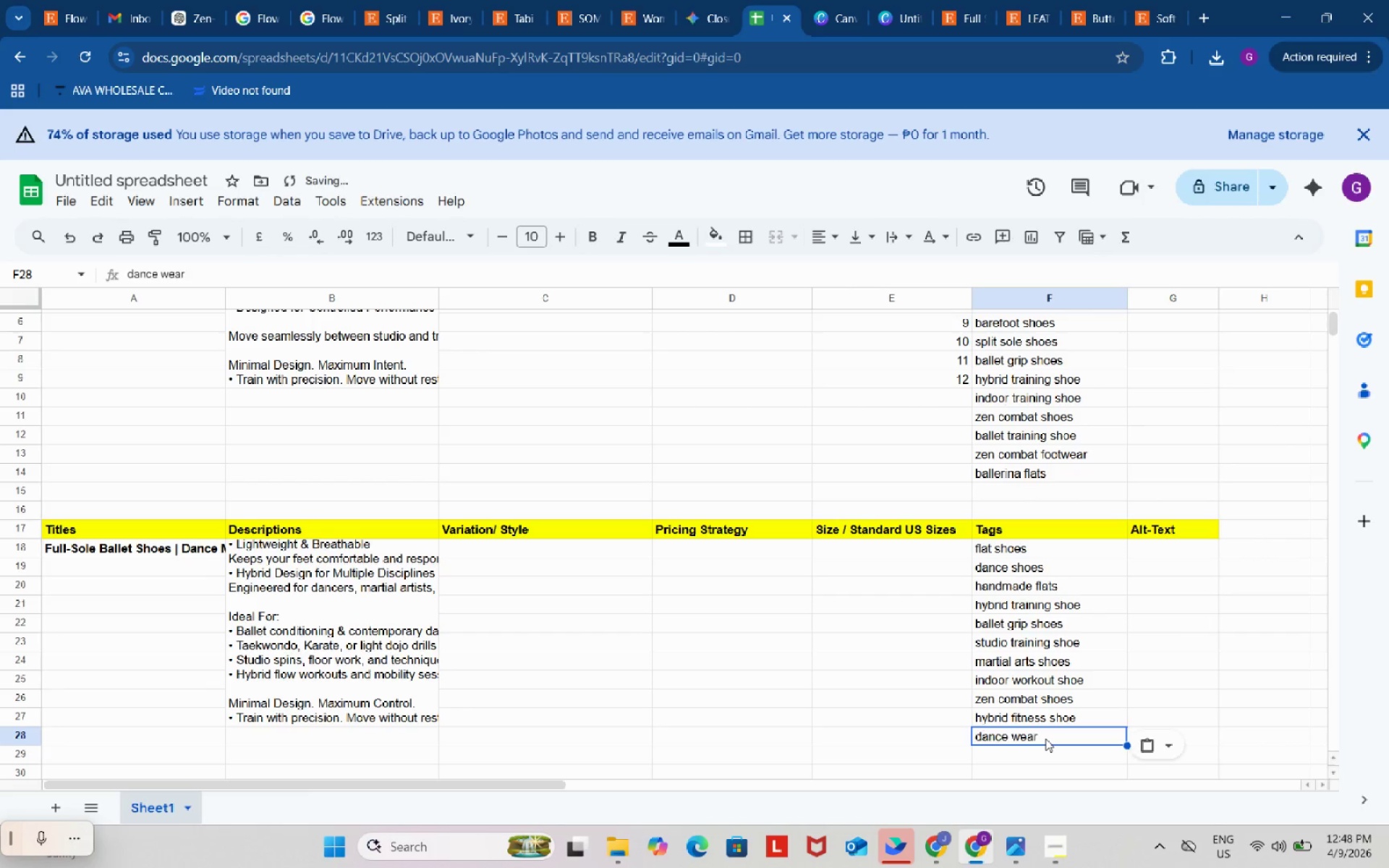 
key(Control+V)
 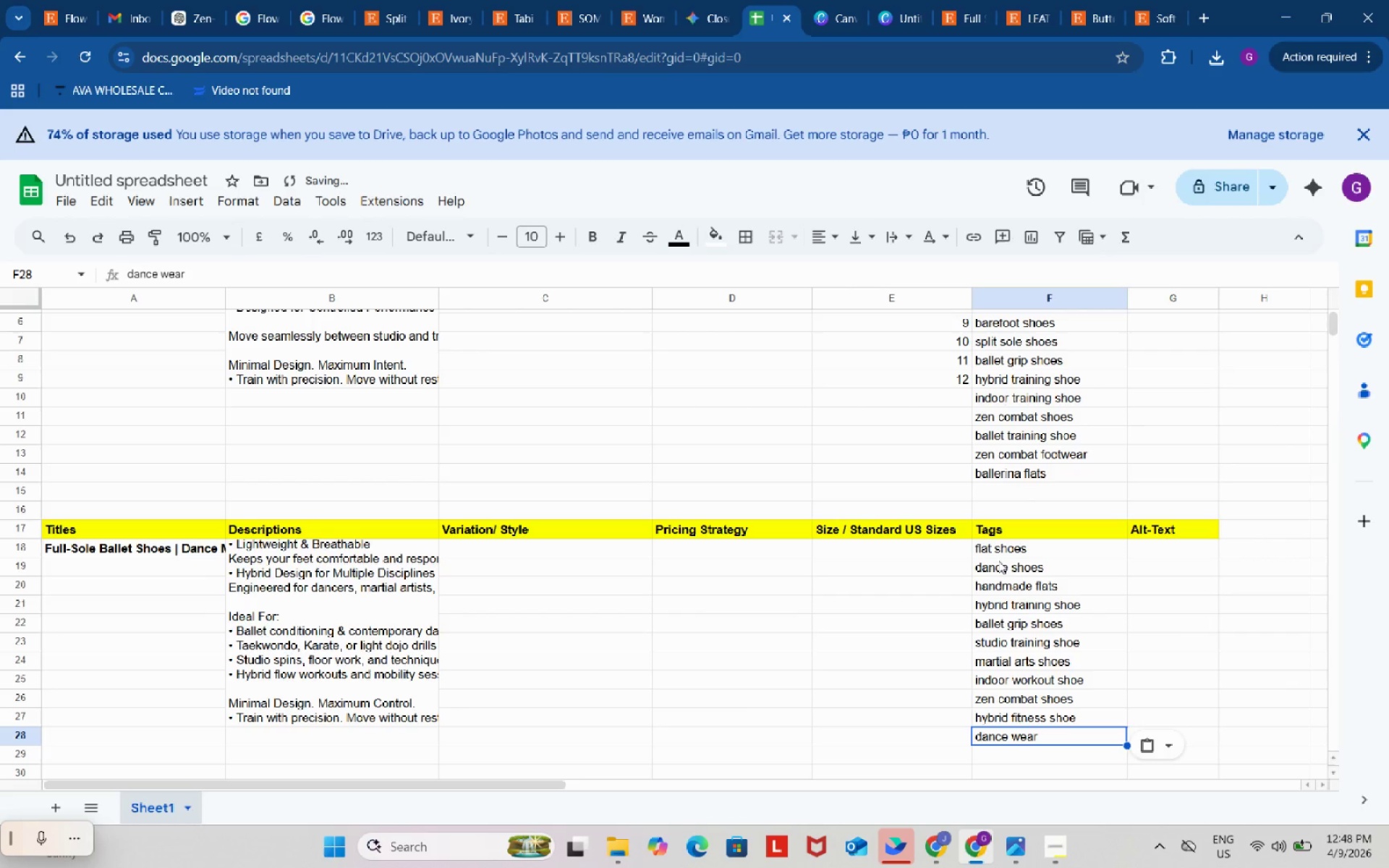 
left_click([1001, 569])
 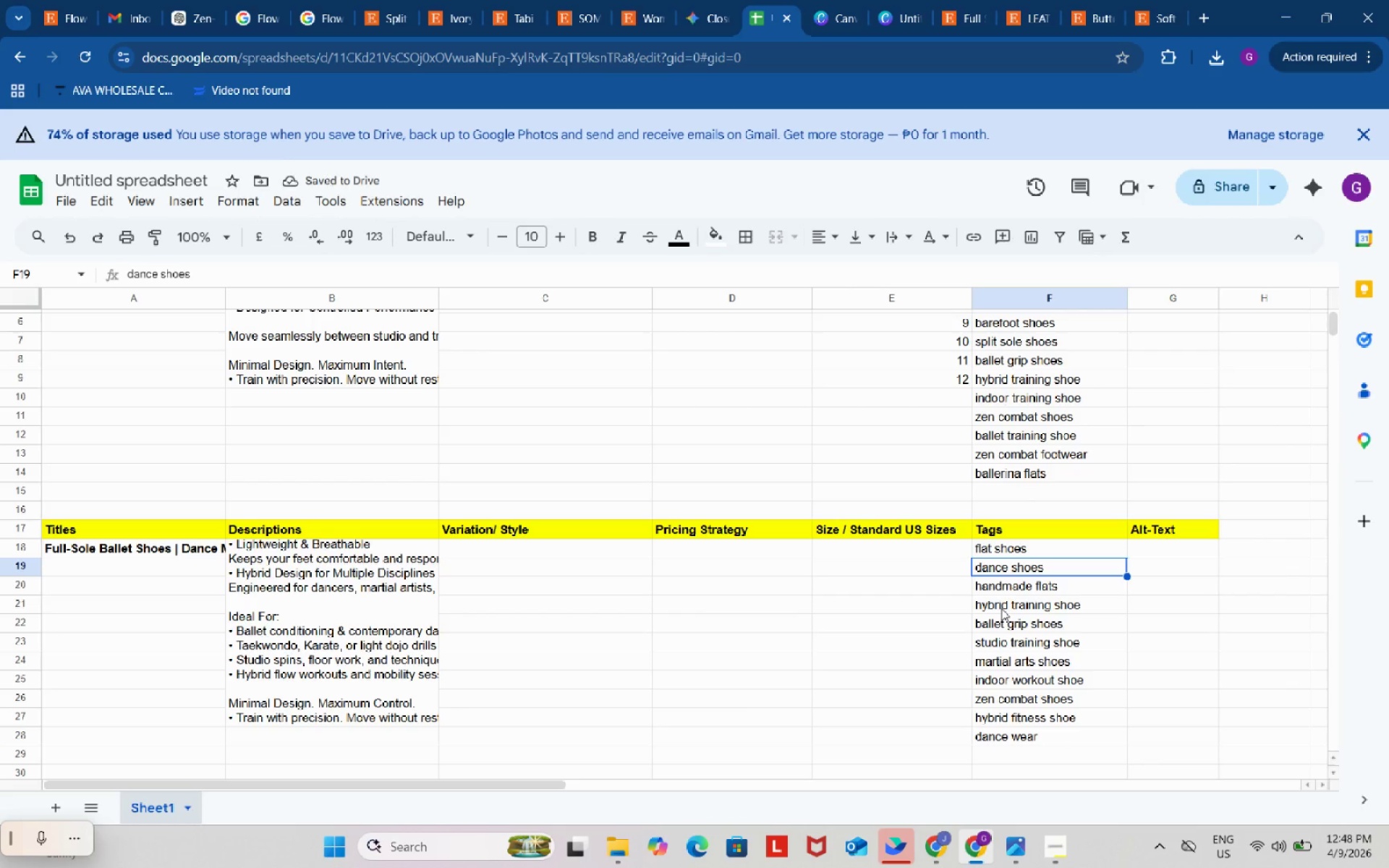 
left_click([1001, 608])
 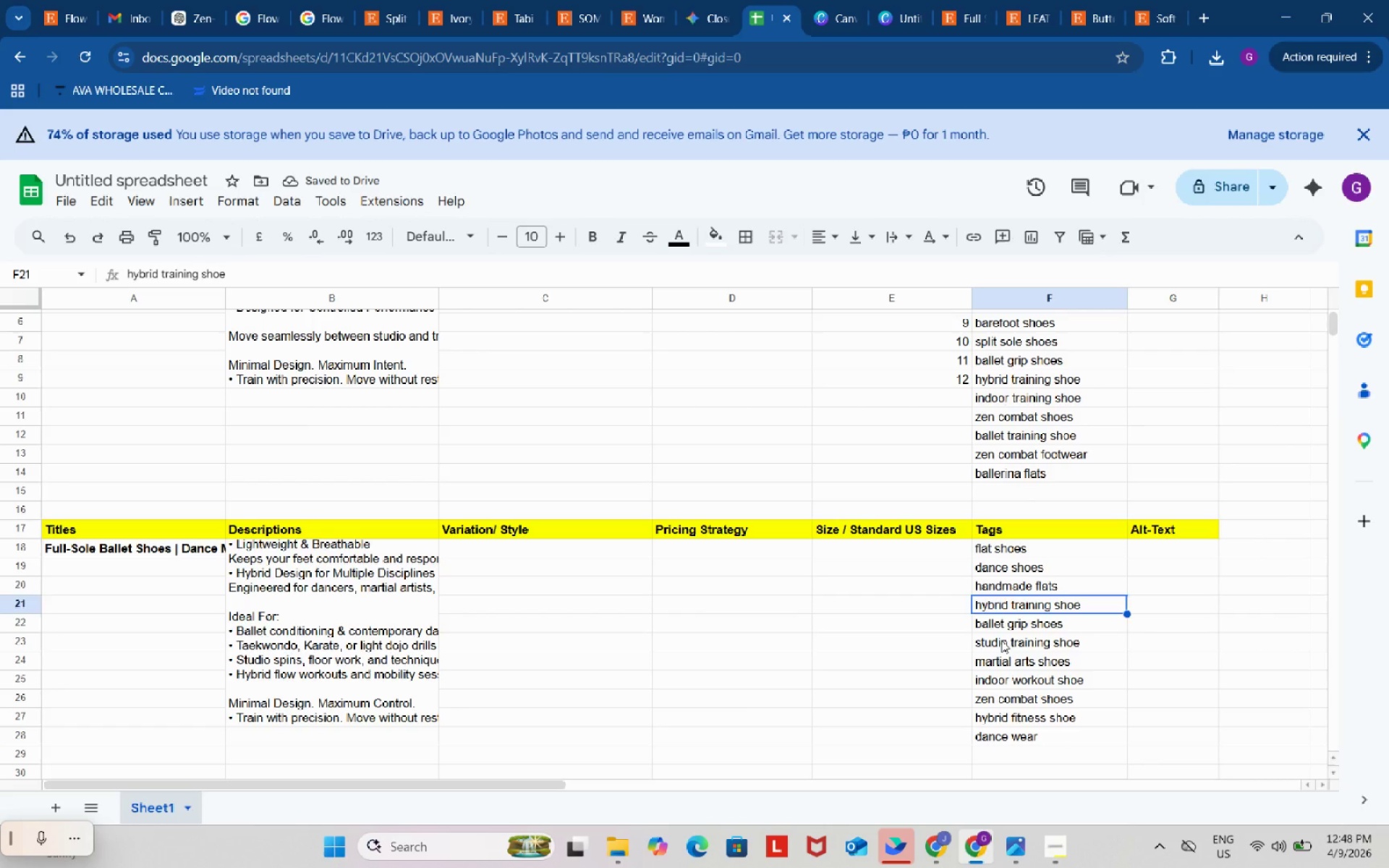 
left_click([1001, 640])
 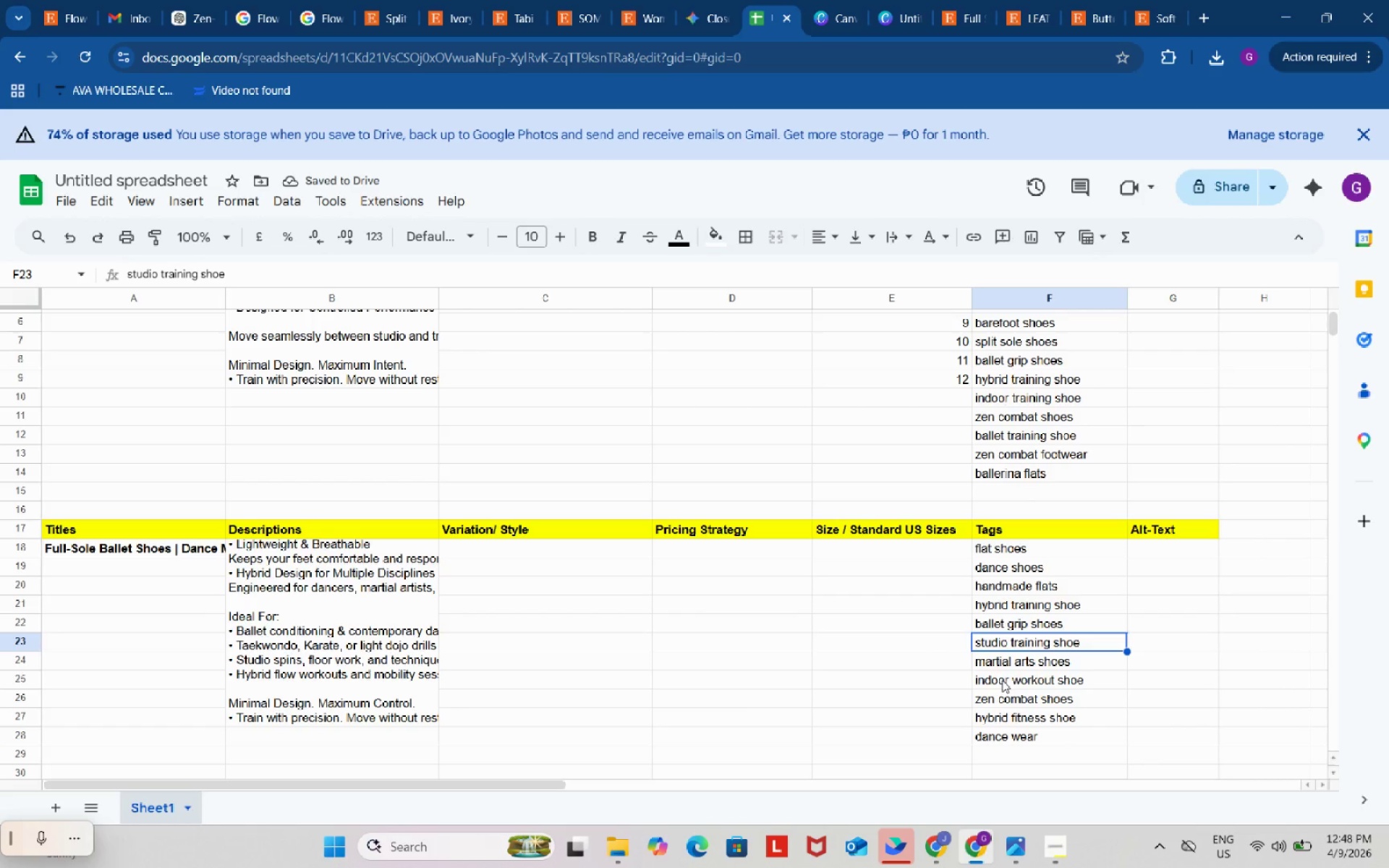 
left_click([1002, 680])
 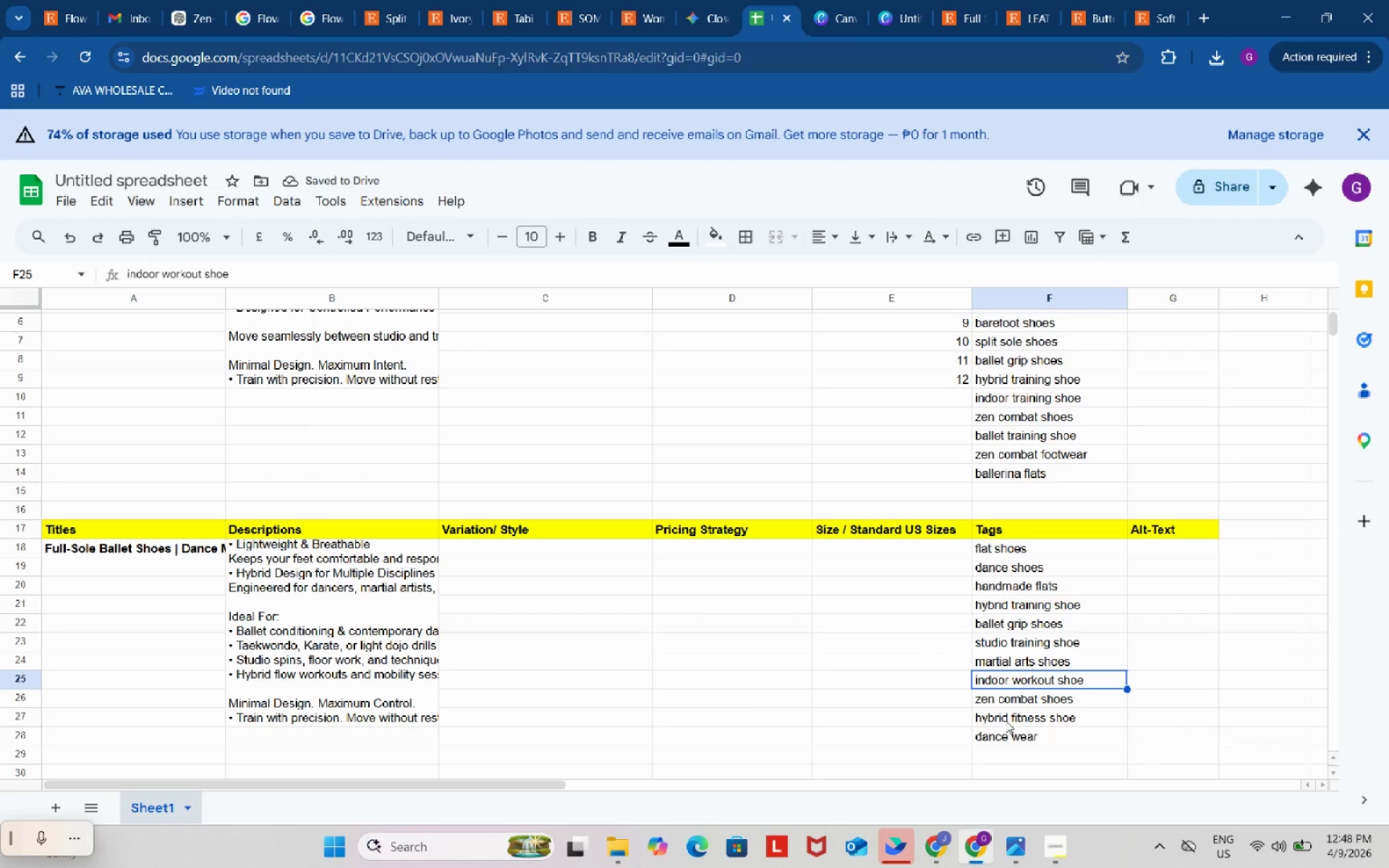 
left_click([1006, 720])
 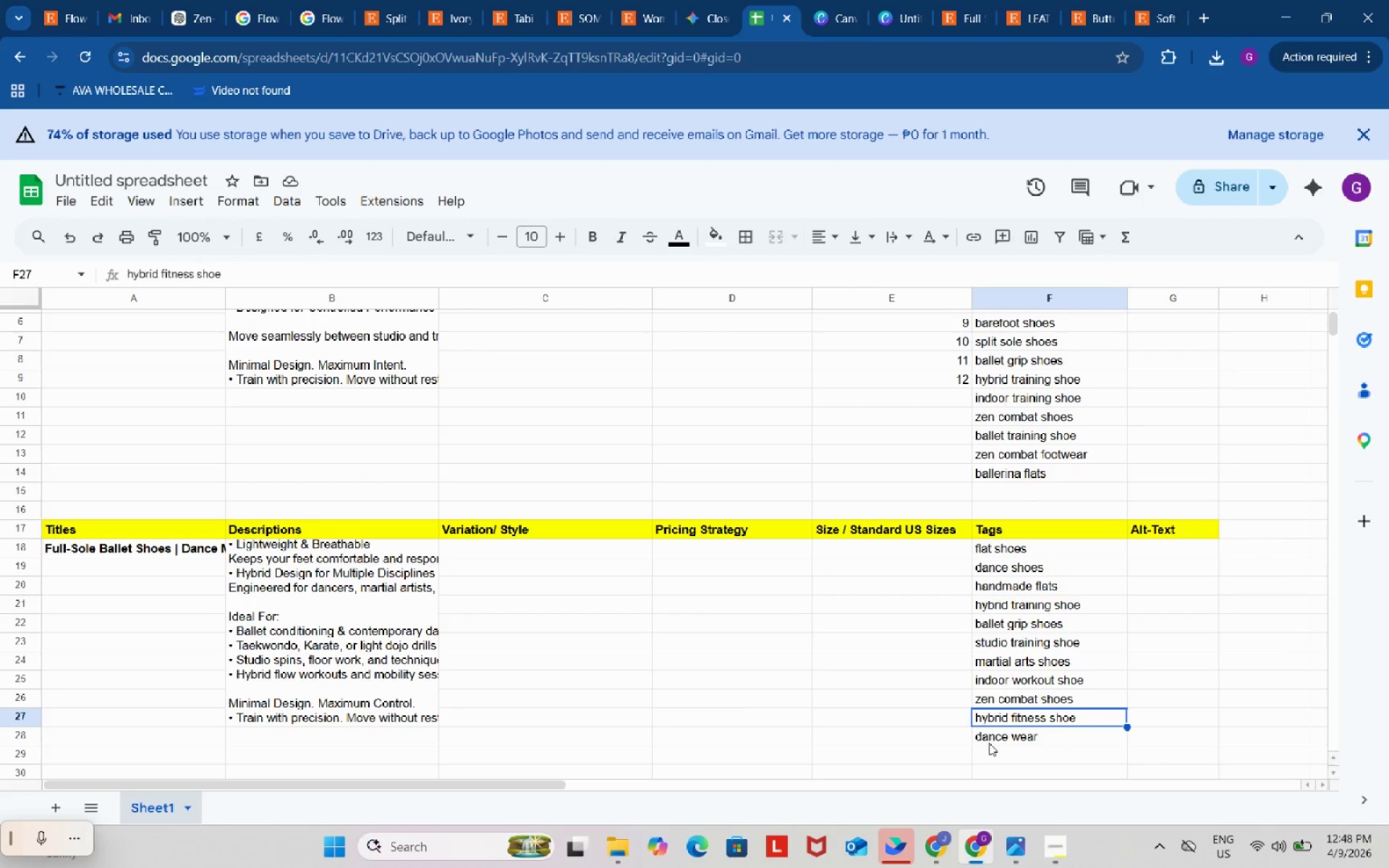 
mouse_move([977, 807])
 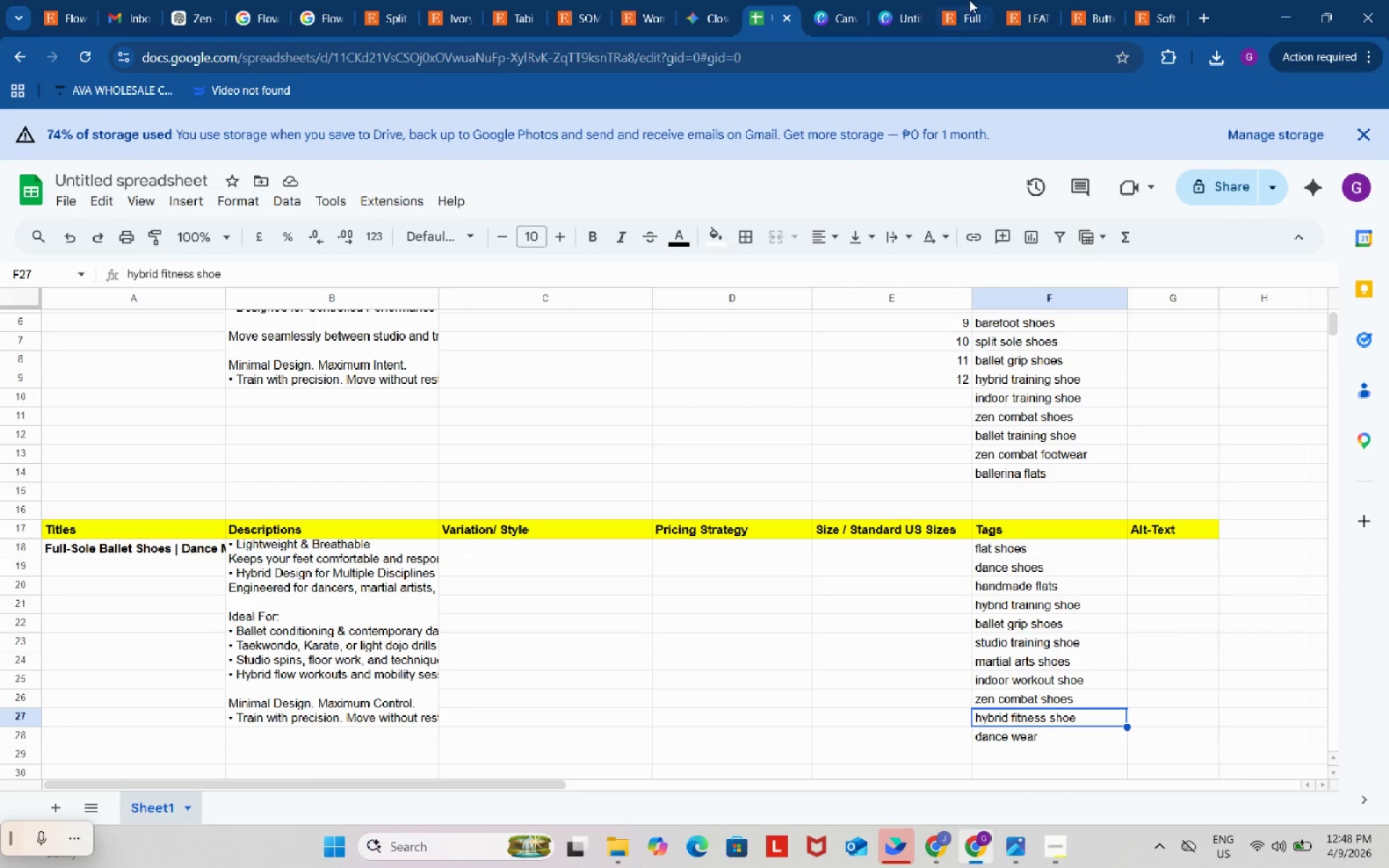 
left_click([969, 0])
 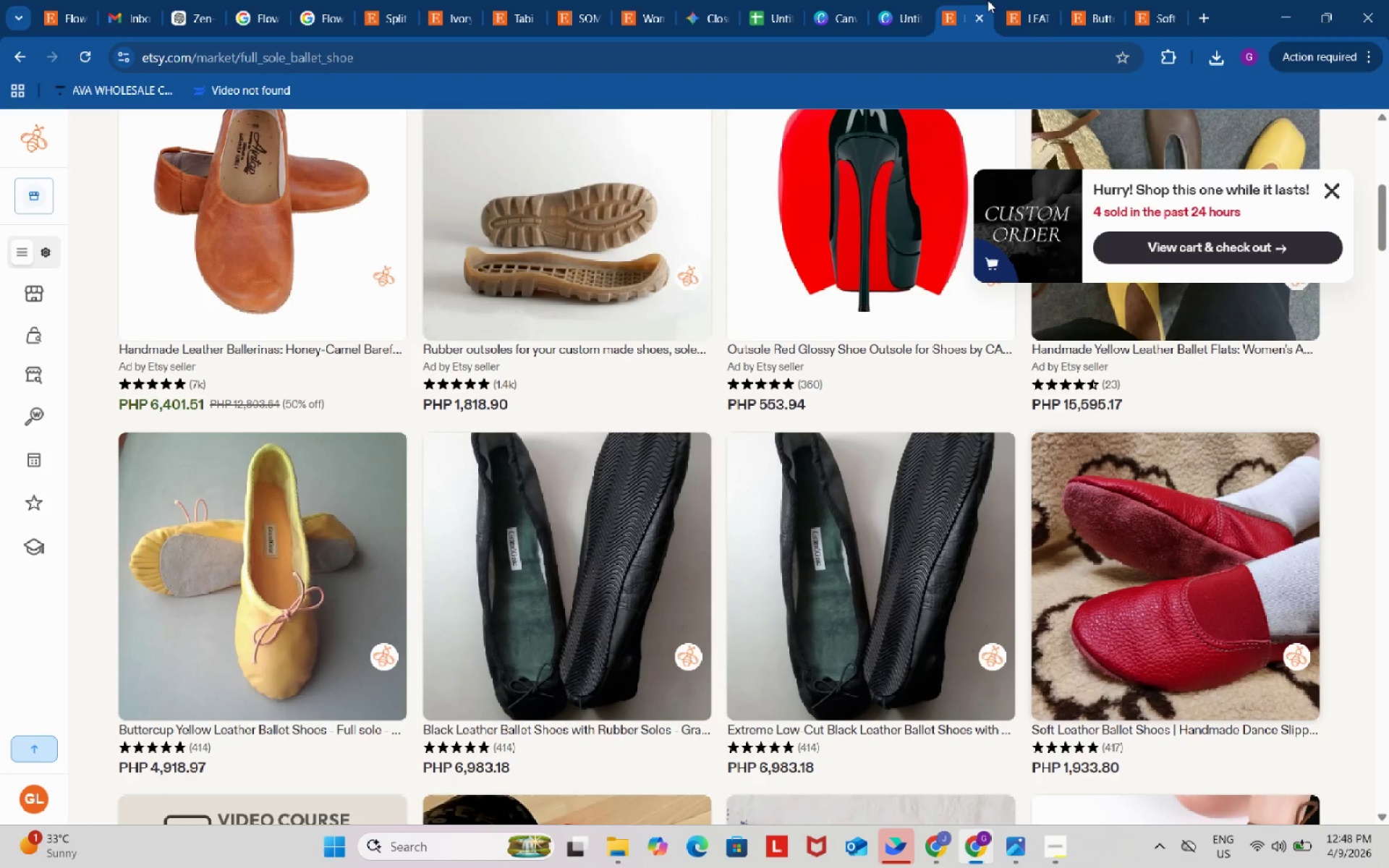 
left_click([1001, 0])
 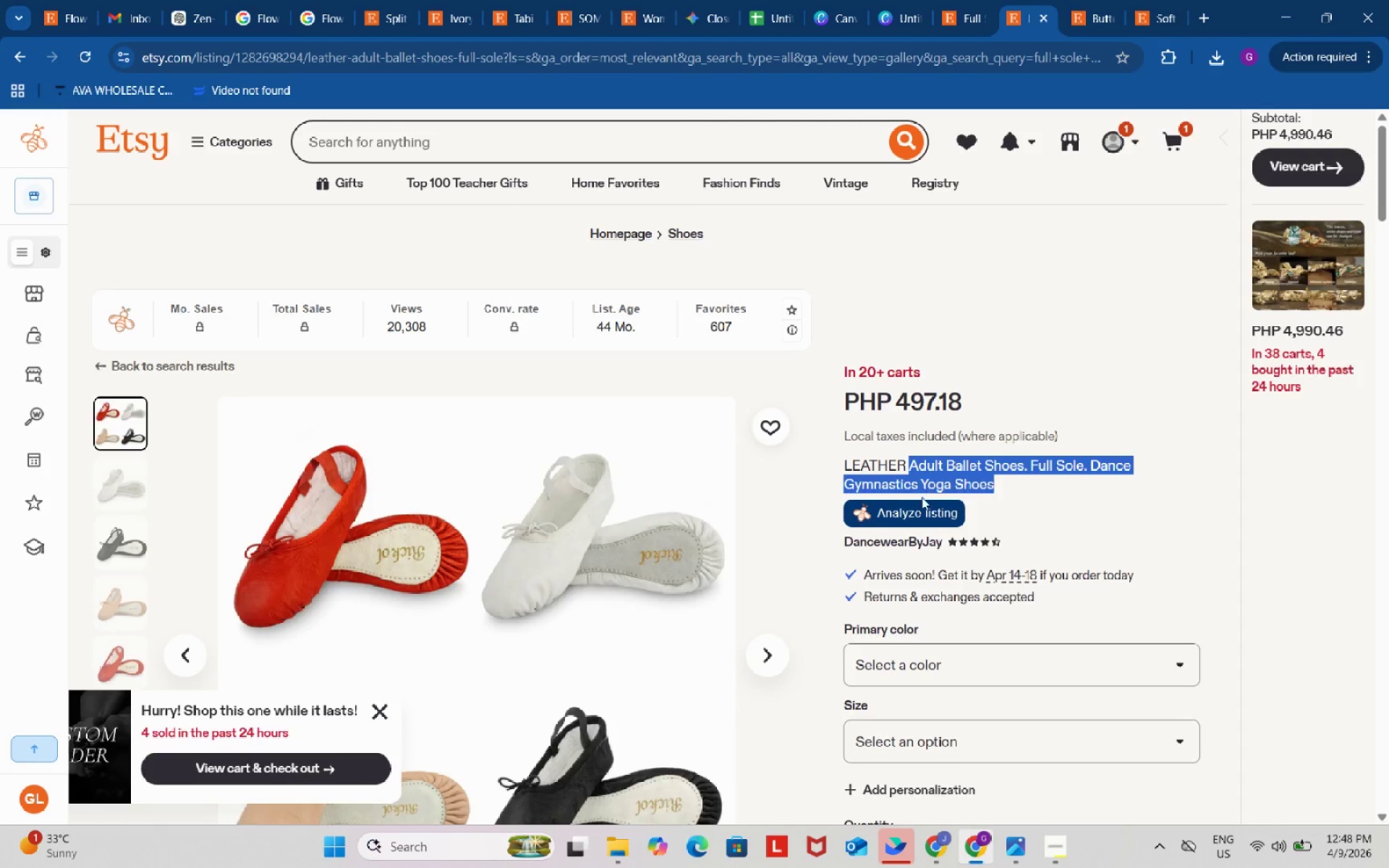 
left_click([919, 510])
 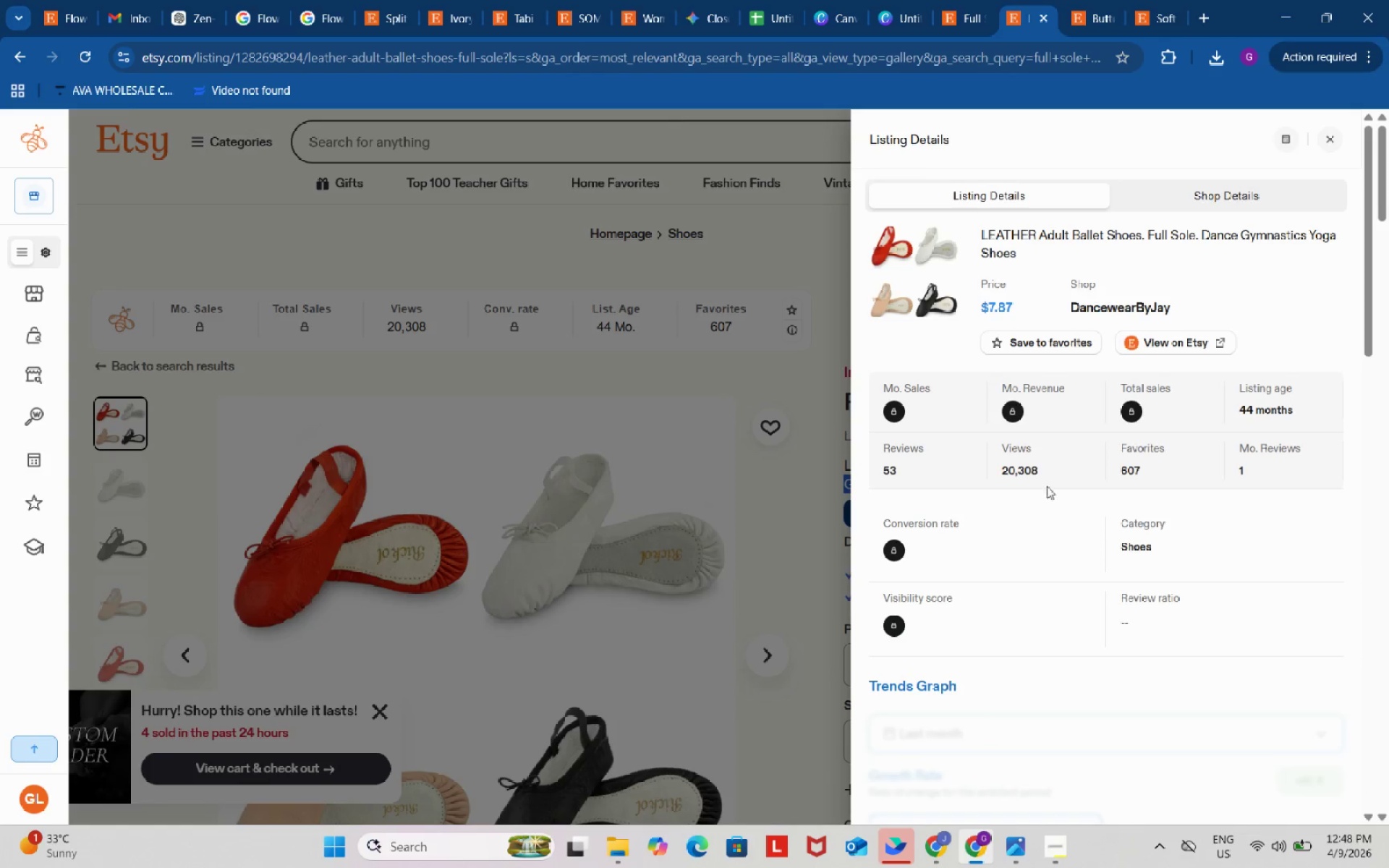 
scroll: coordinate [1074, 480], scroll_direction: down, amount: 11.0
 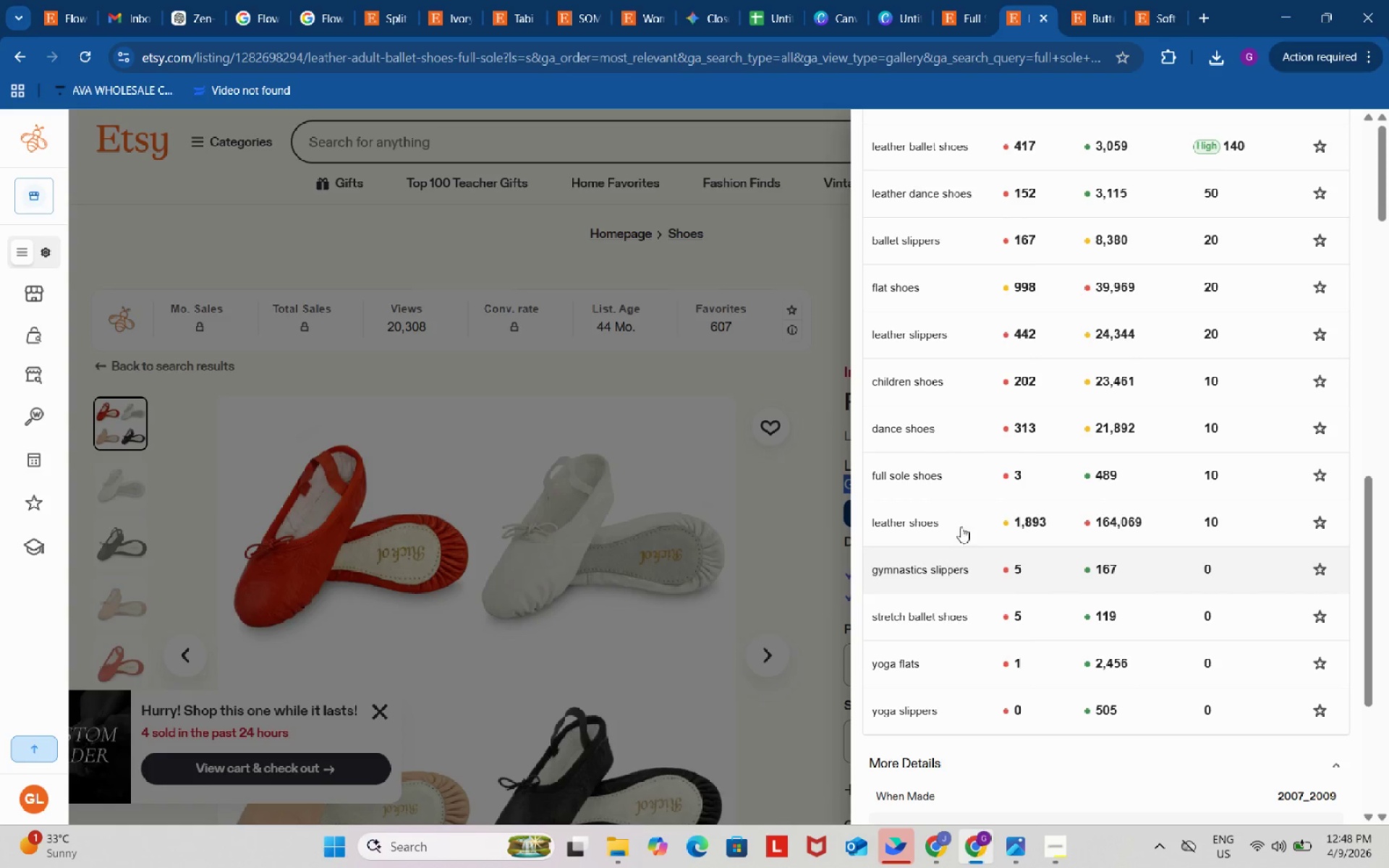 
wait(6.98)
 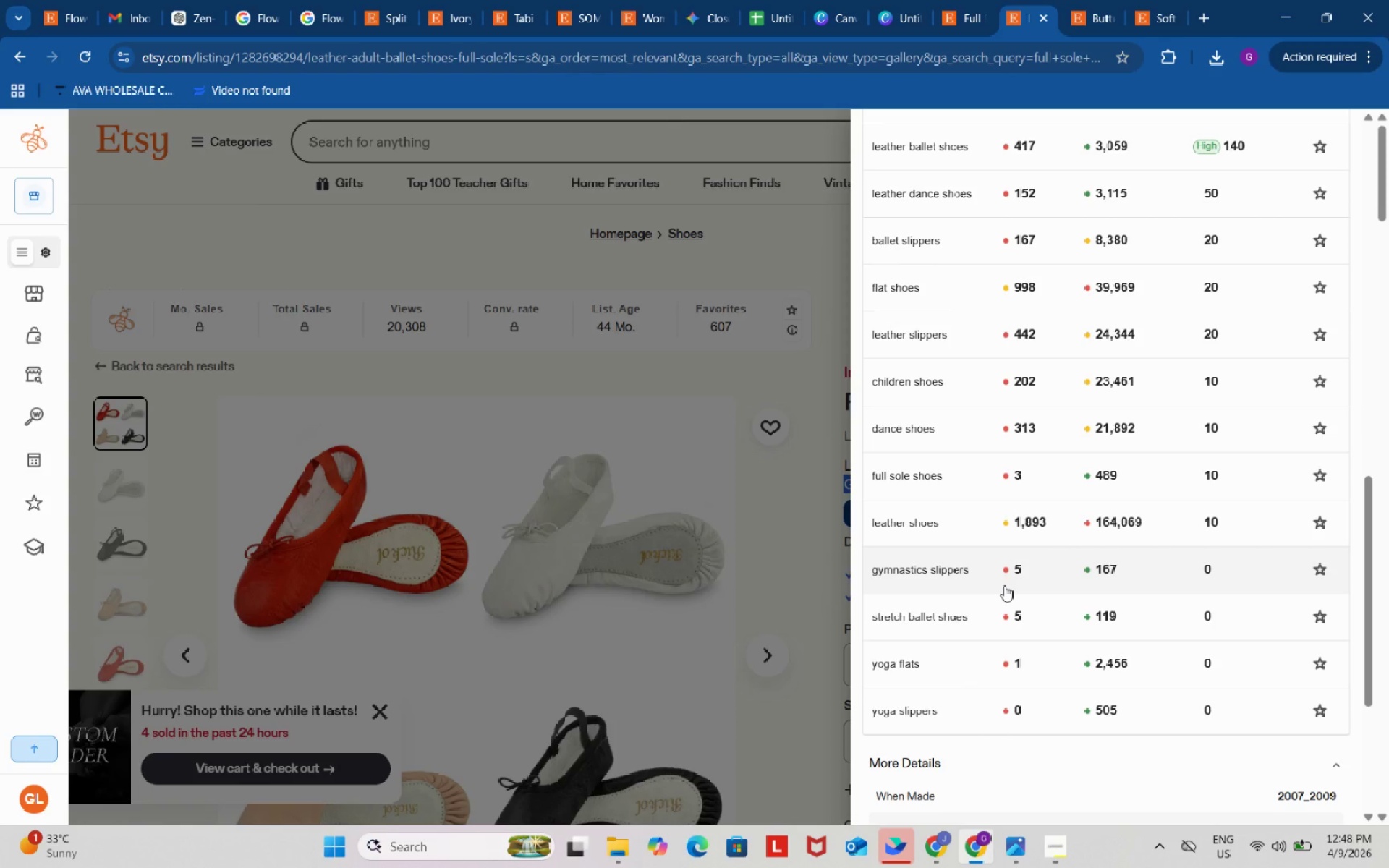 
key(Control+ControlLeft)
 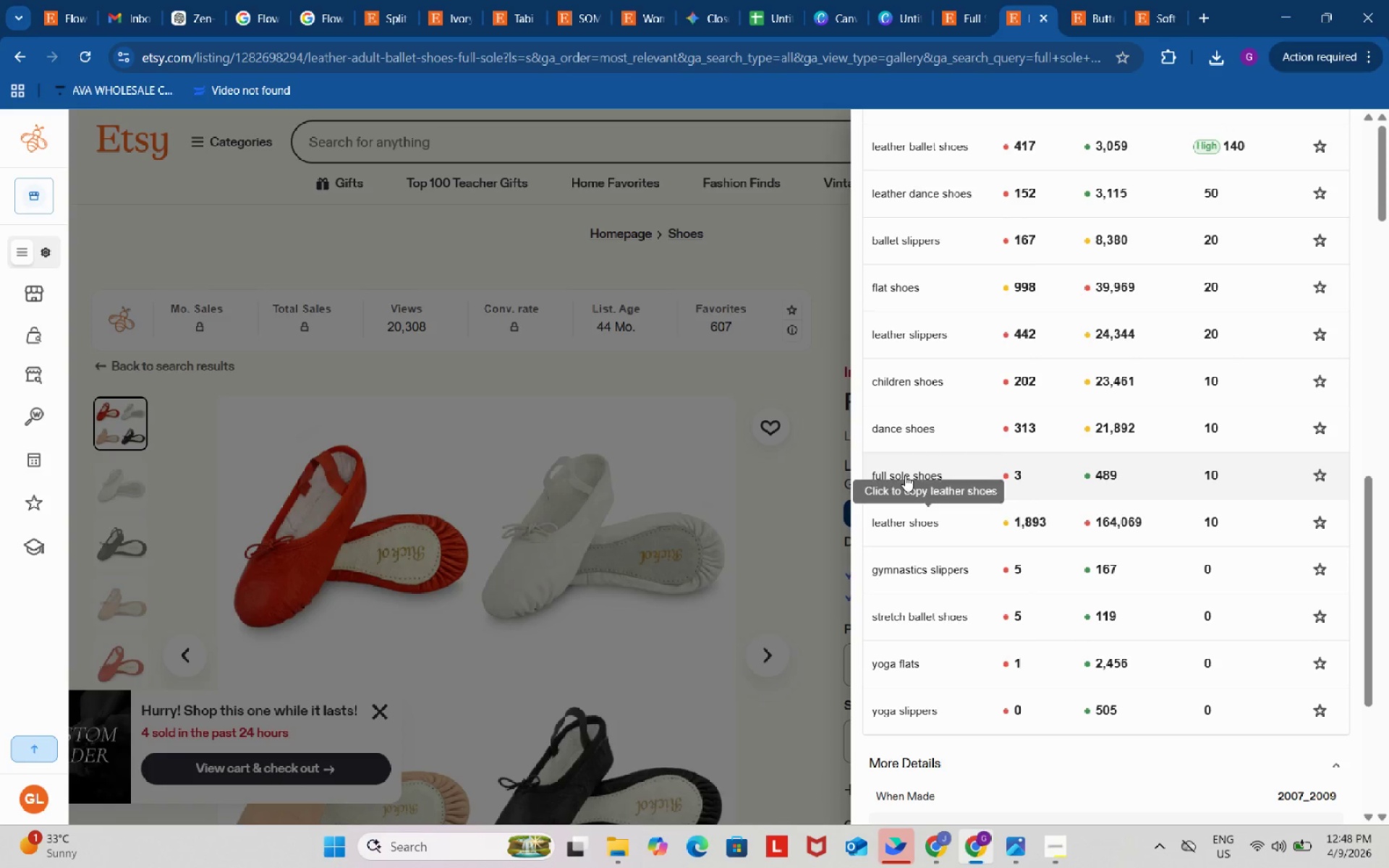 
left_click([906, 473])
 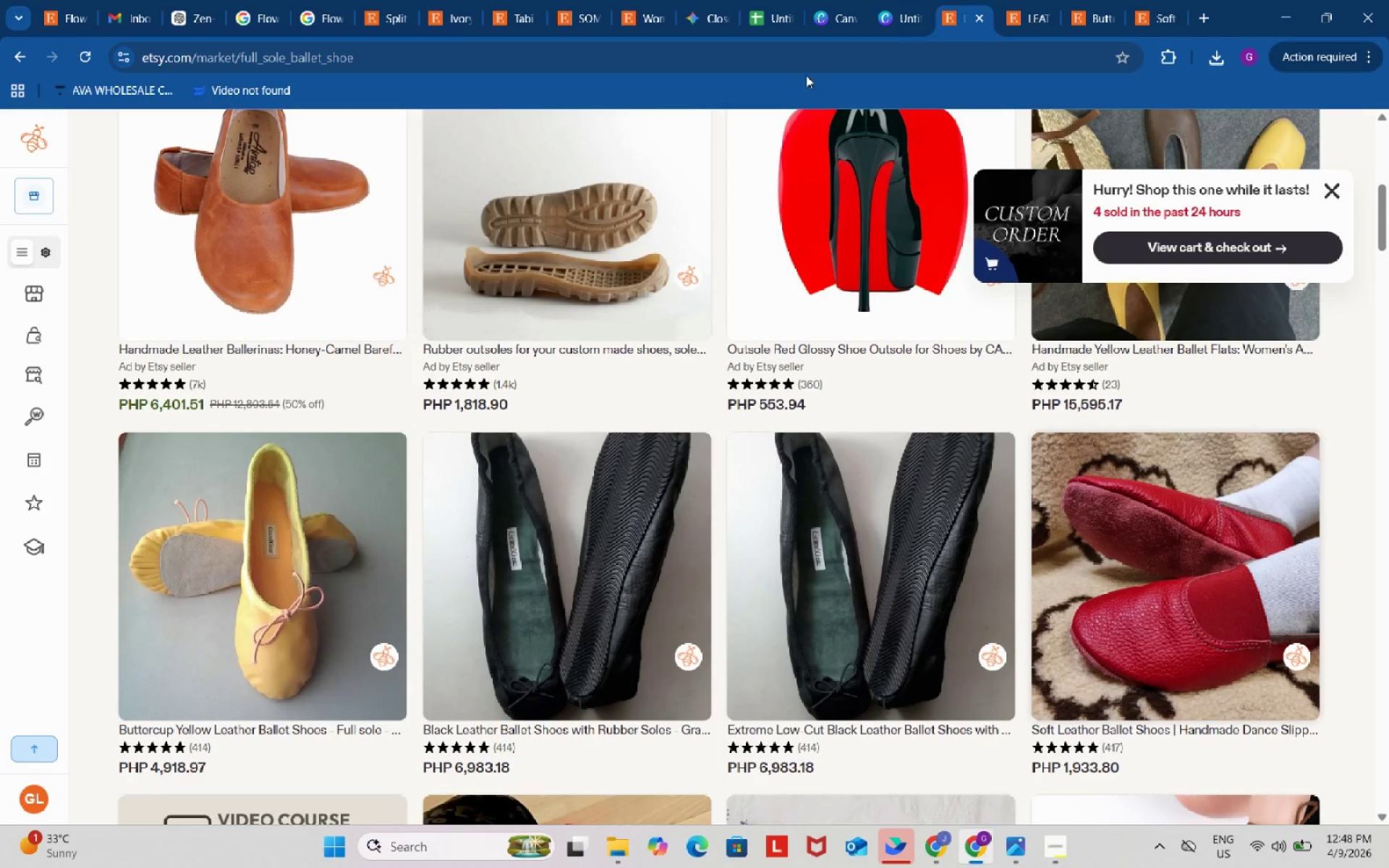 
scroll: coordinate [585, 352], scroll_direction: up, amount: 20.0
 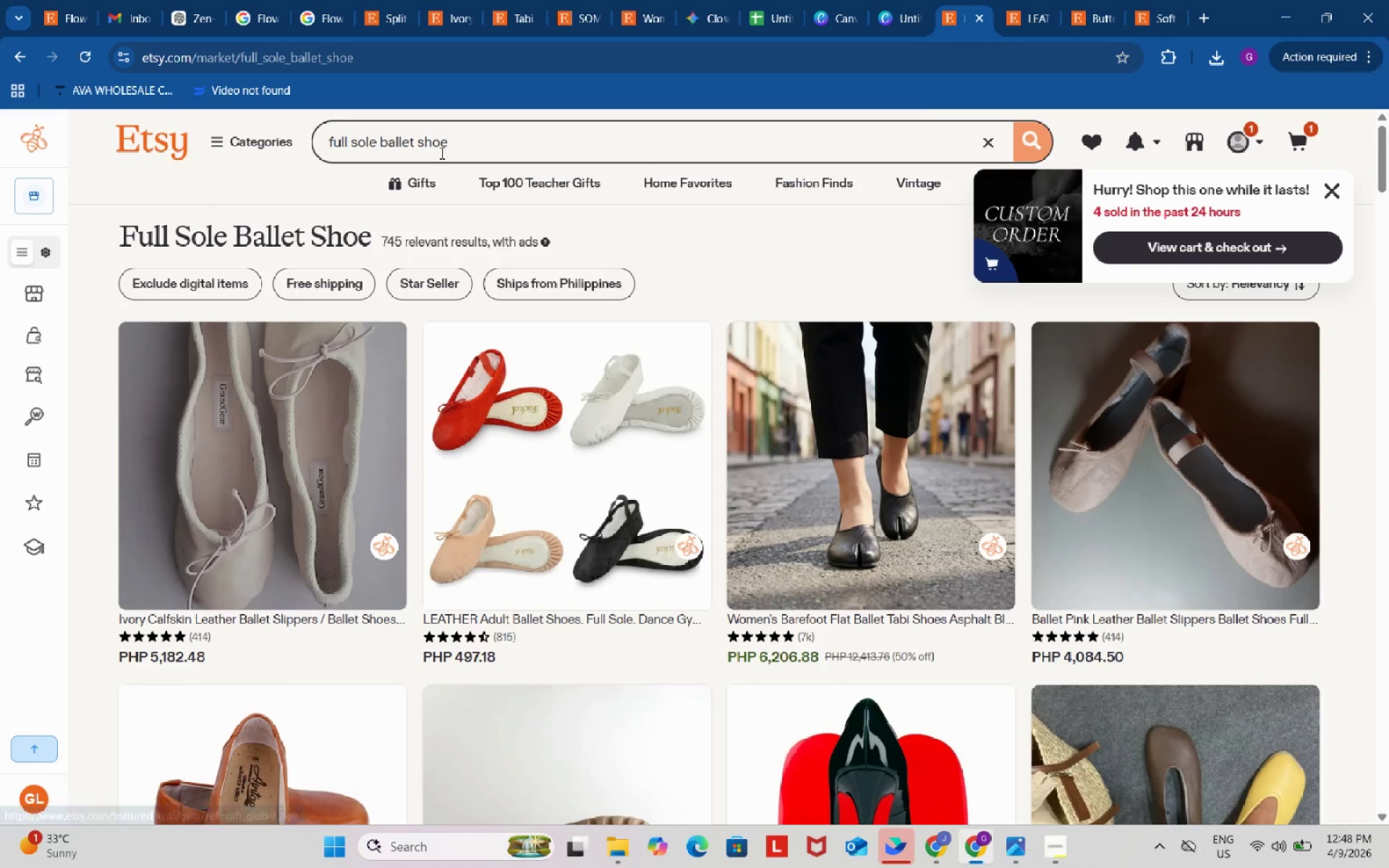 
left_click([441, 144])
 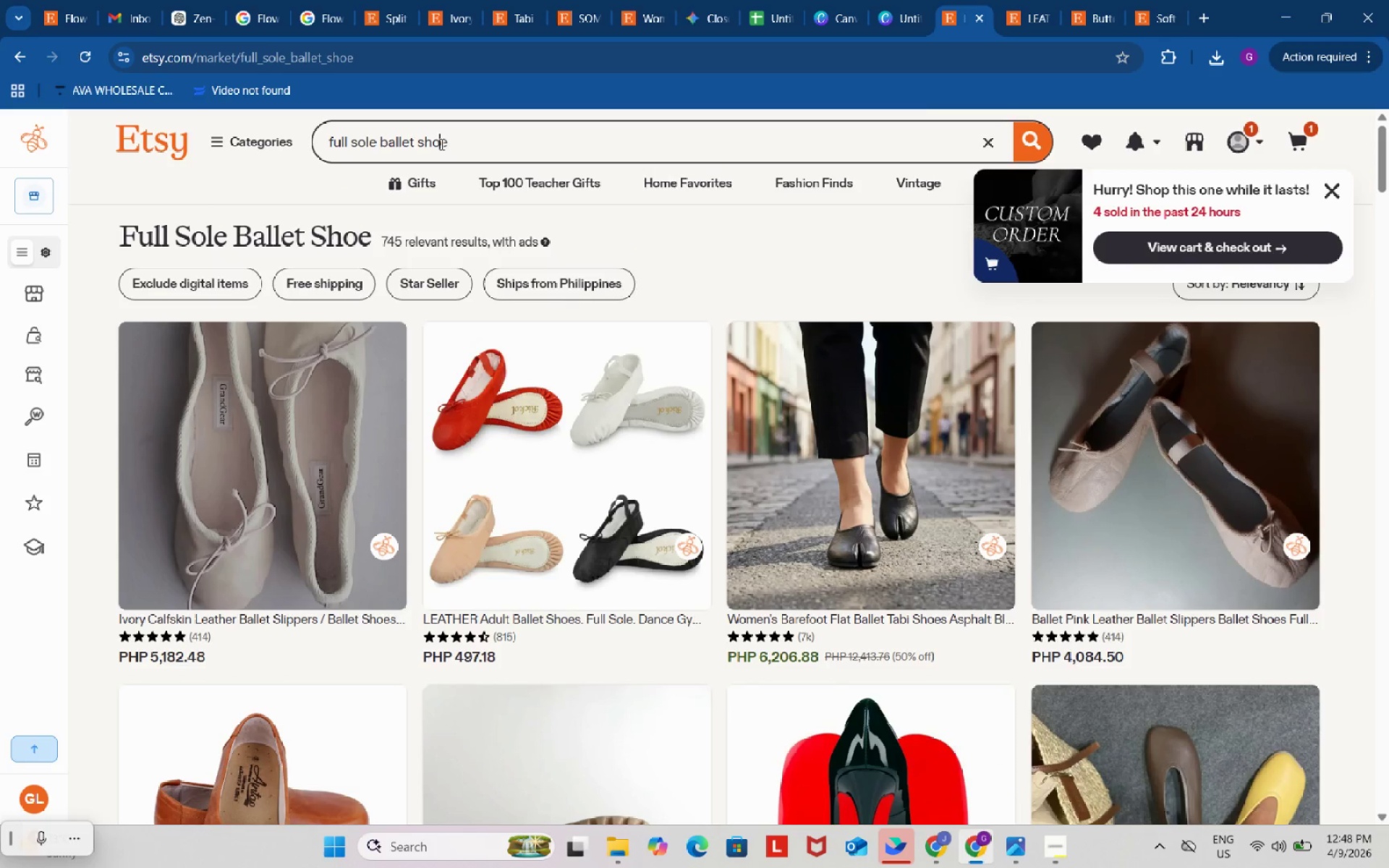 
key(Control+ControlLeft)
 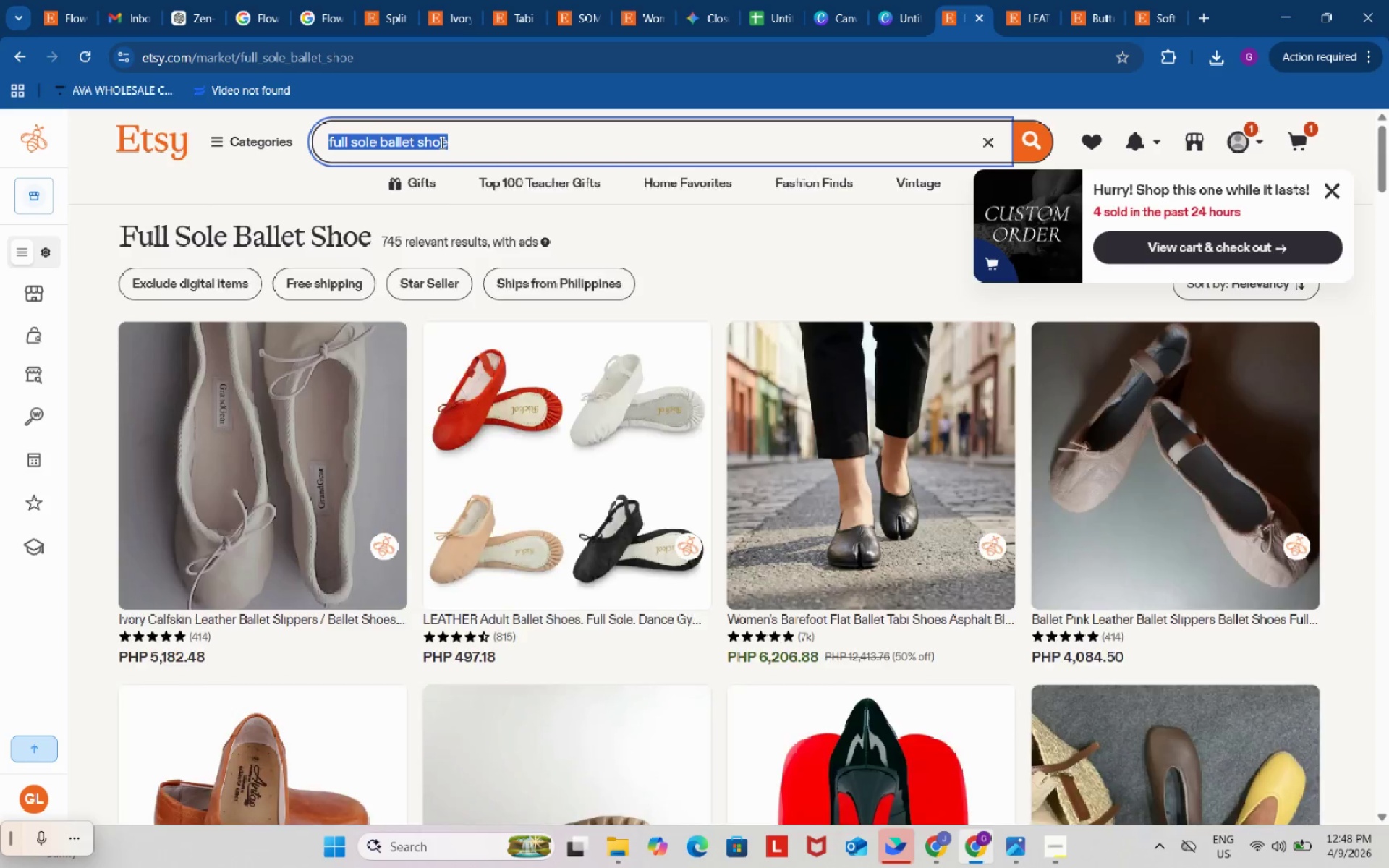 
key(Control+A)
 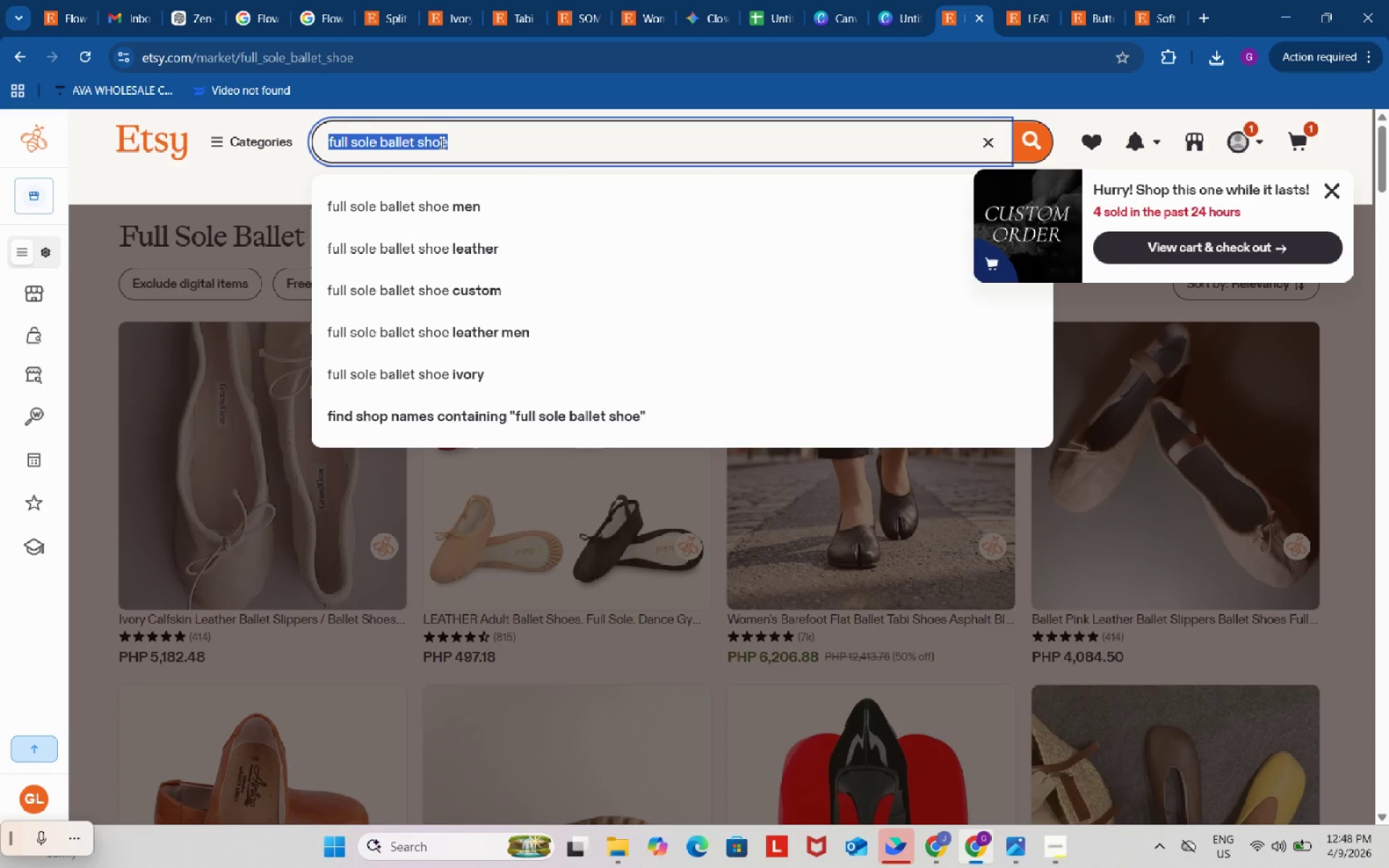 
key(Control+V)
 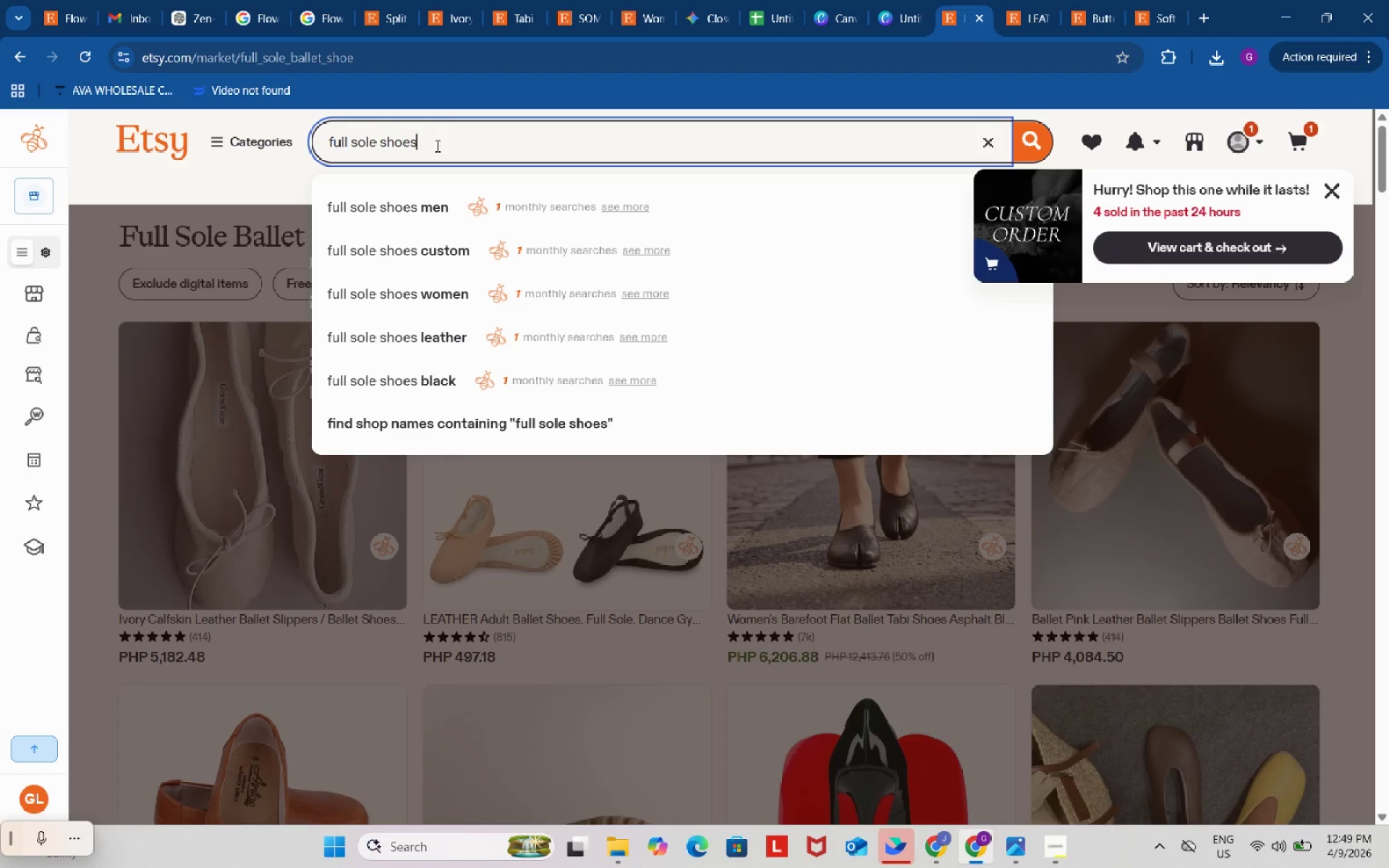 
left_click_drag(start_coordinate=[381, 140], to_coordinate=[487, 148])
 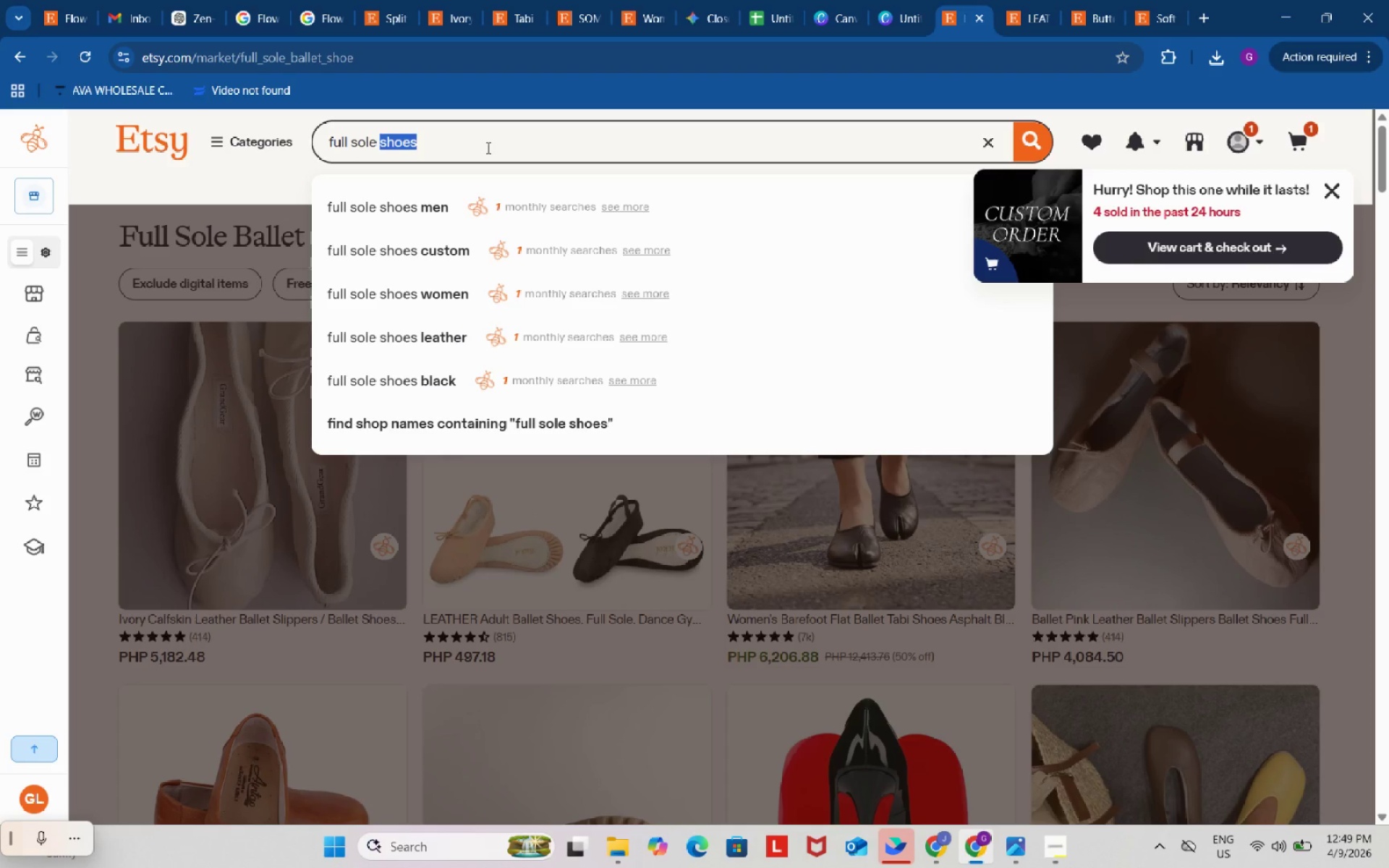 
key(Control+Backspace)
 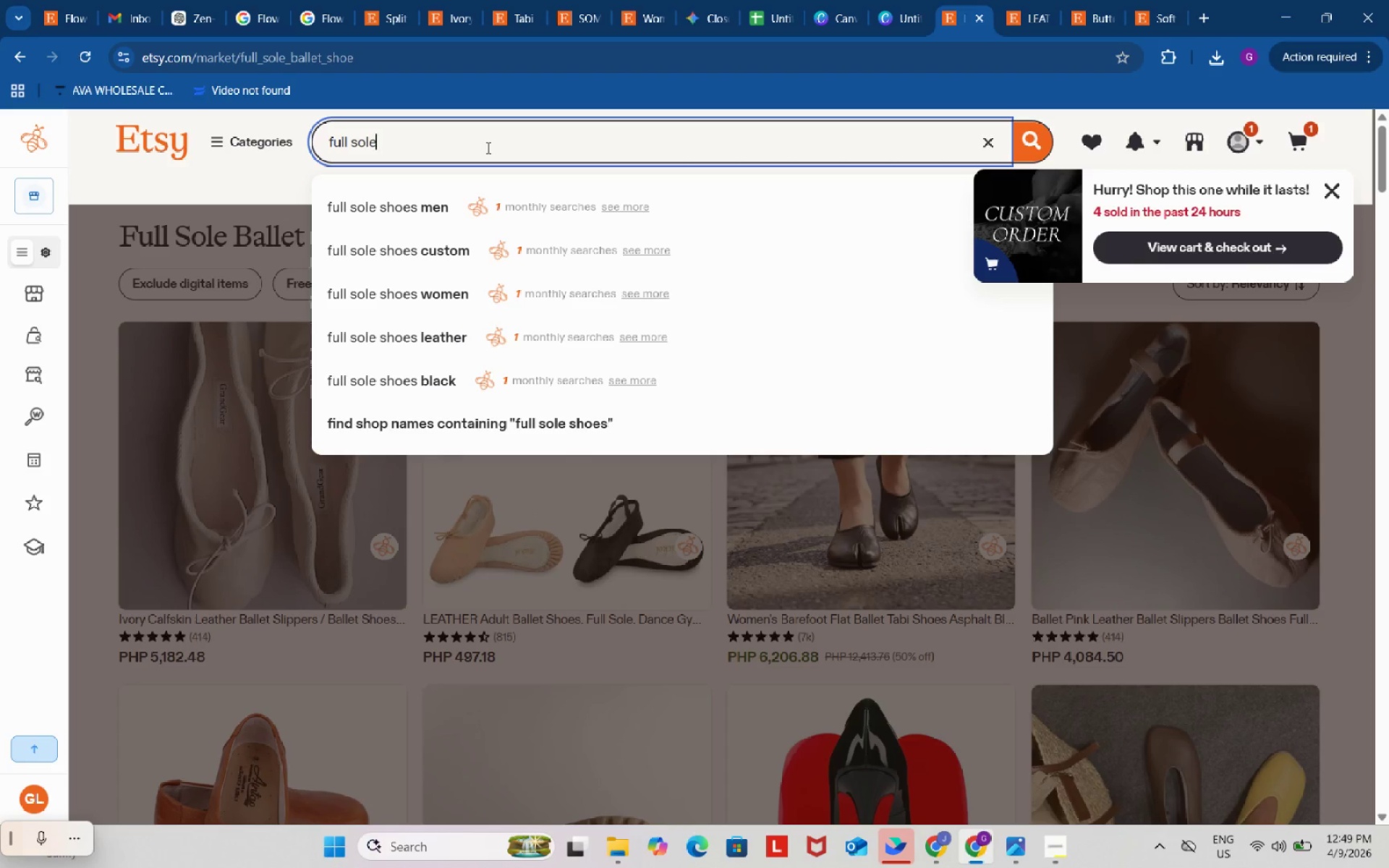 
key(Control+Backspace)
 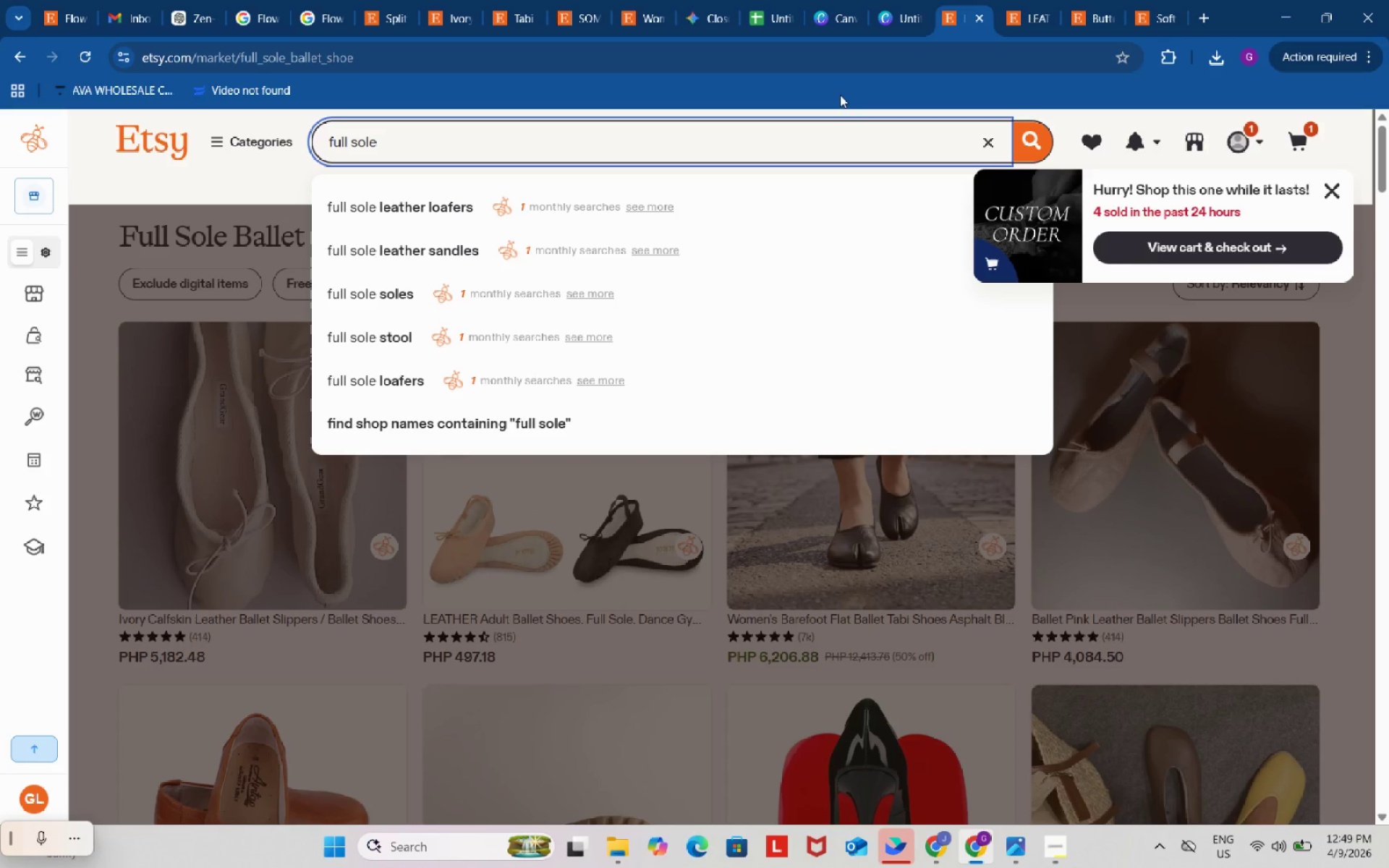 
left_click([1110, 0])
 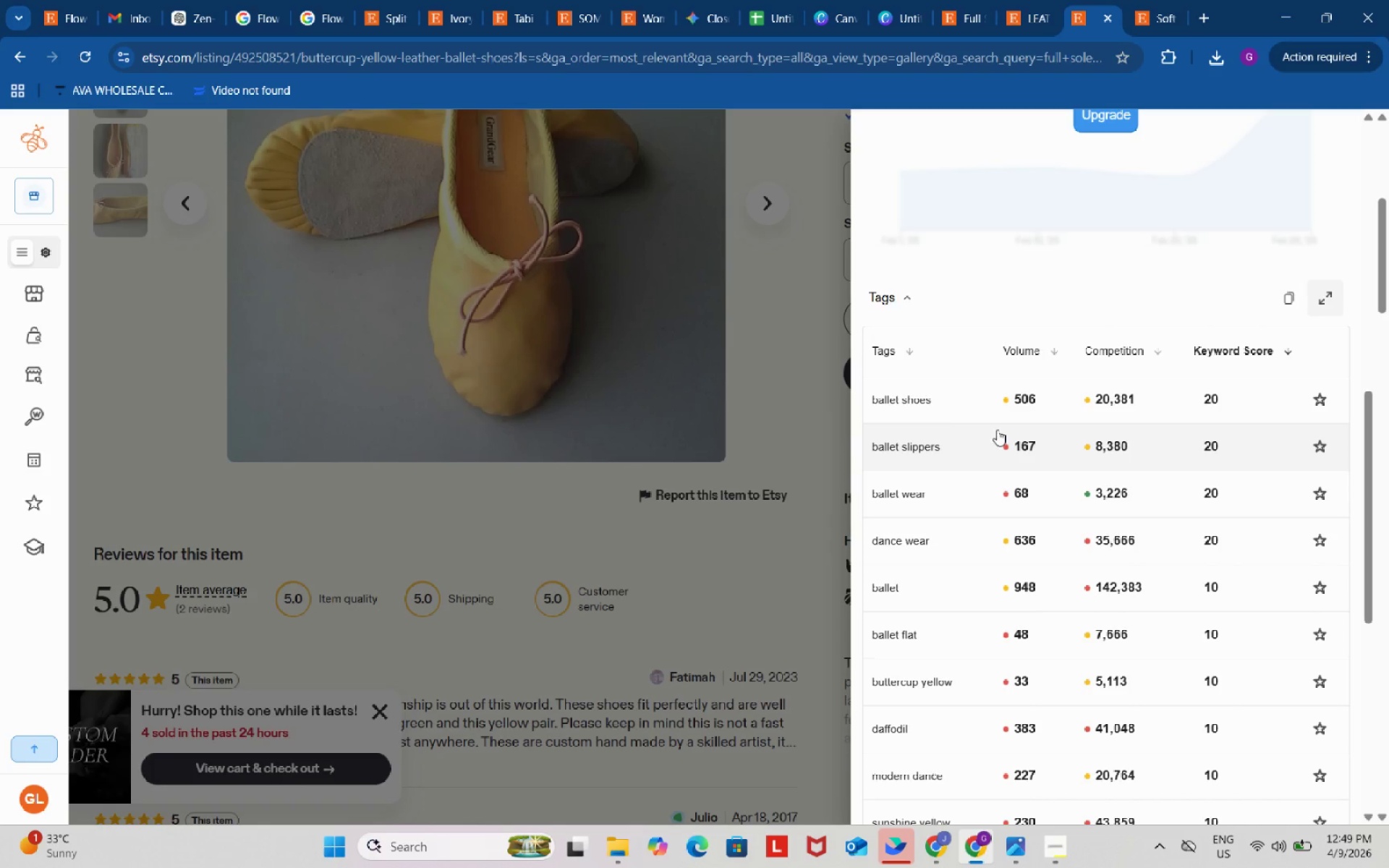 
left_click([911, 399])
 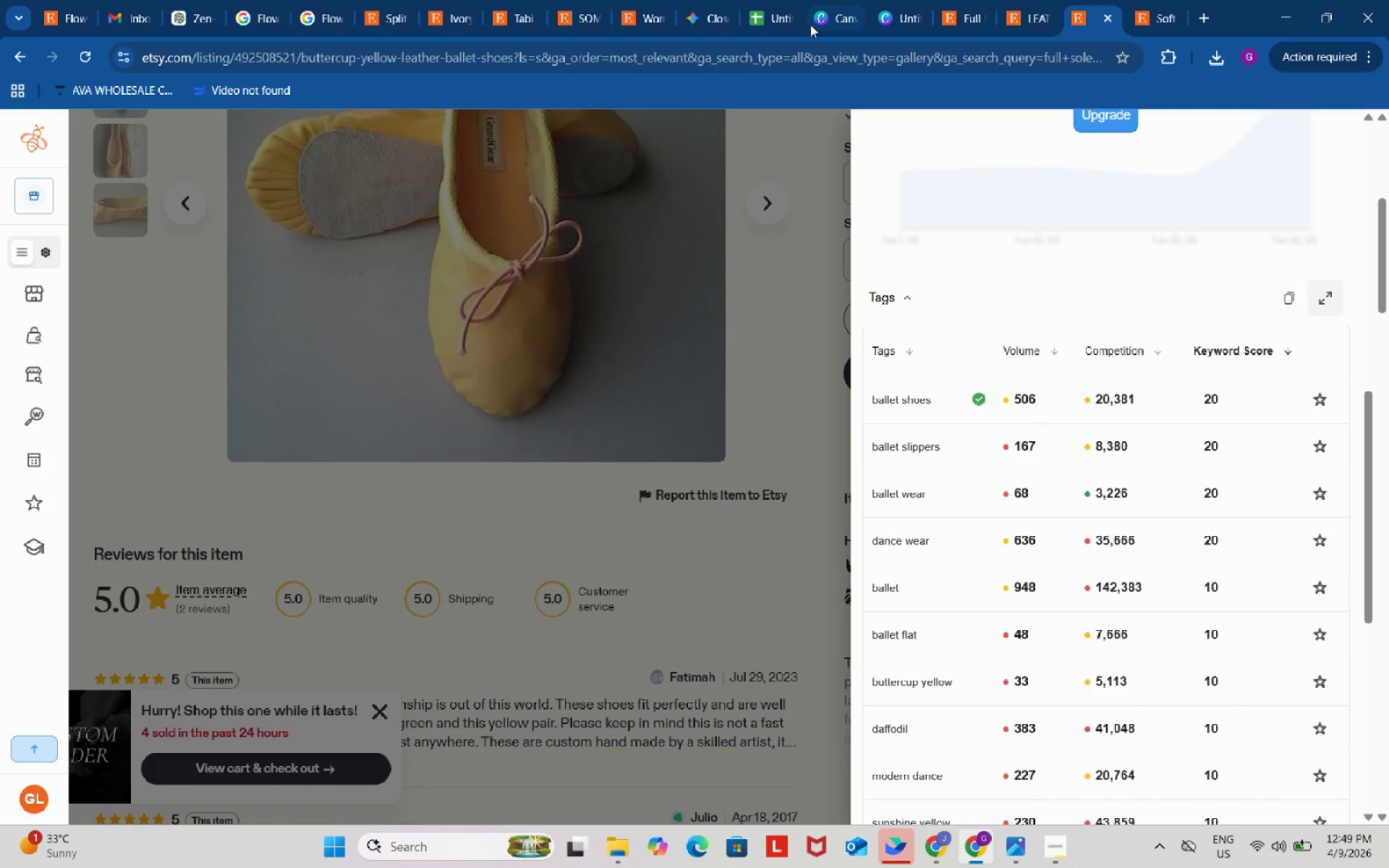 
left_click([766, 7])
 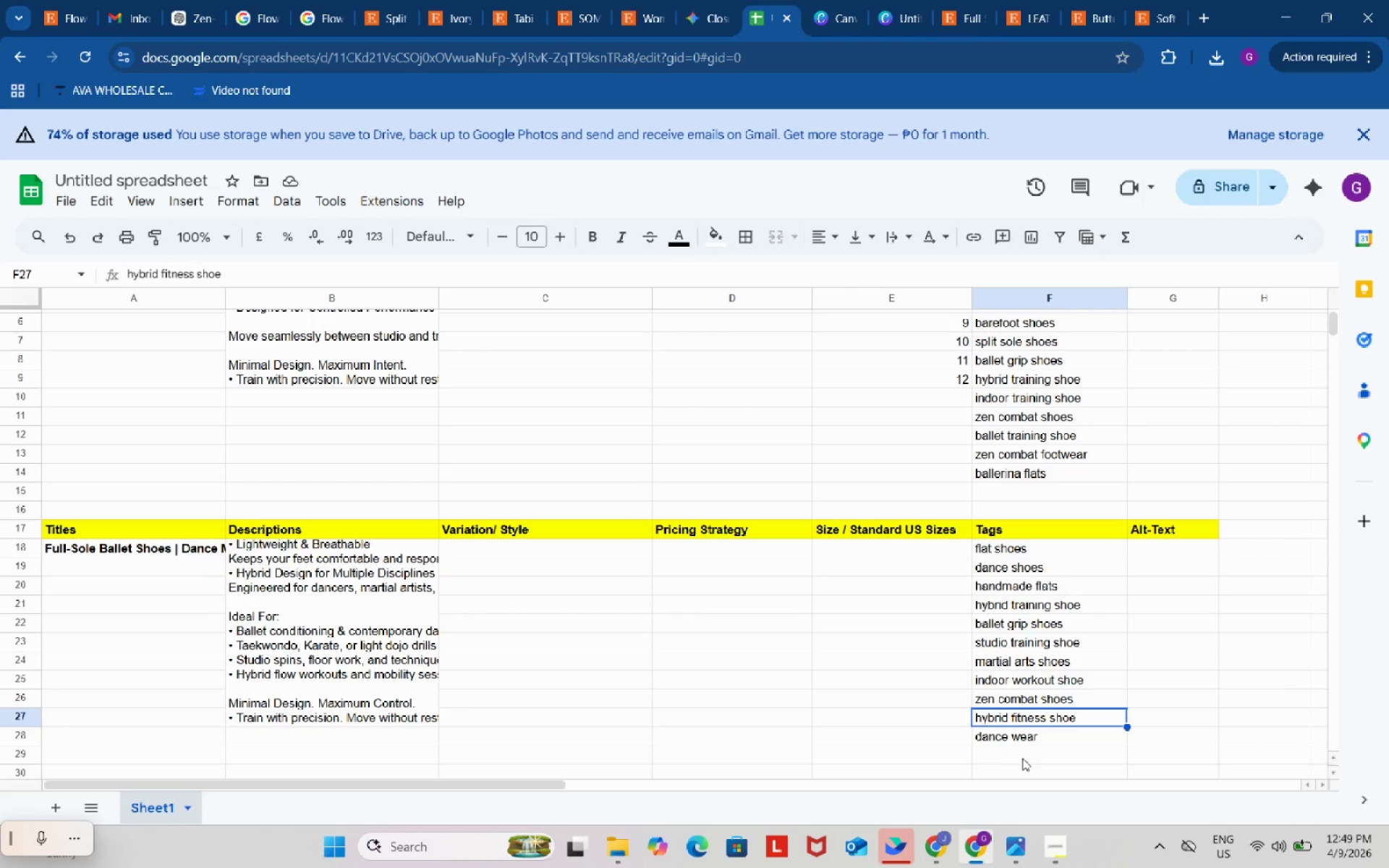 
left_click([1022, 758])
 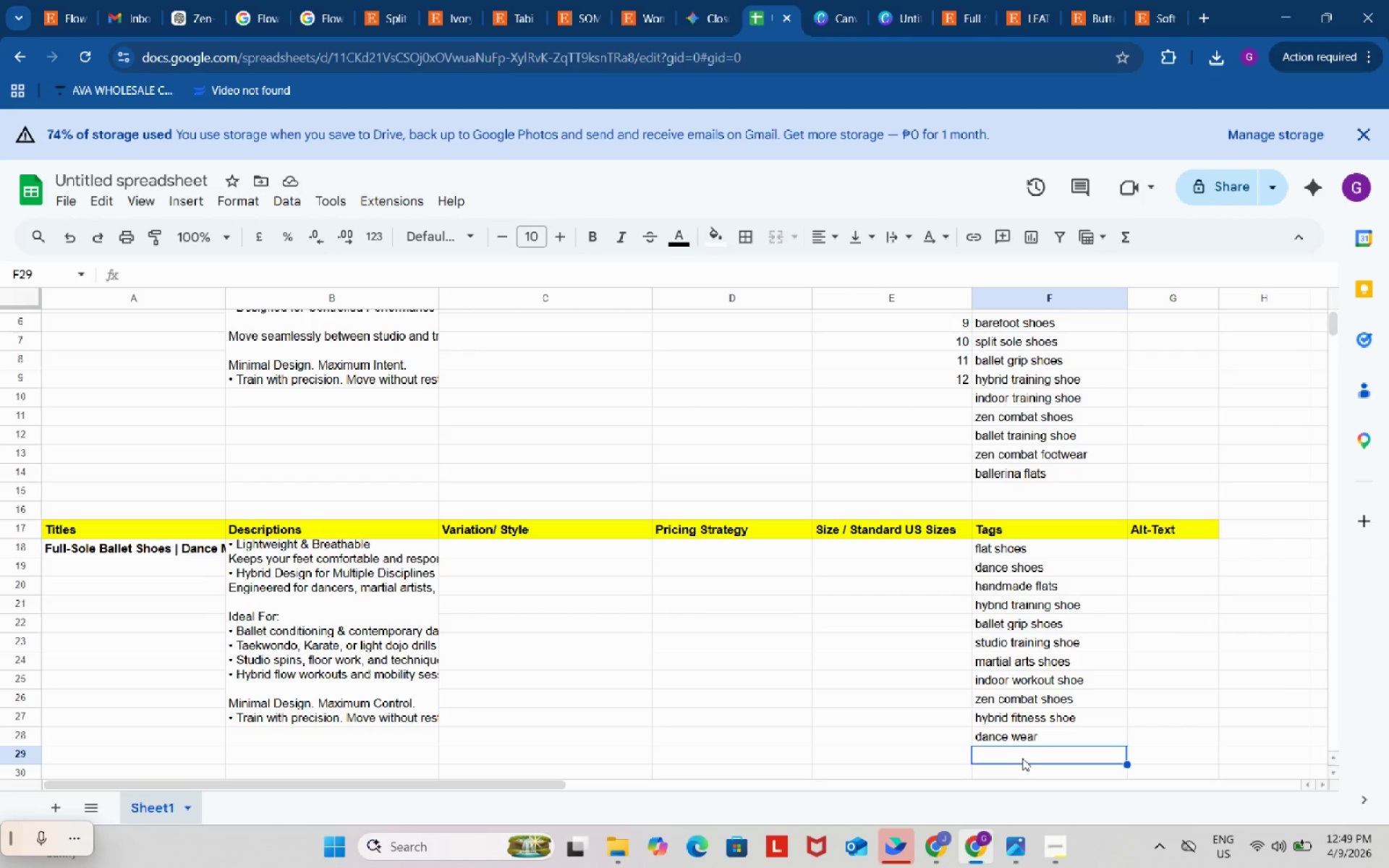 
key(Control+ControlLeft)
 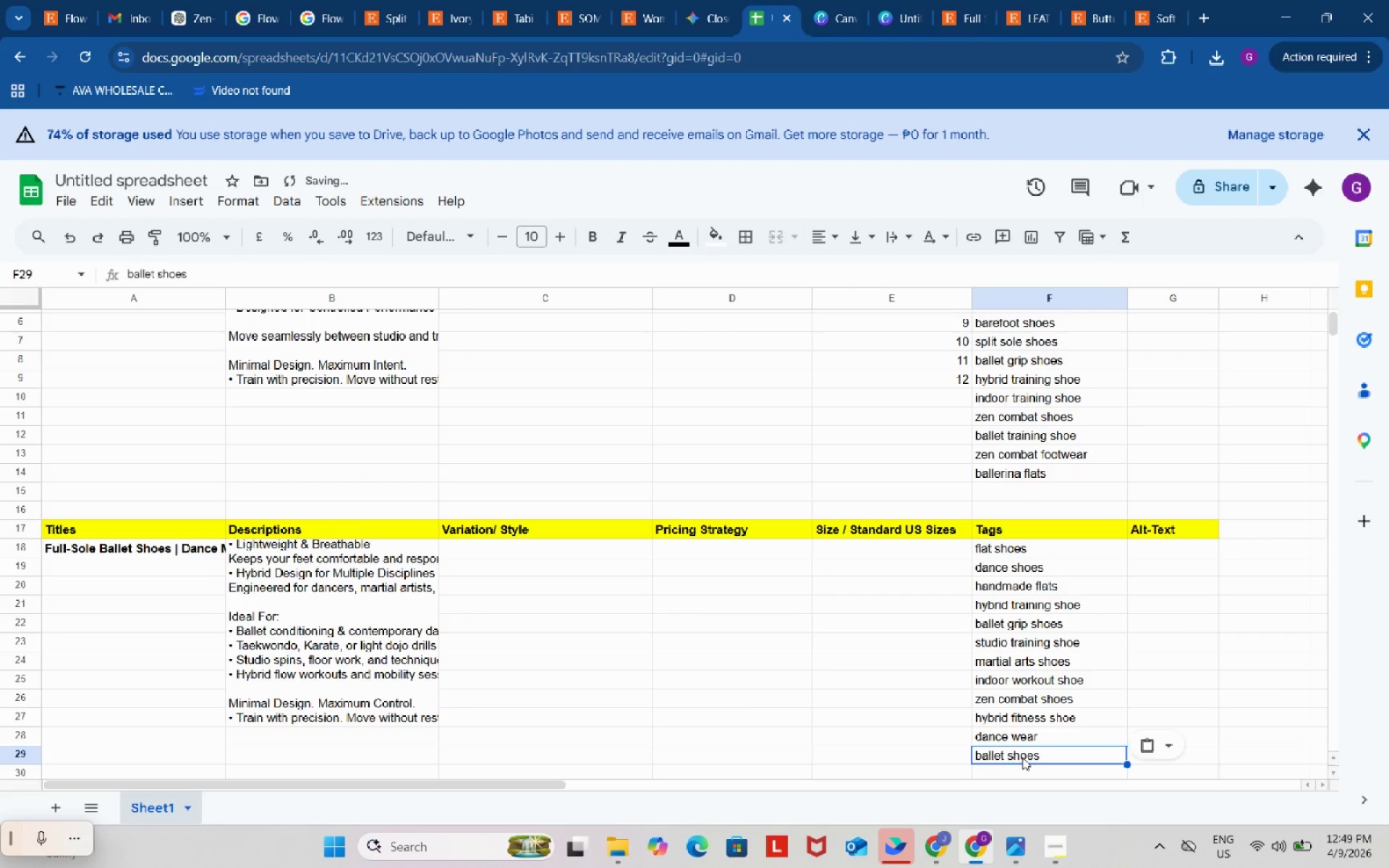 
key(Control+V)
 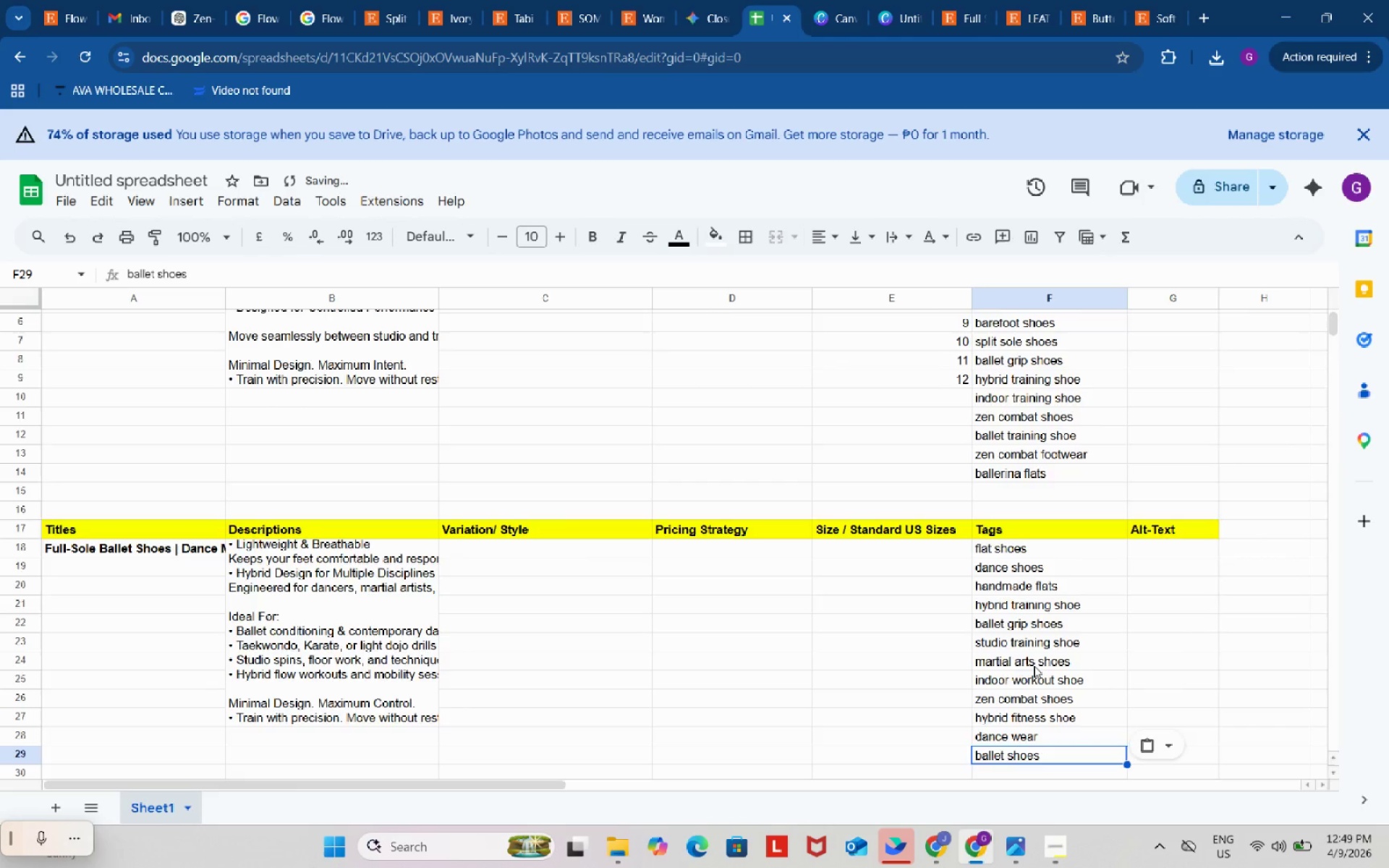 
scroll: coordinate [1035, 665], scroll_direction: down, amount: 1.0
 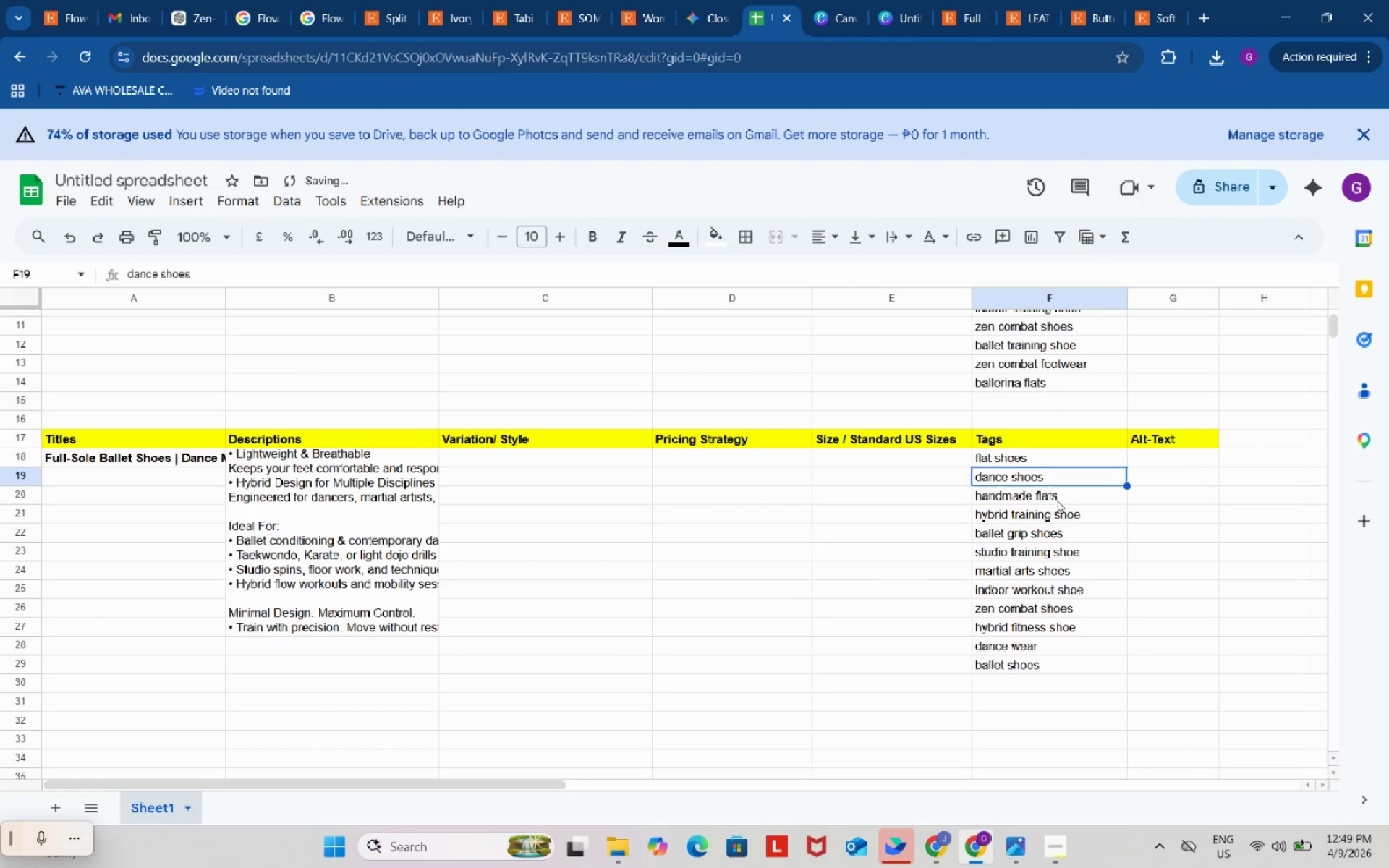 
left_click([1059, 515])
 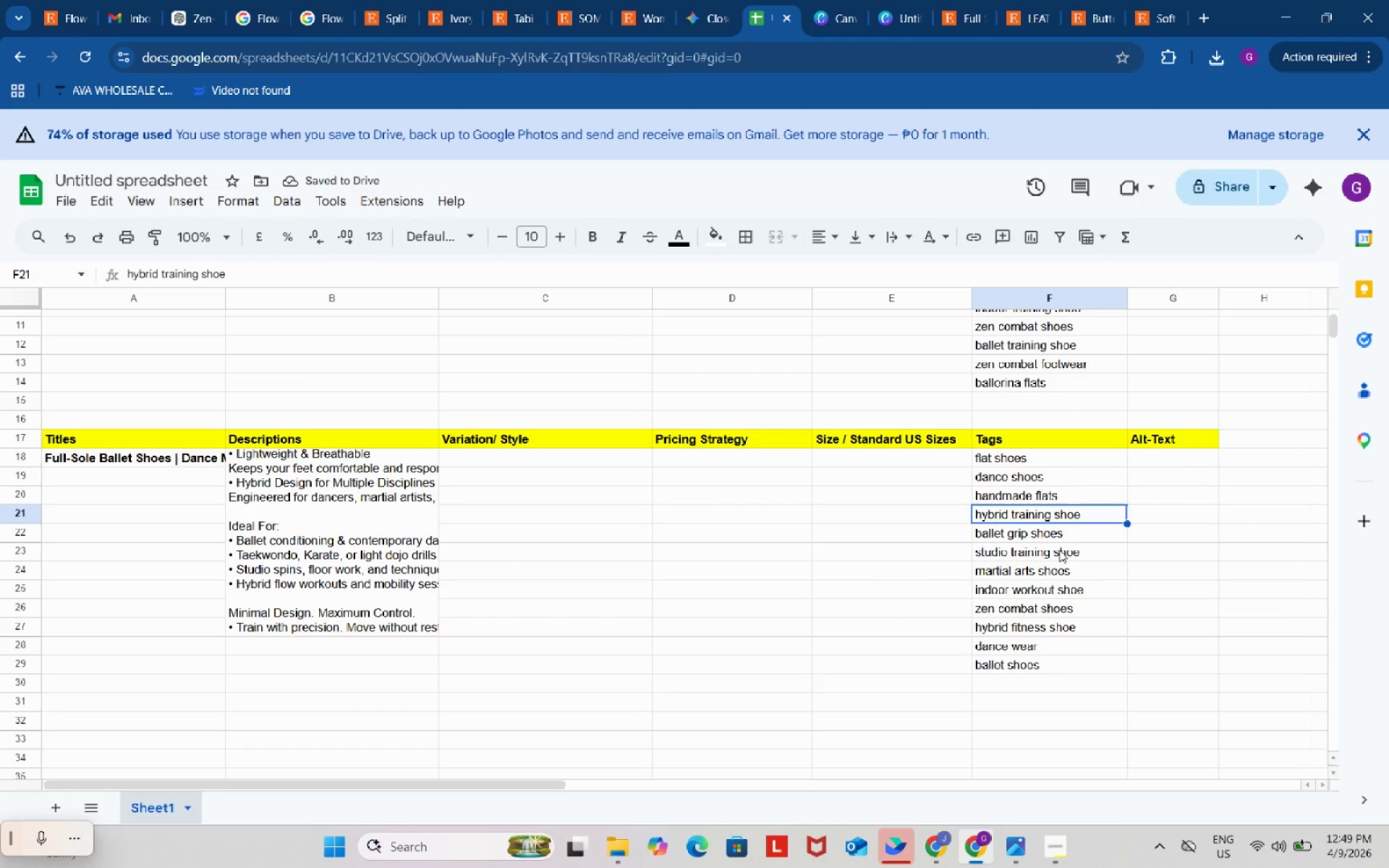 
left_click([1059, 550])
 